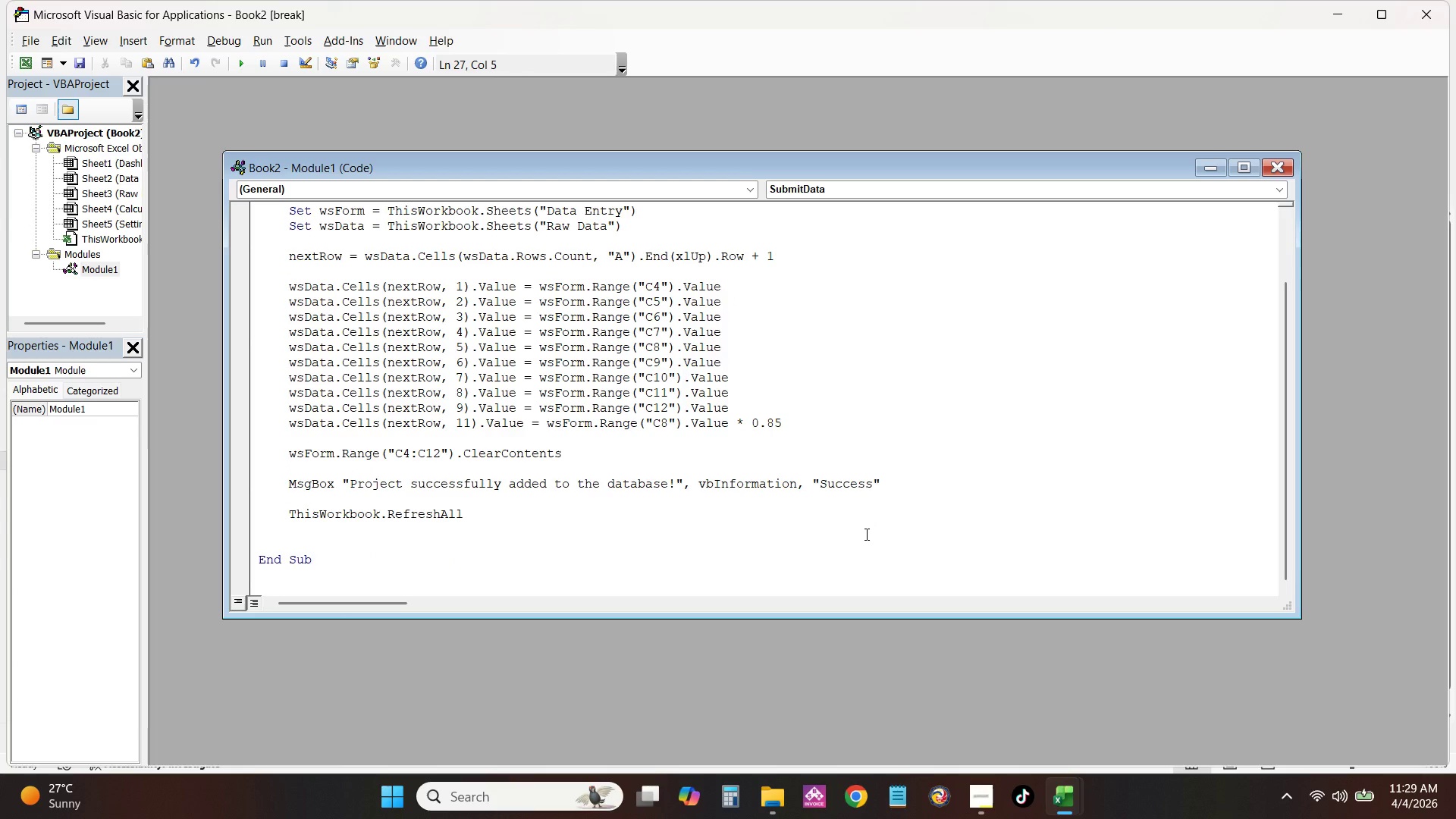 
key(Backspace)
 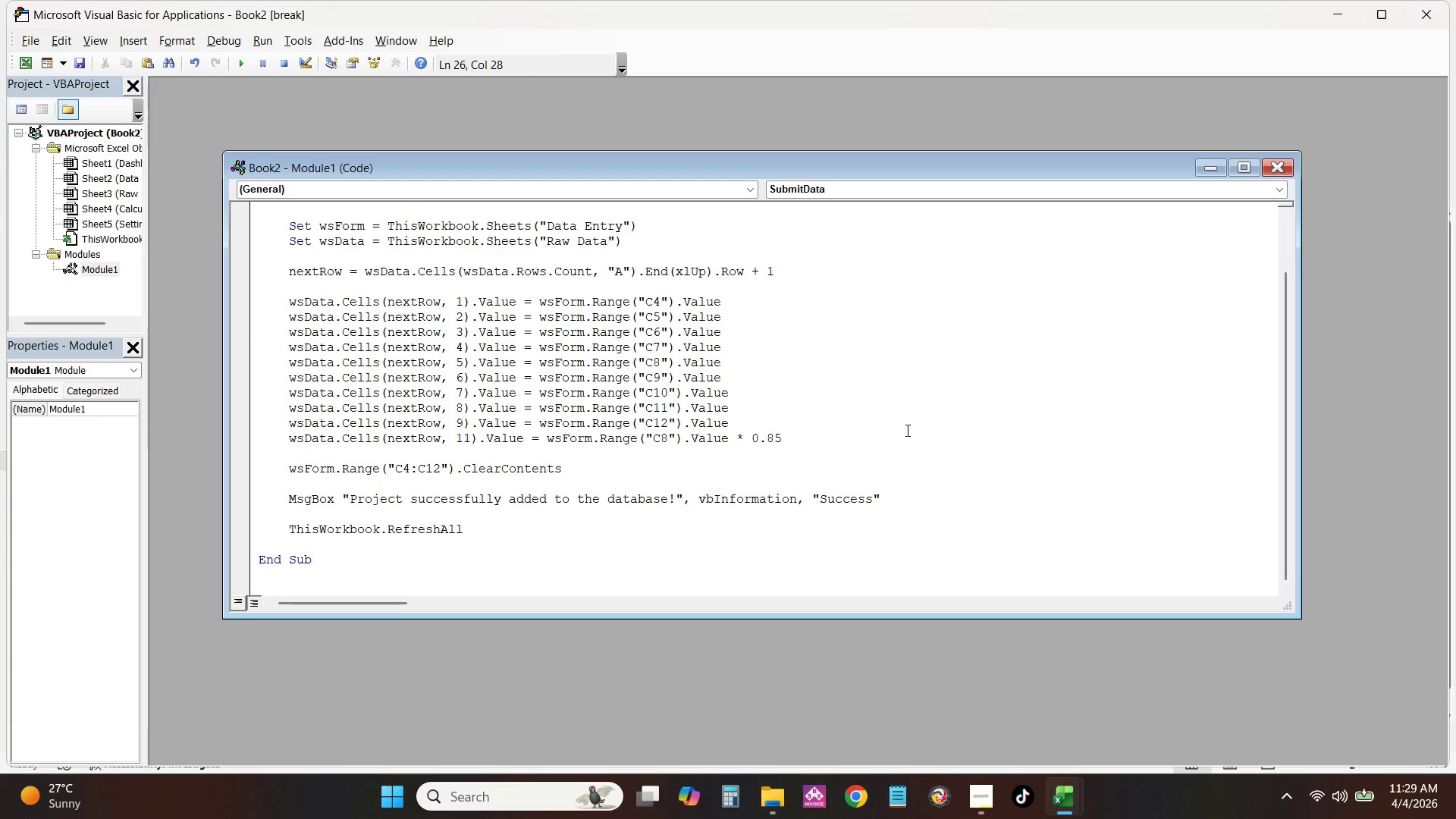 
hold_key(key=ControlLeft, duration=0.36)
 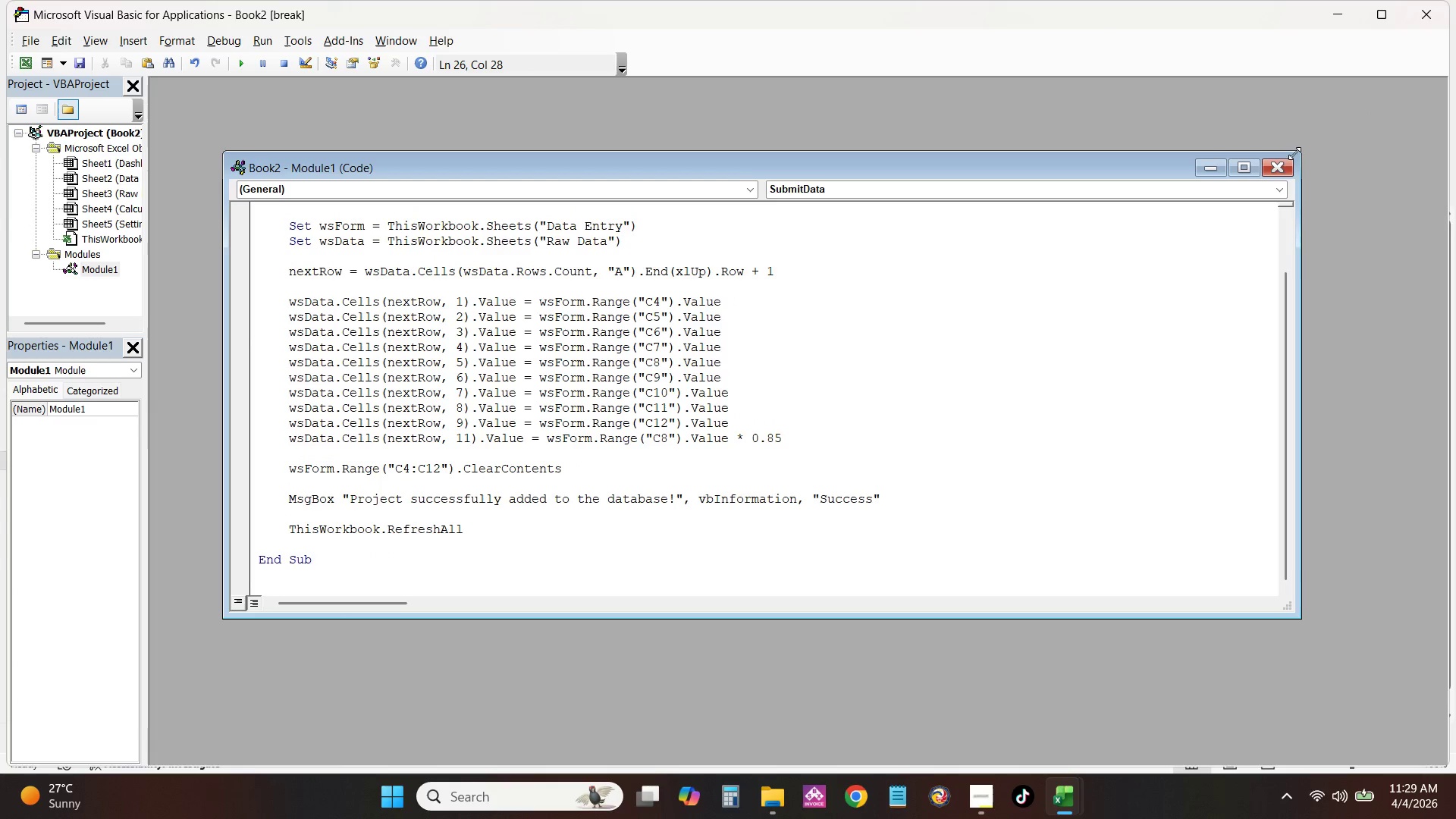 
left_click([1274, 165])
 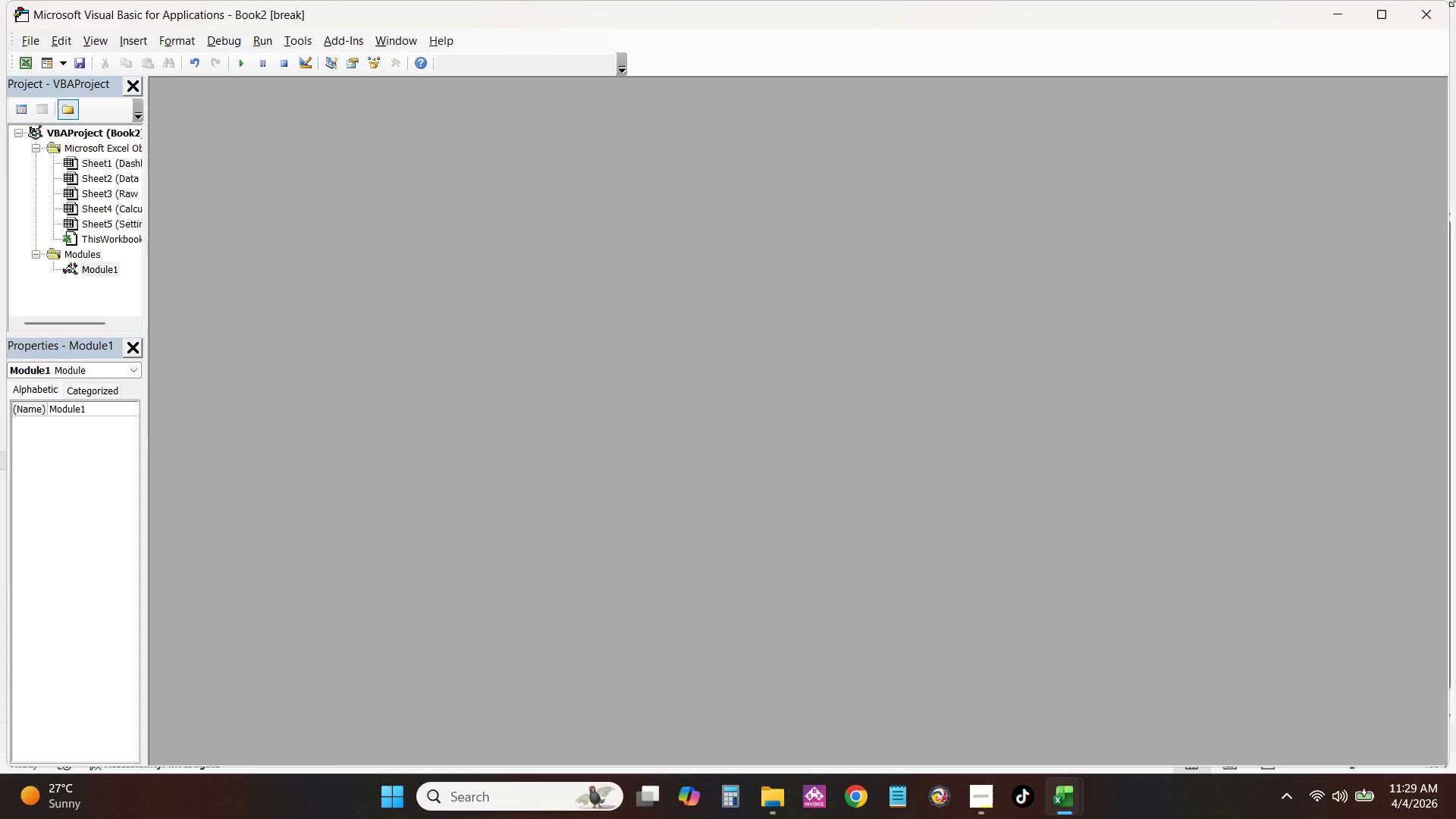 
left_click_drag(start_coordinate=[1455, 0], to_coordinate=[1449, 3])
 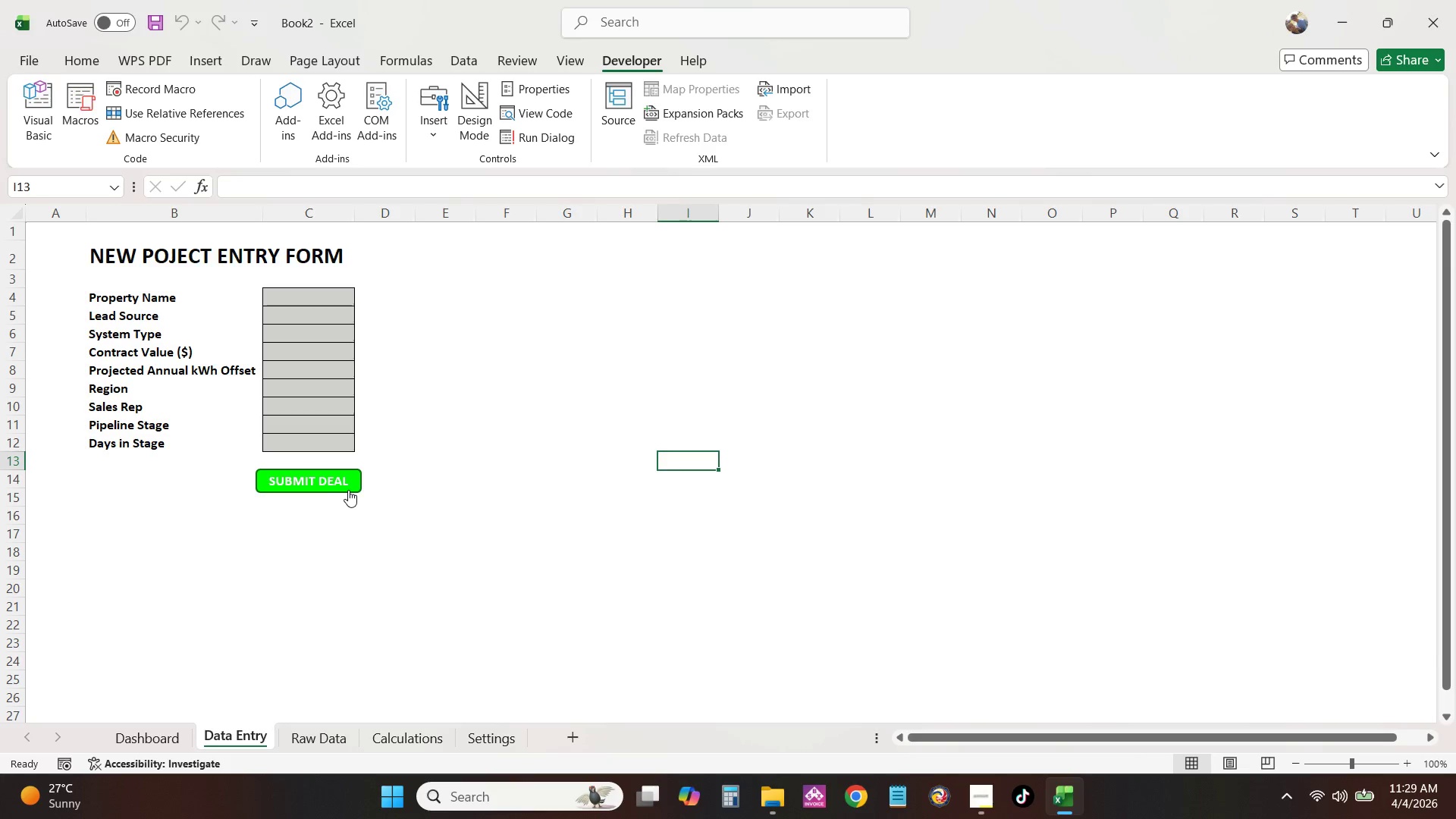 
left_click([422, 490])
 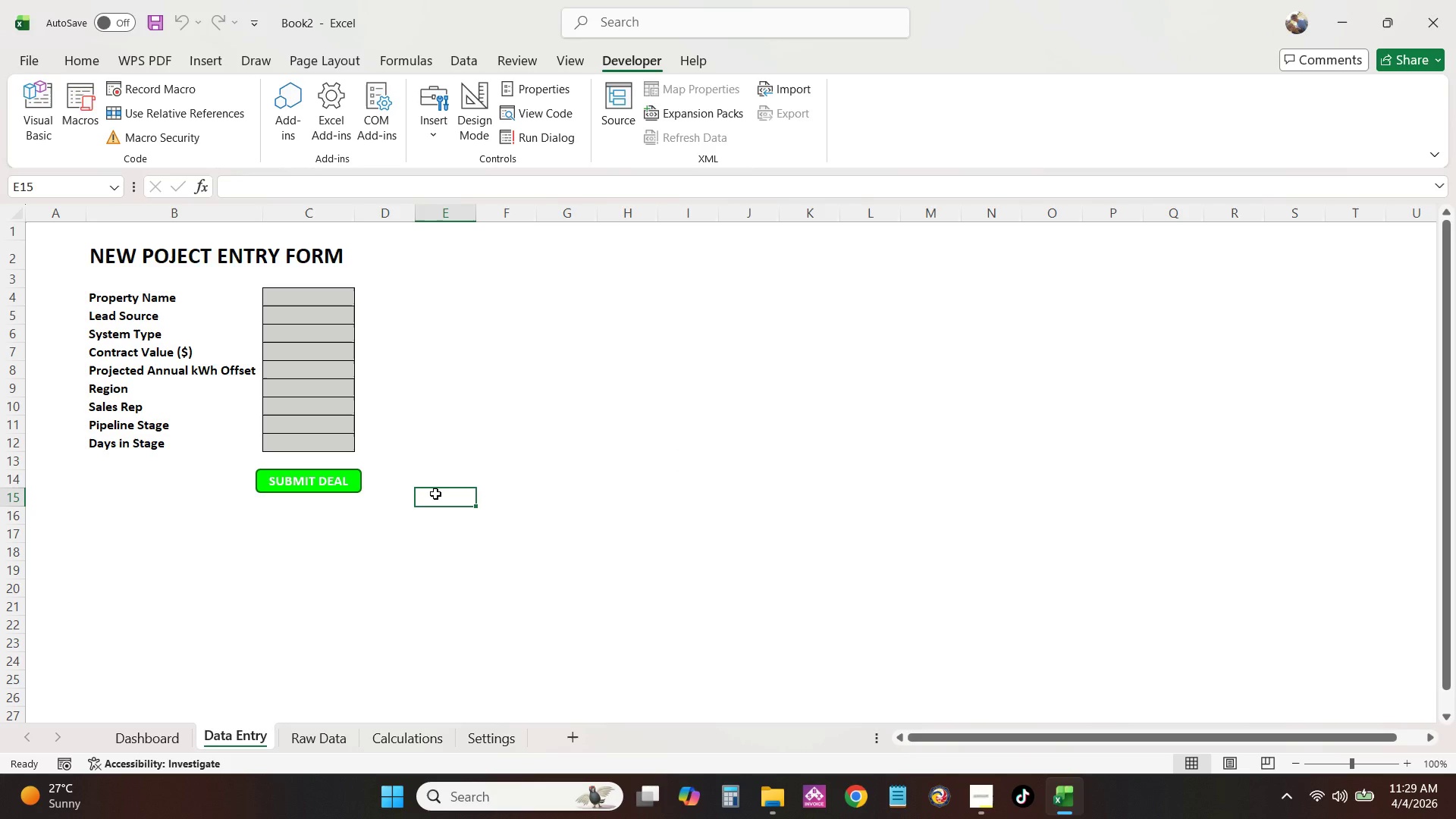 
left_click([435, 494])
 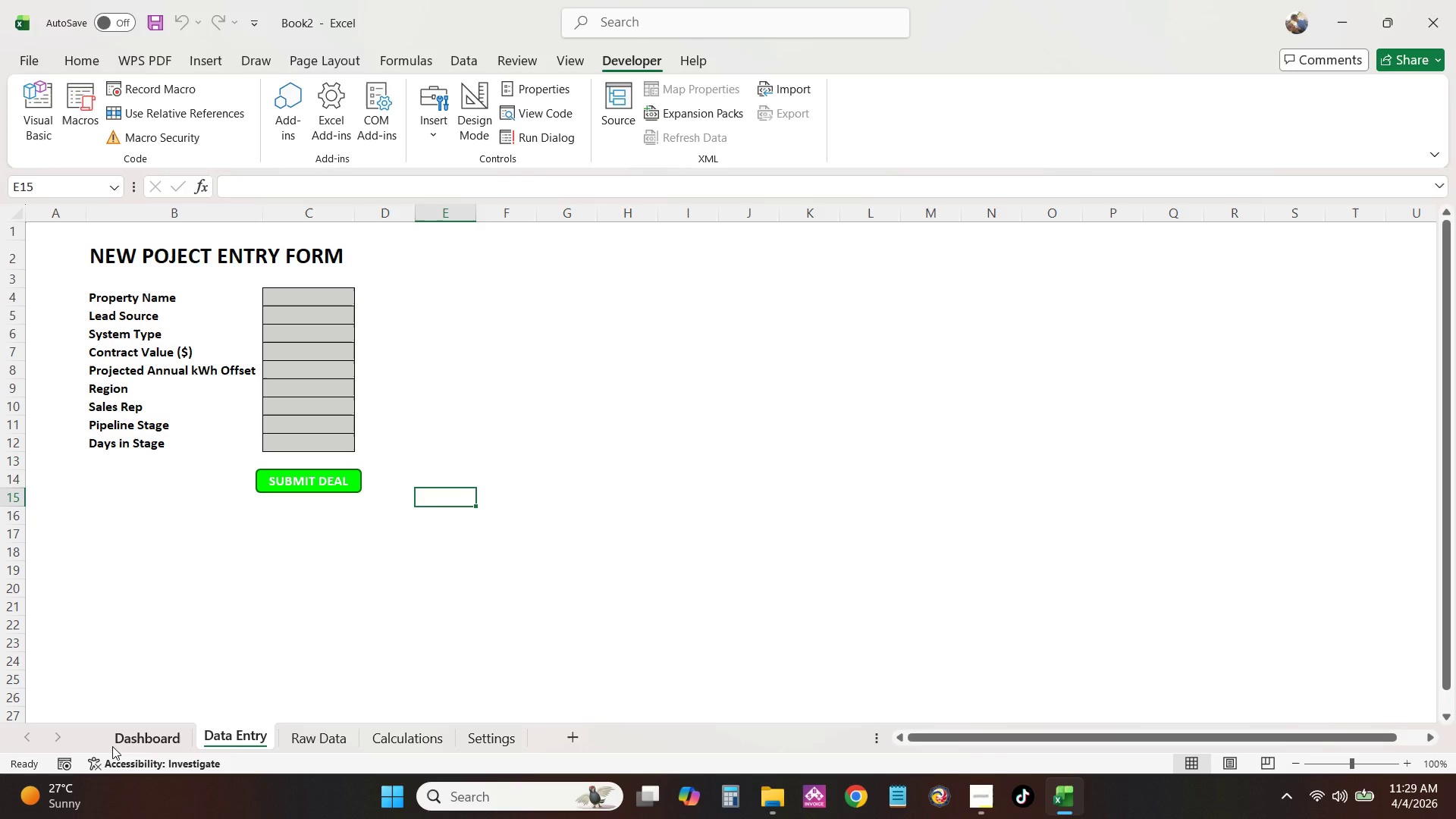 
left_click([145, 737])
 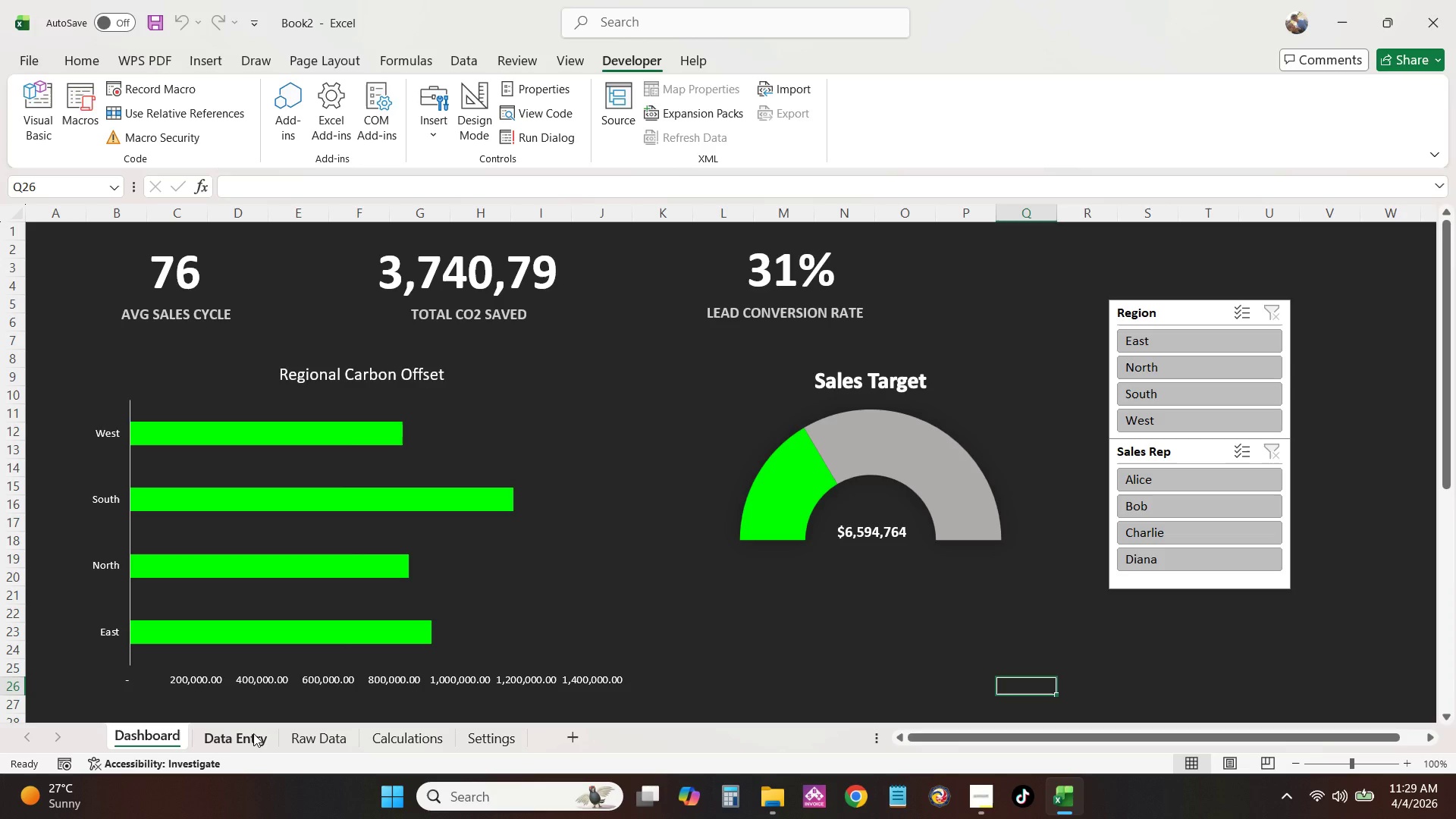 
left_click([318, 740])
 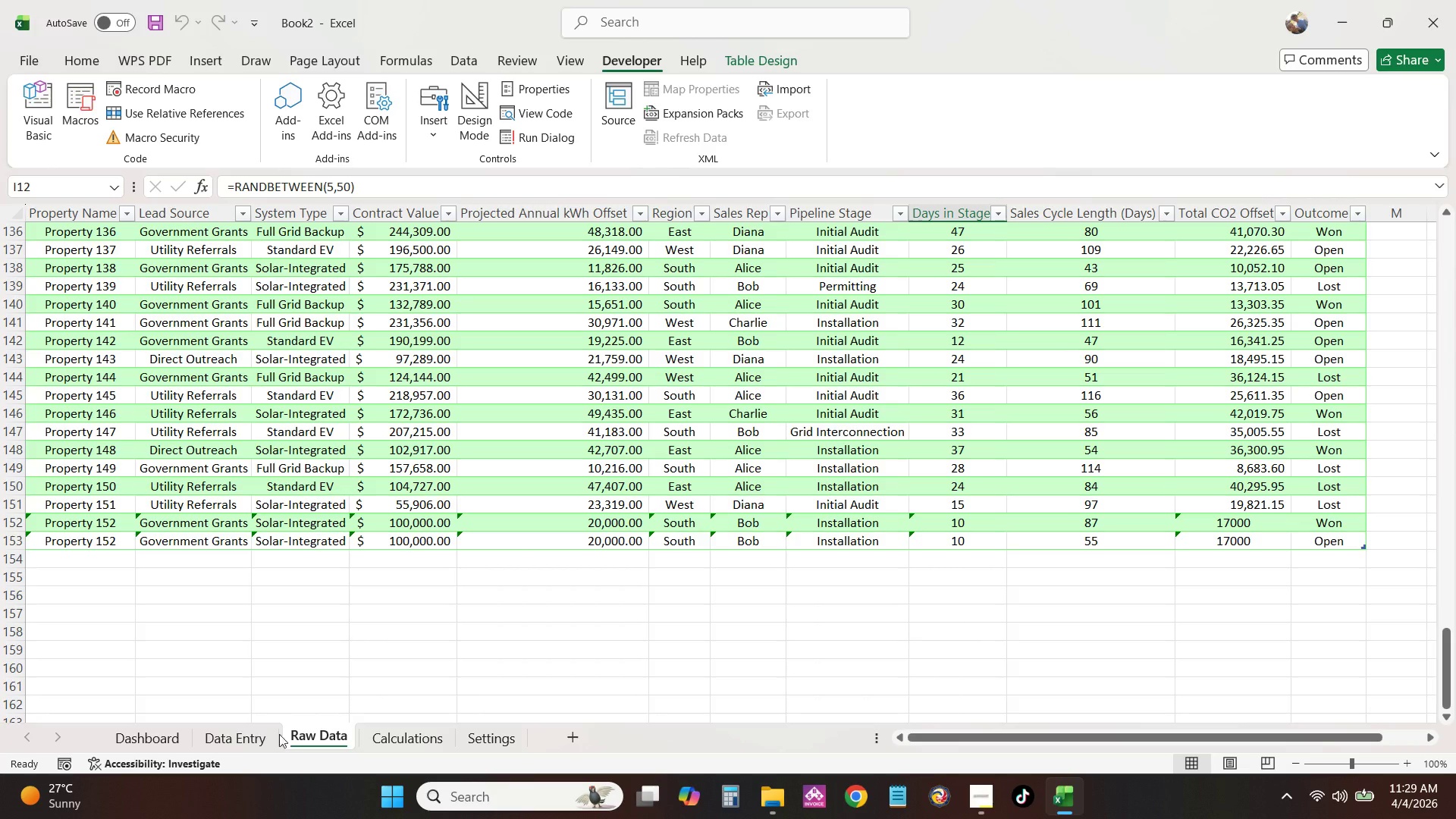 
left_click([257, 738])
 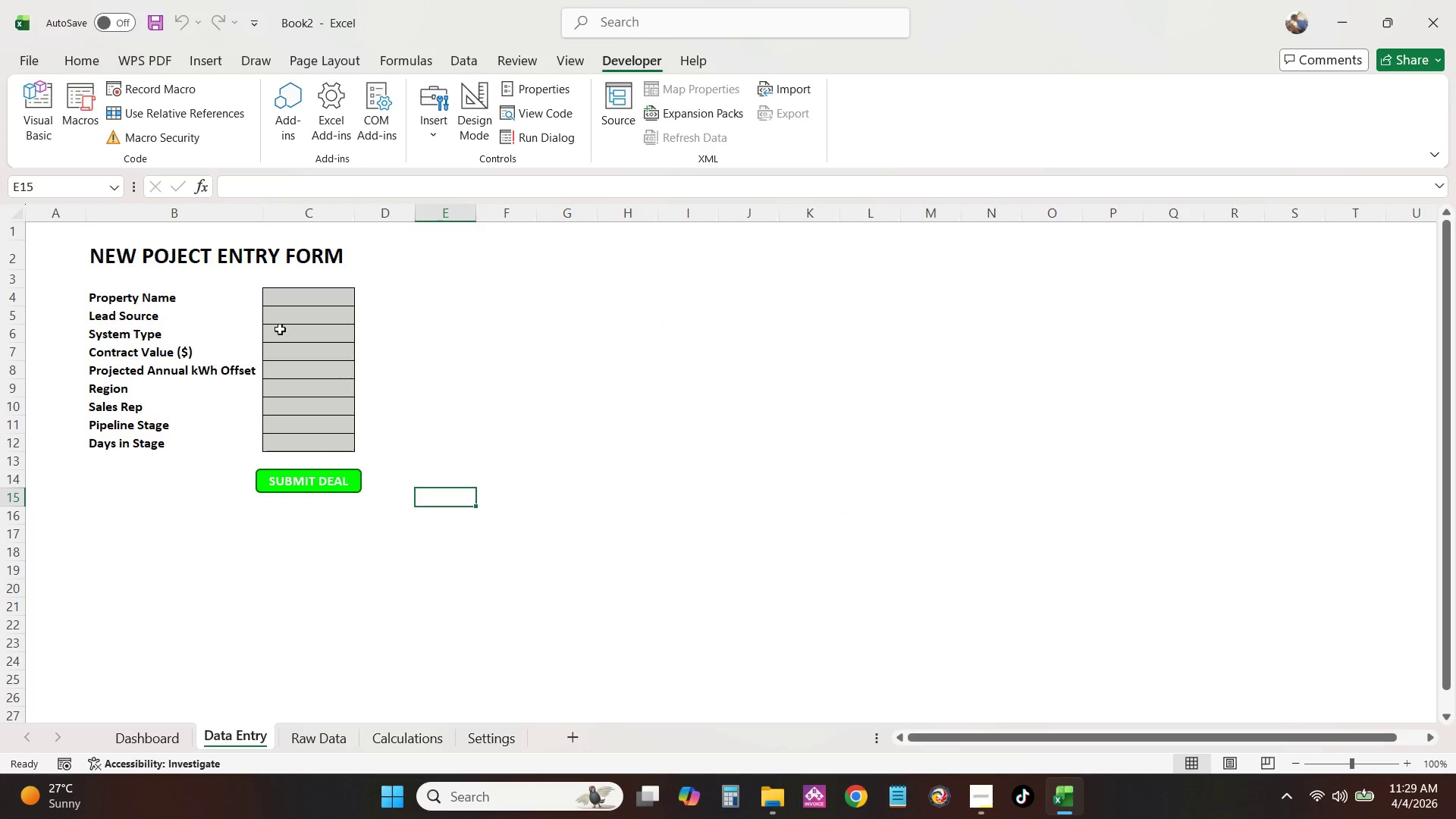 
left_click([289, 304])
 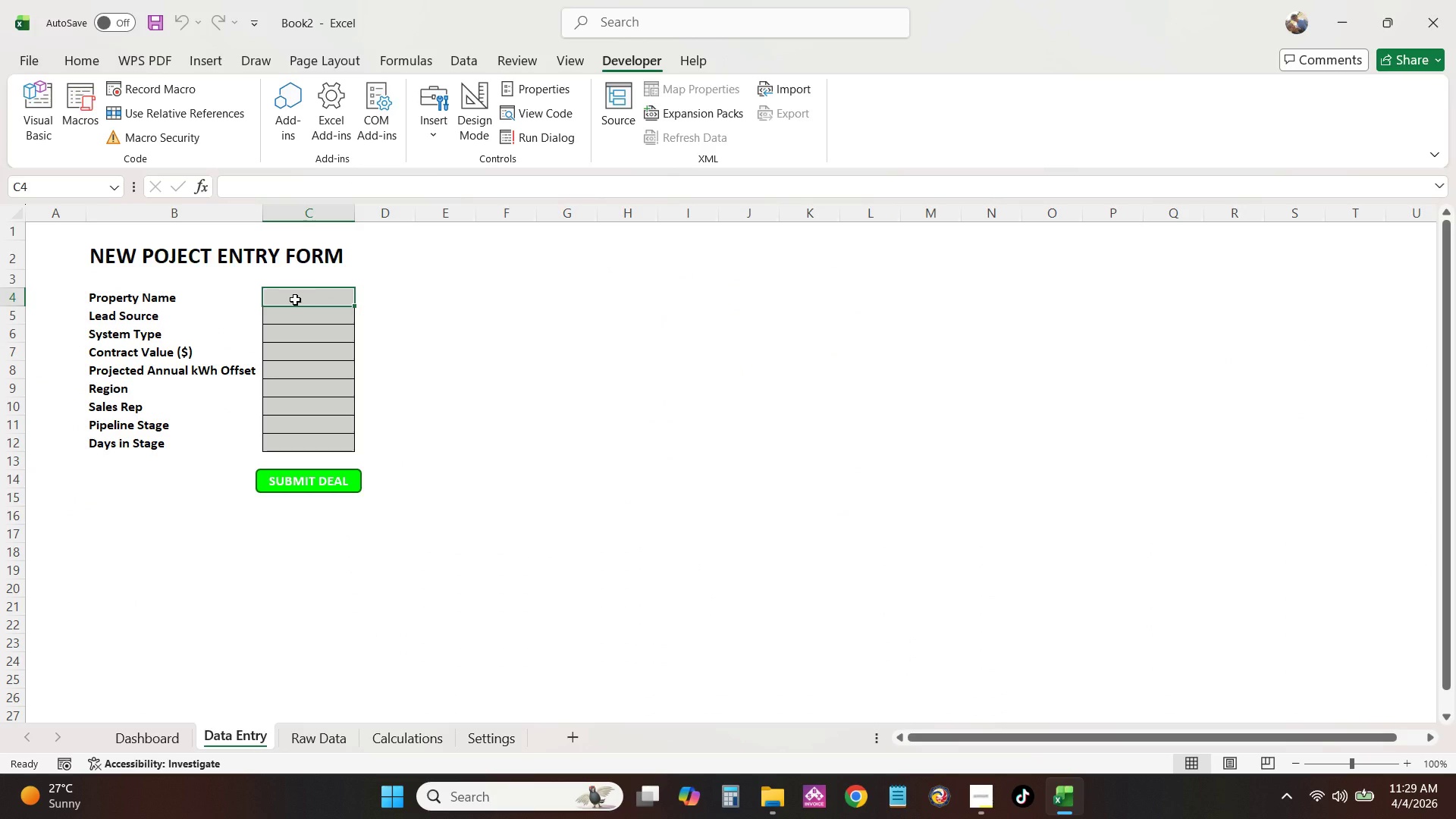 
type(Property 154)
 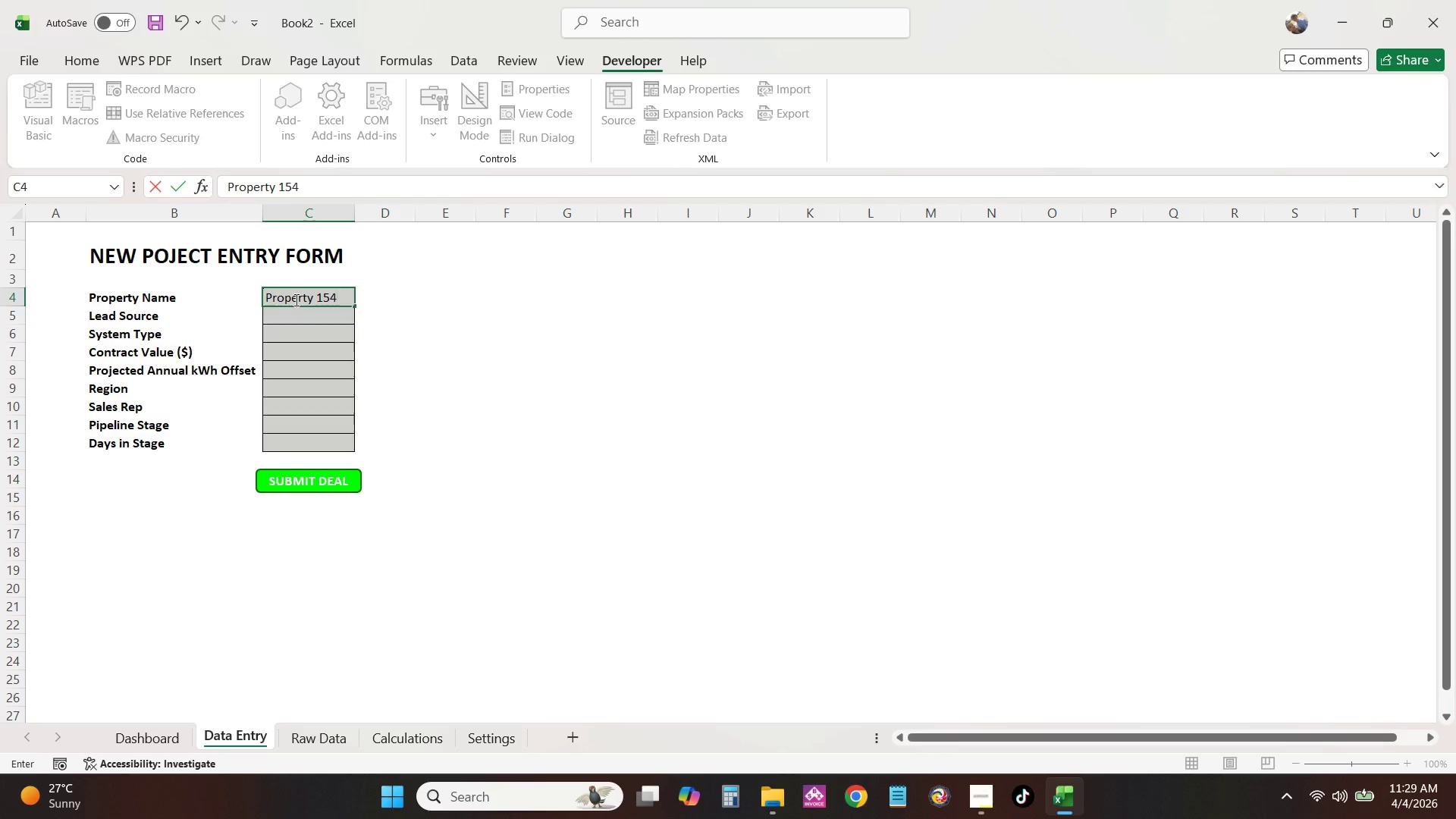 
key(ArrowDown)
 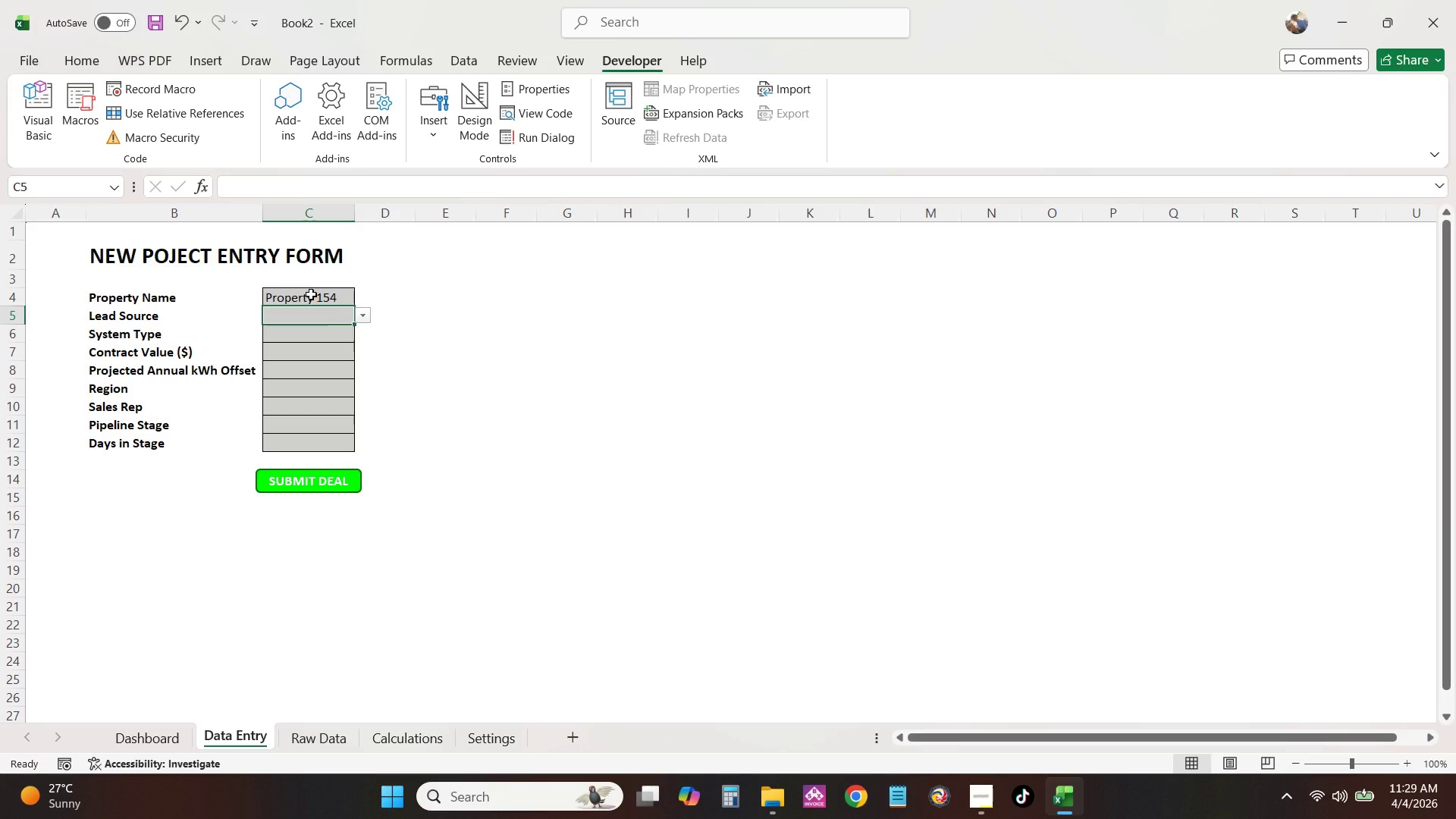 
left_click([359, 315])
 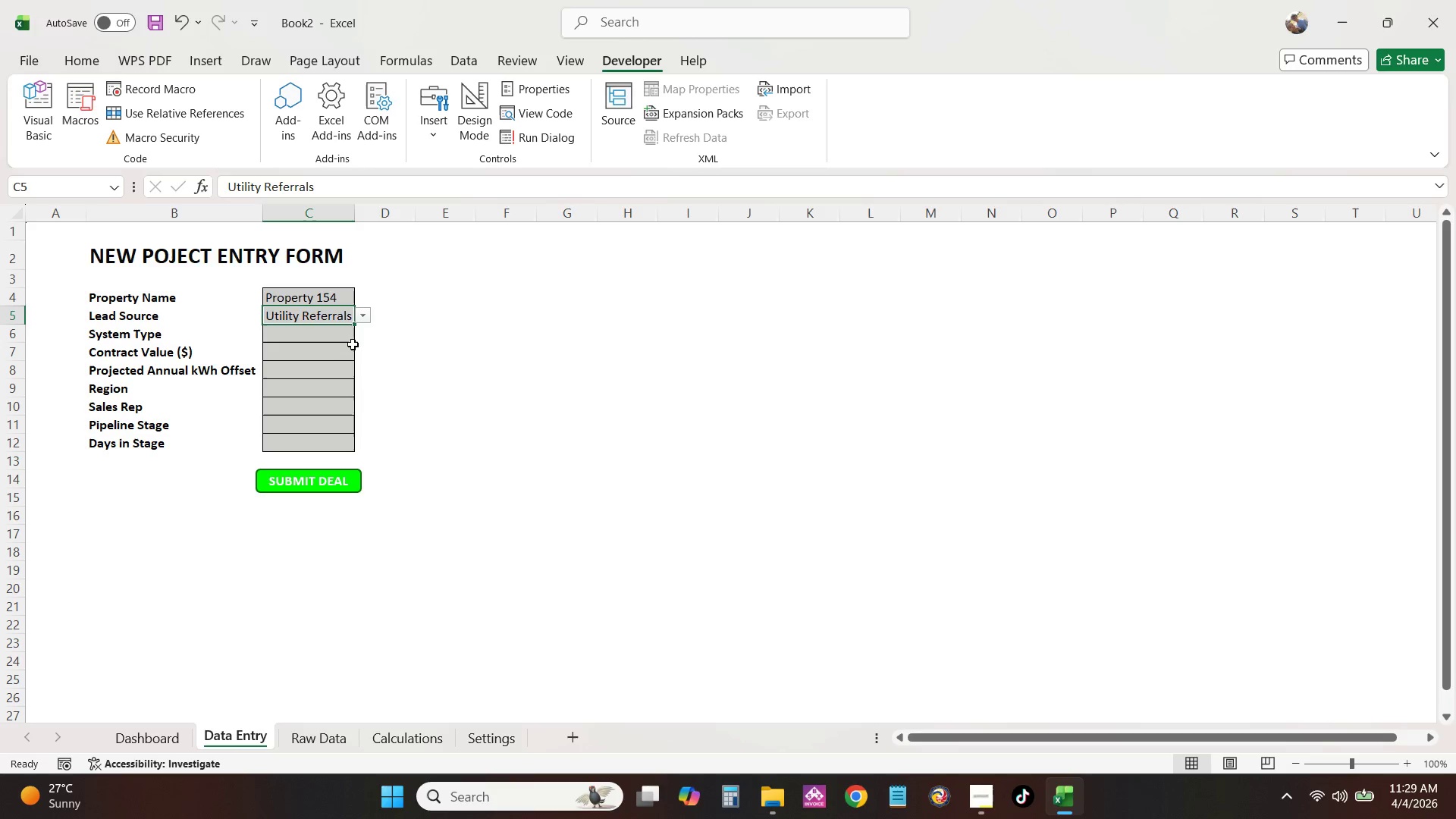 
double_click([348, 340])
 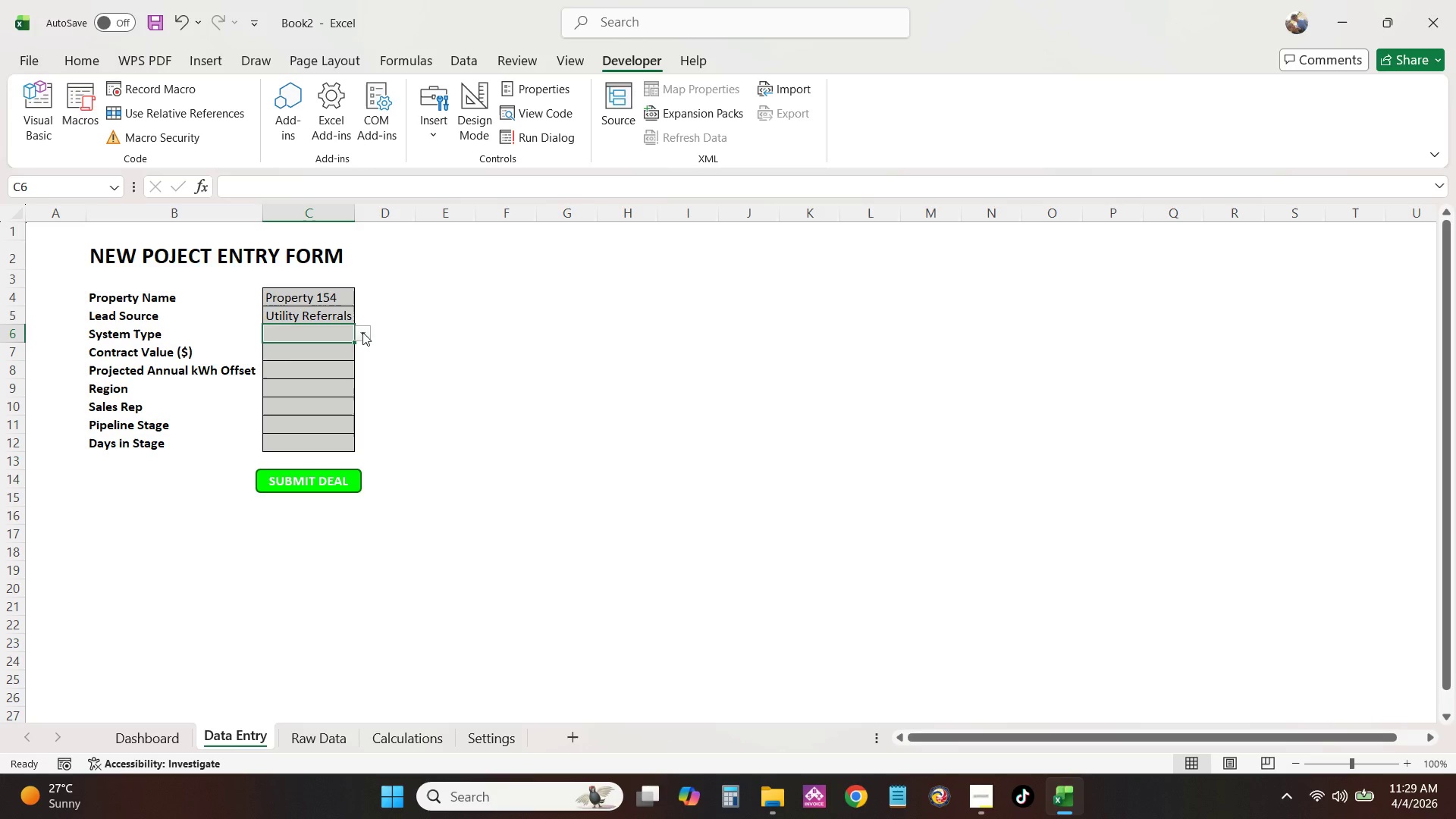 
triple_click([362, 332])
 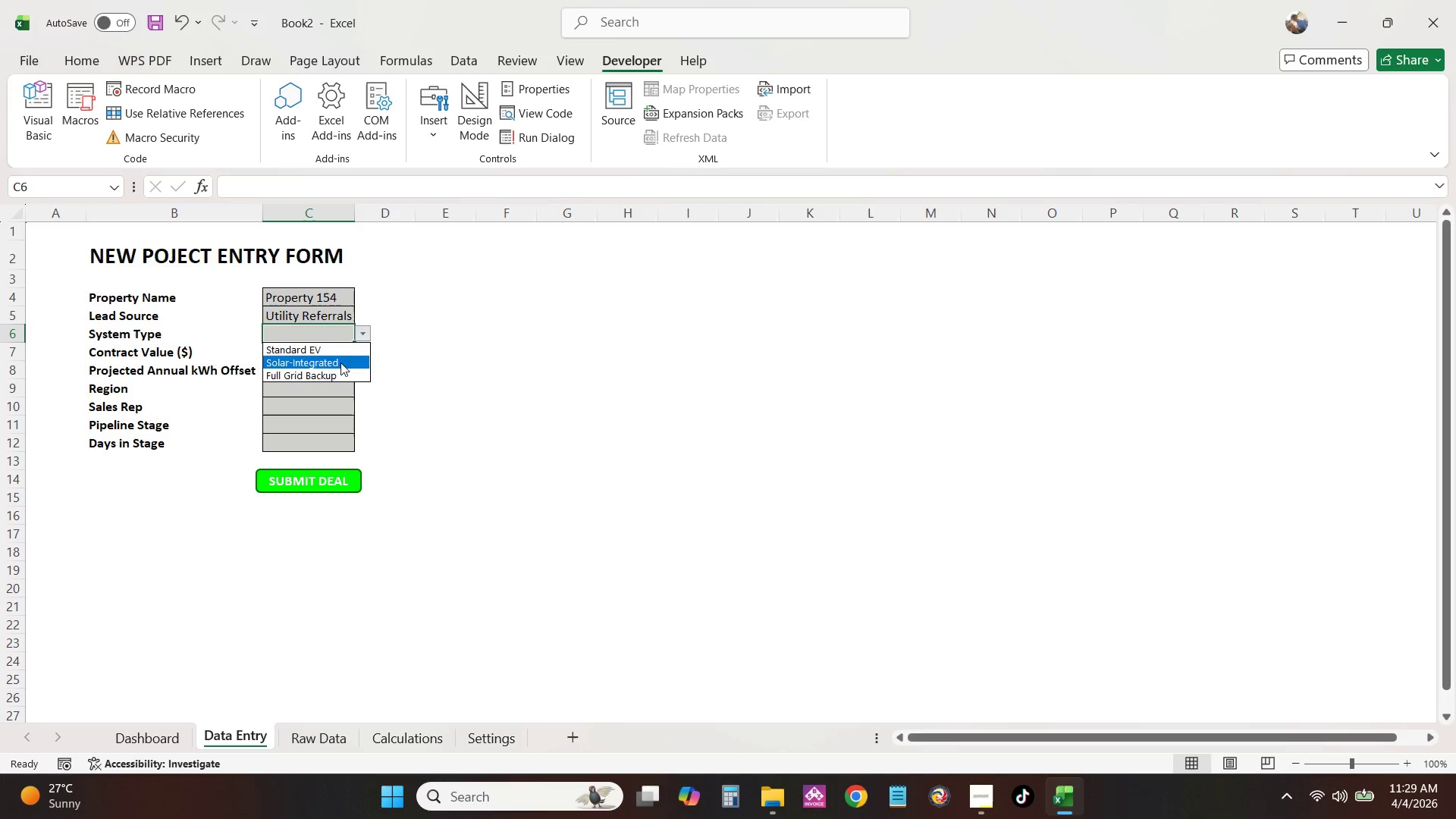 
triple_click([340, 362])
 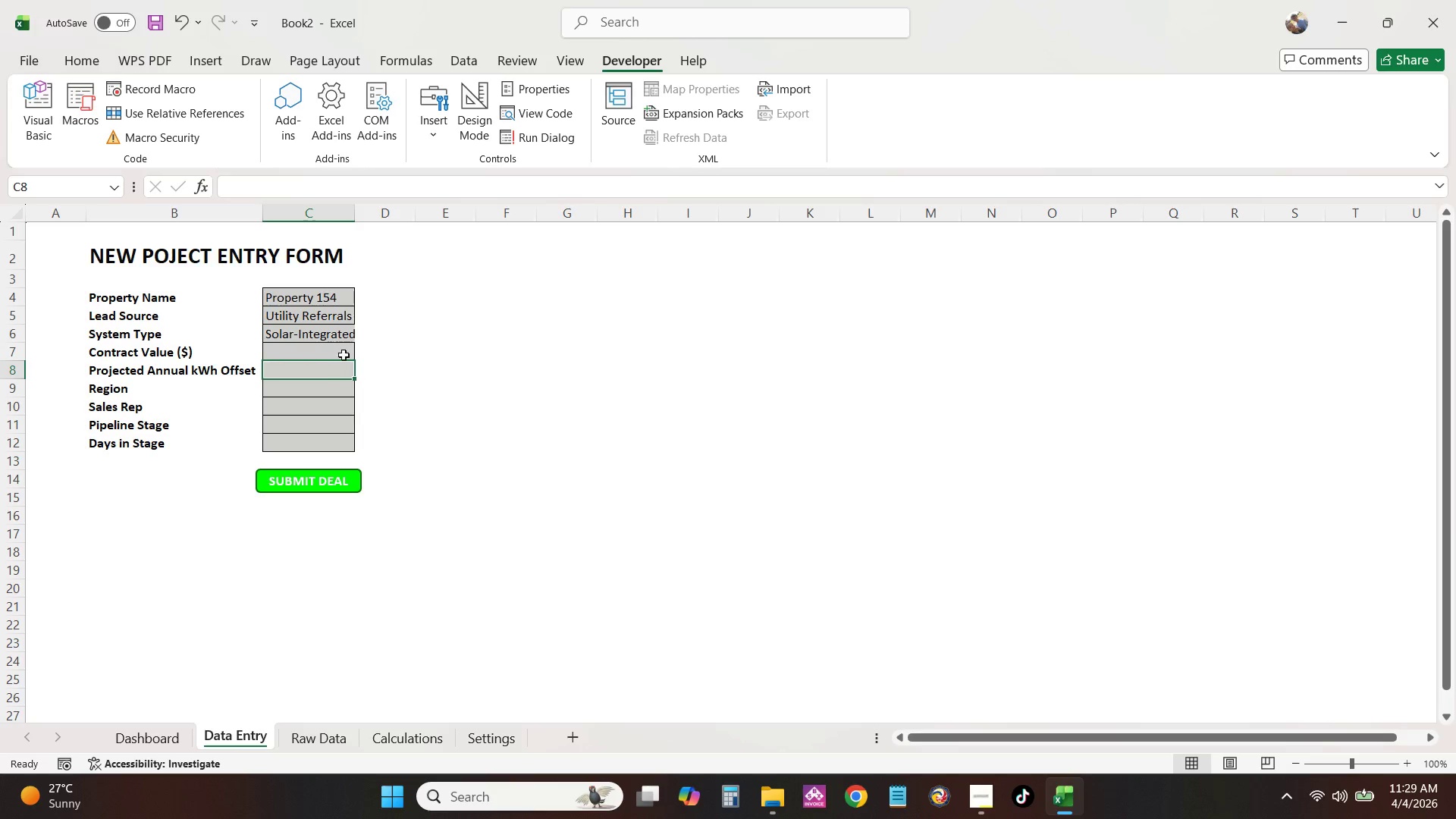 
triple_click([344, 354])
 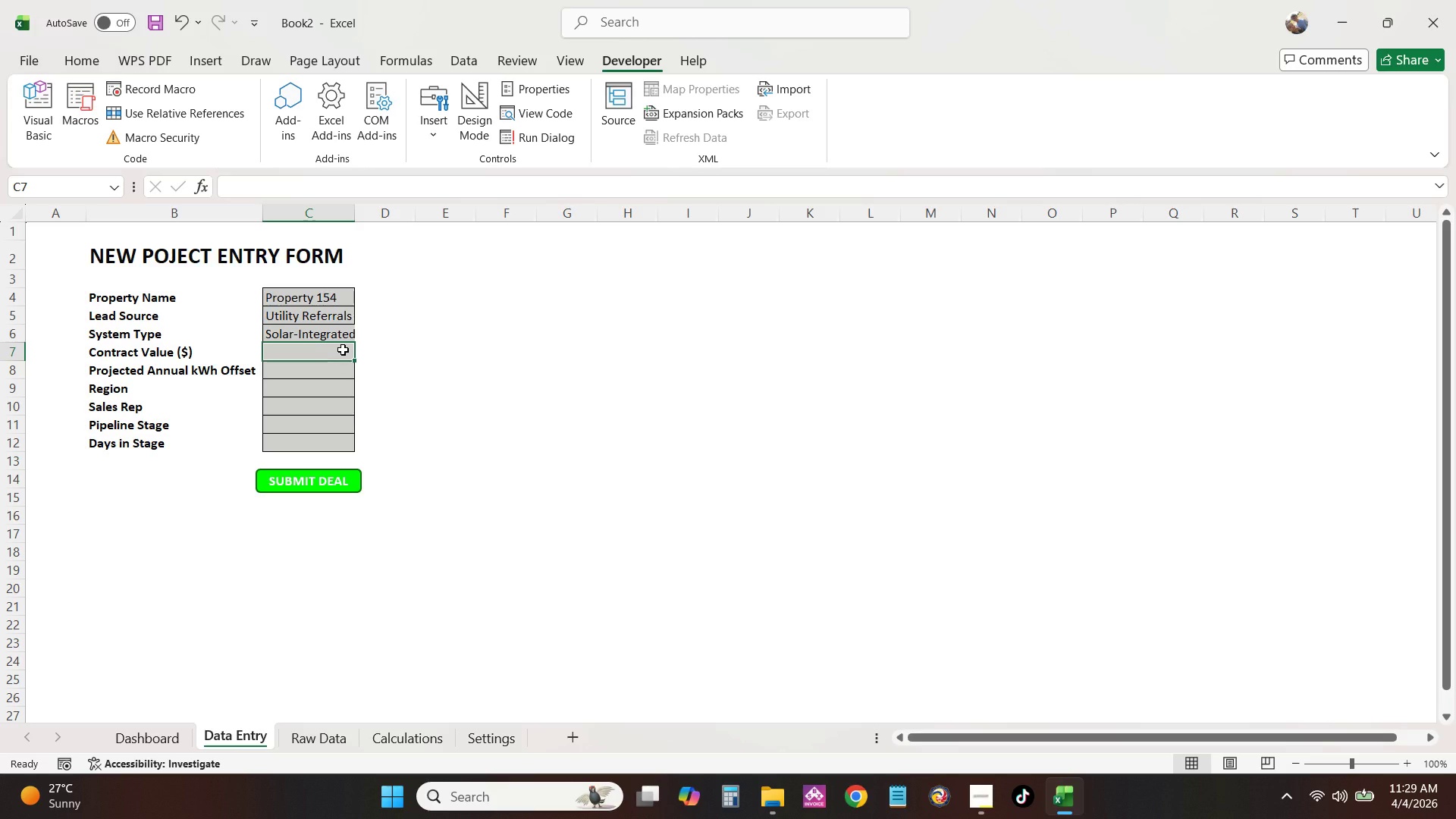 
key(Numpad1)
 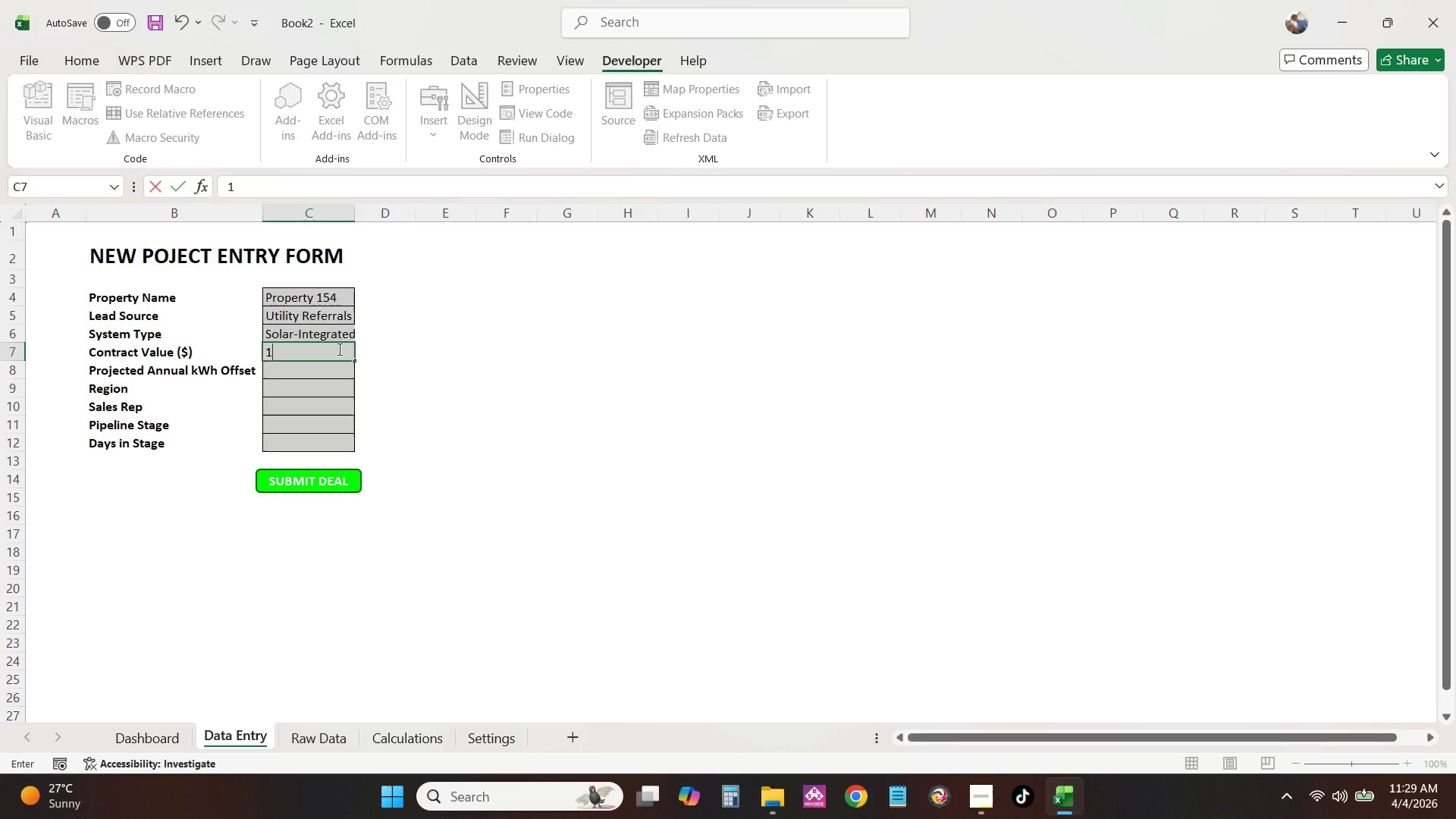 
key(Numpad0)
 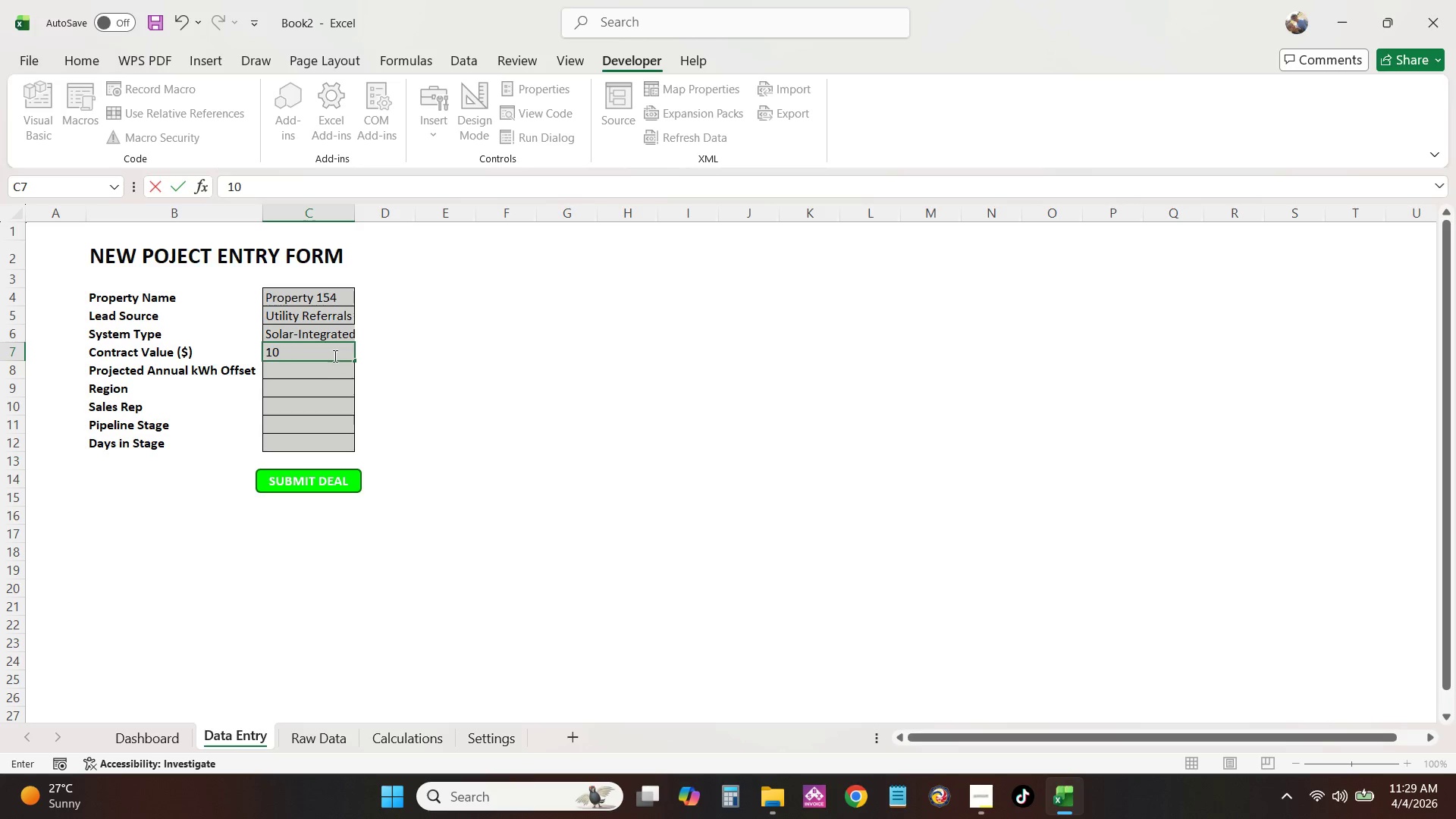 
key(Numpad0)
 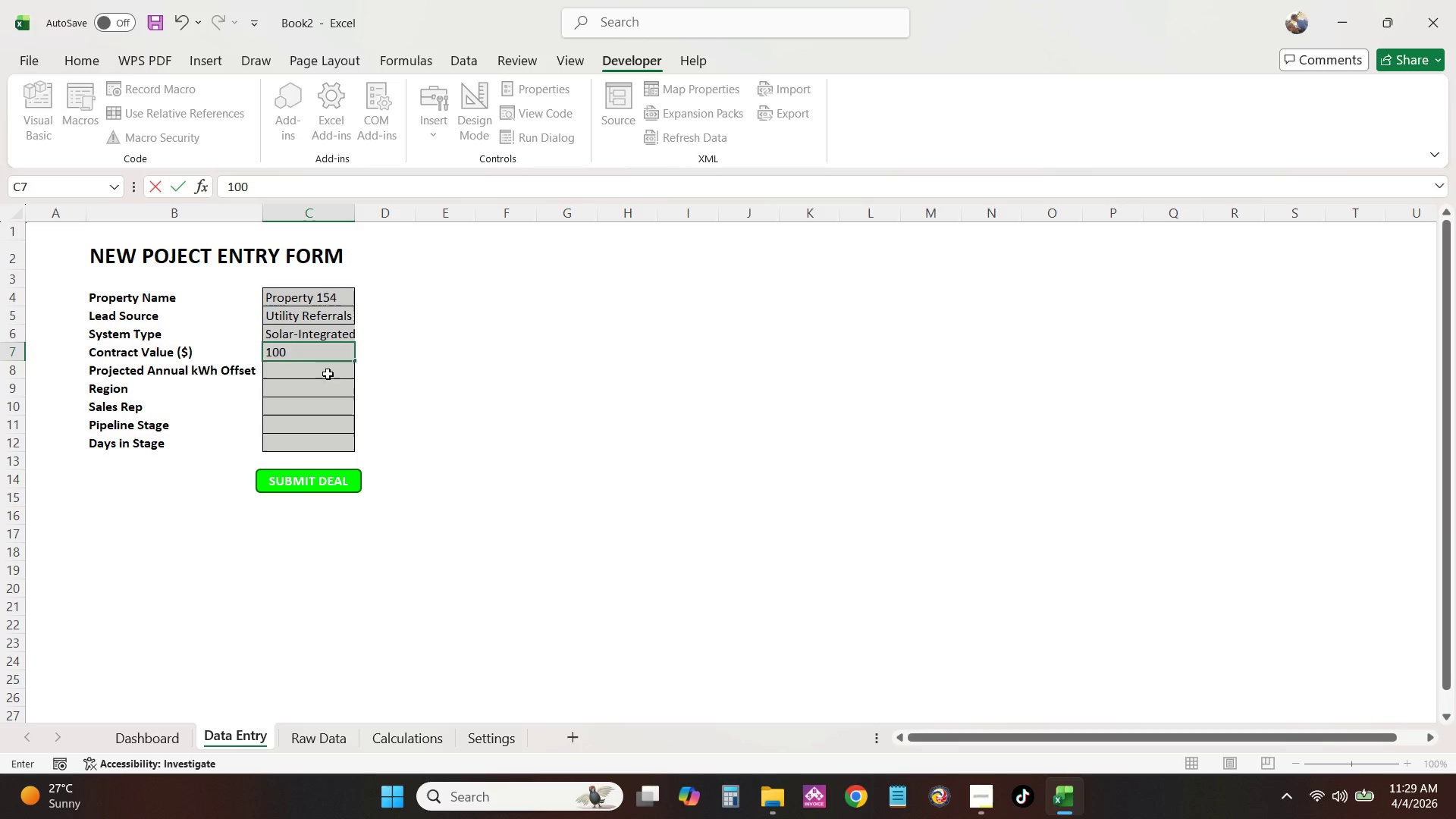 
key(Numpad0)
 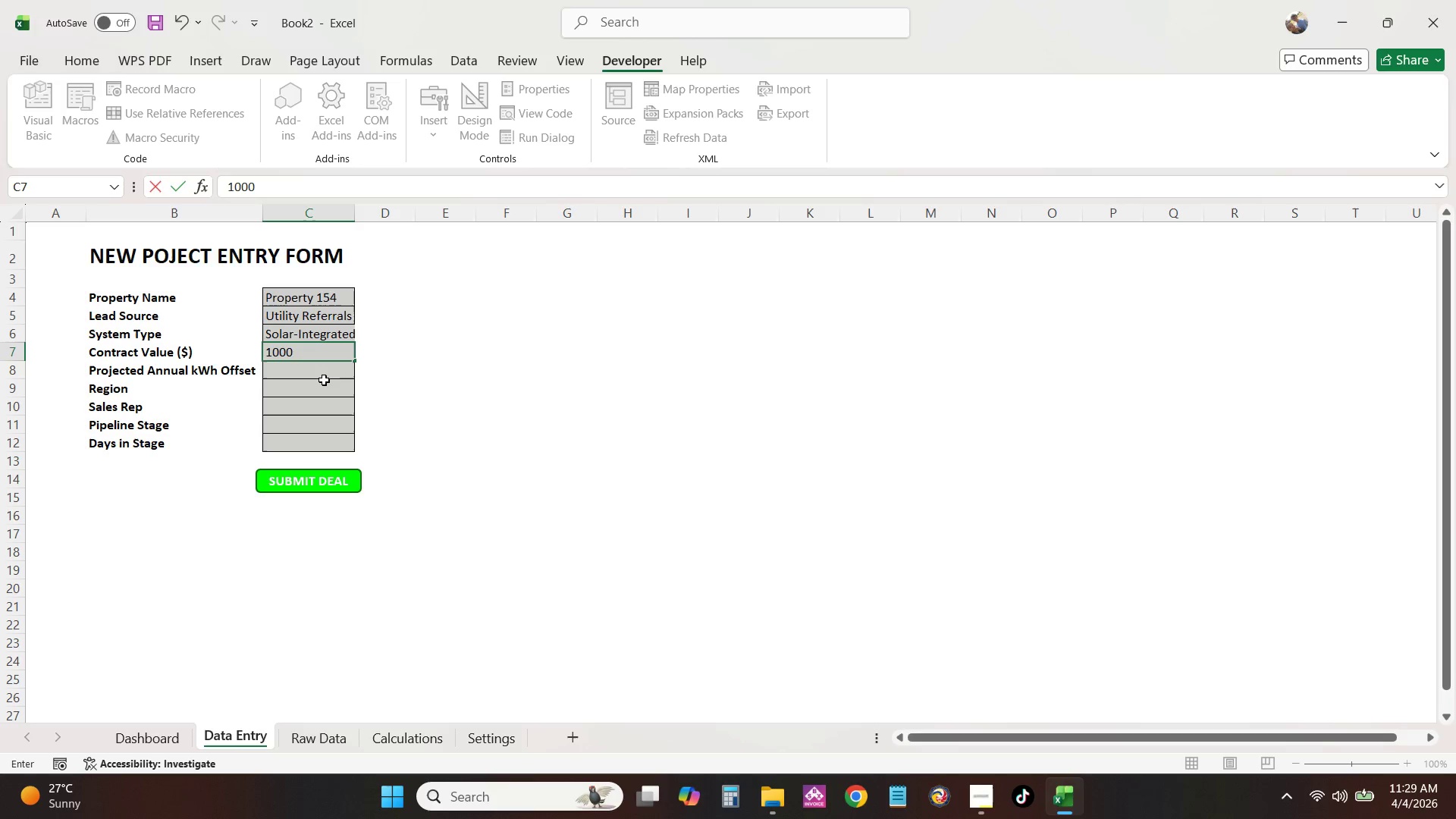 
key(Numpad0)
 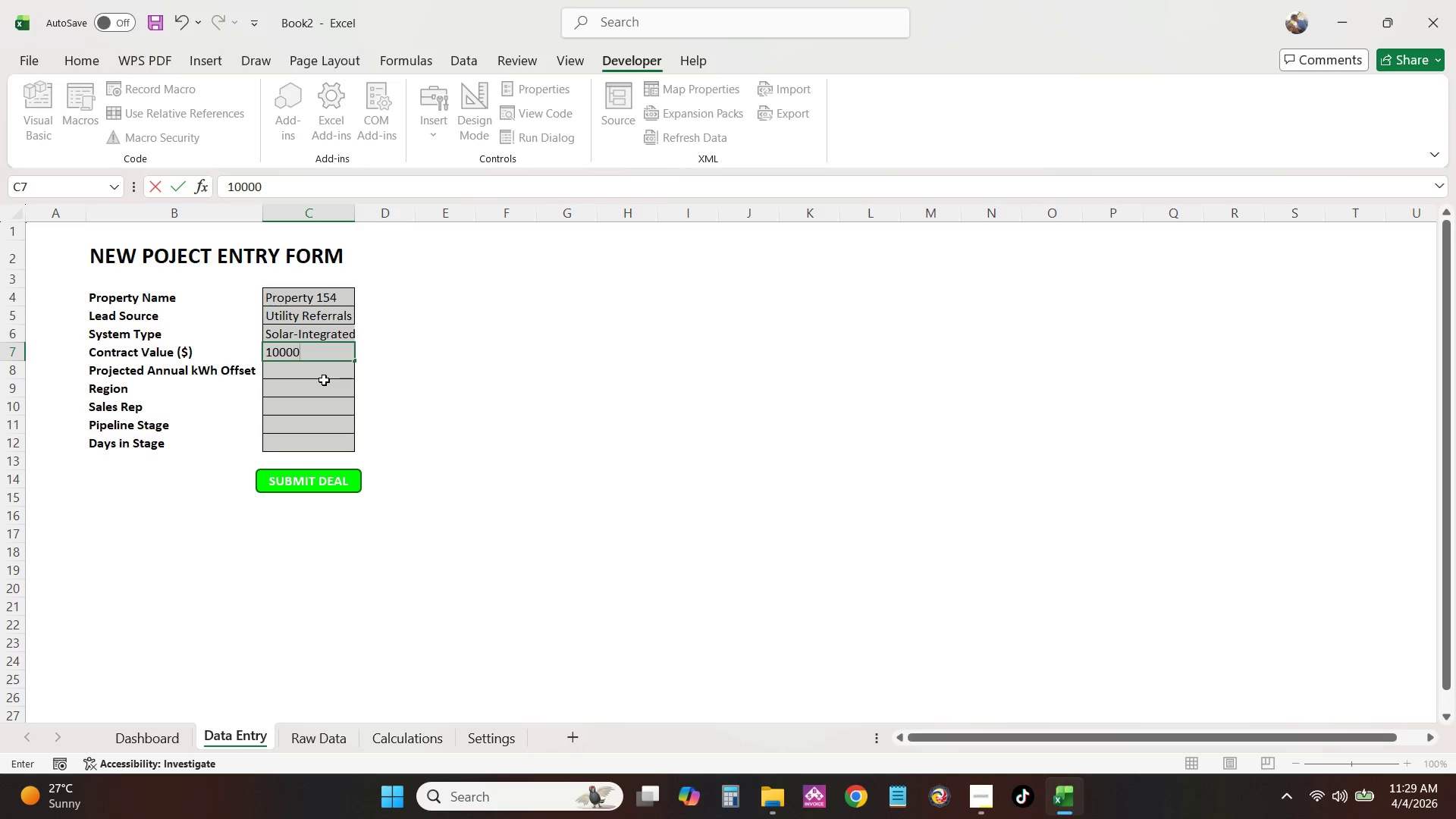 
key(Numpad0)
 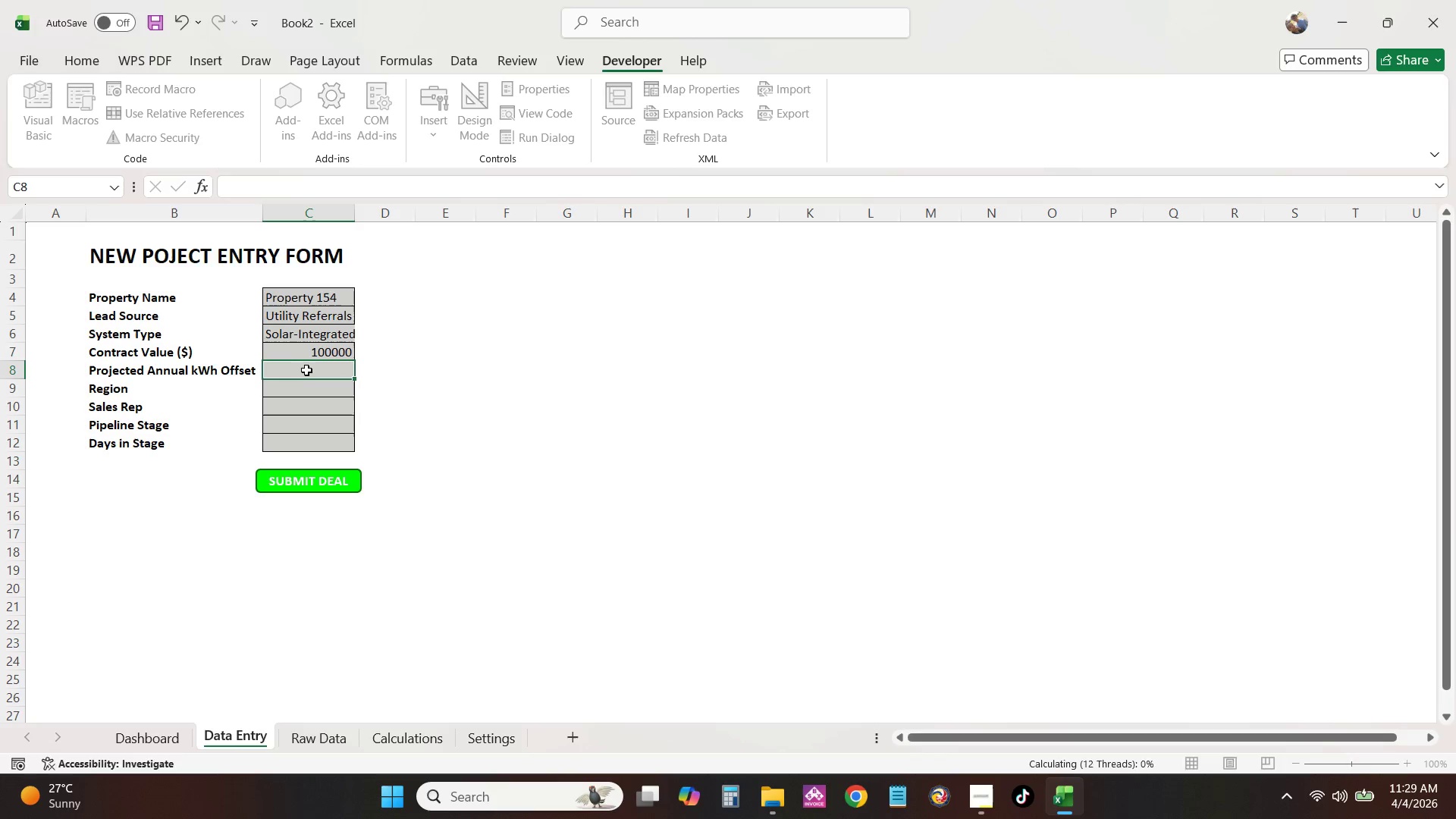 
key(Numpad2)
 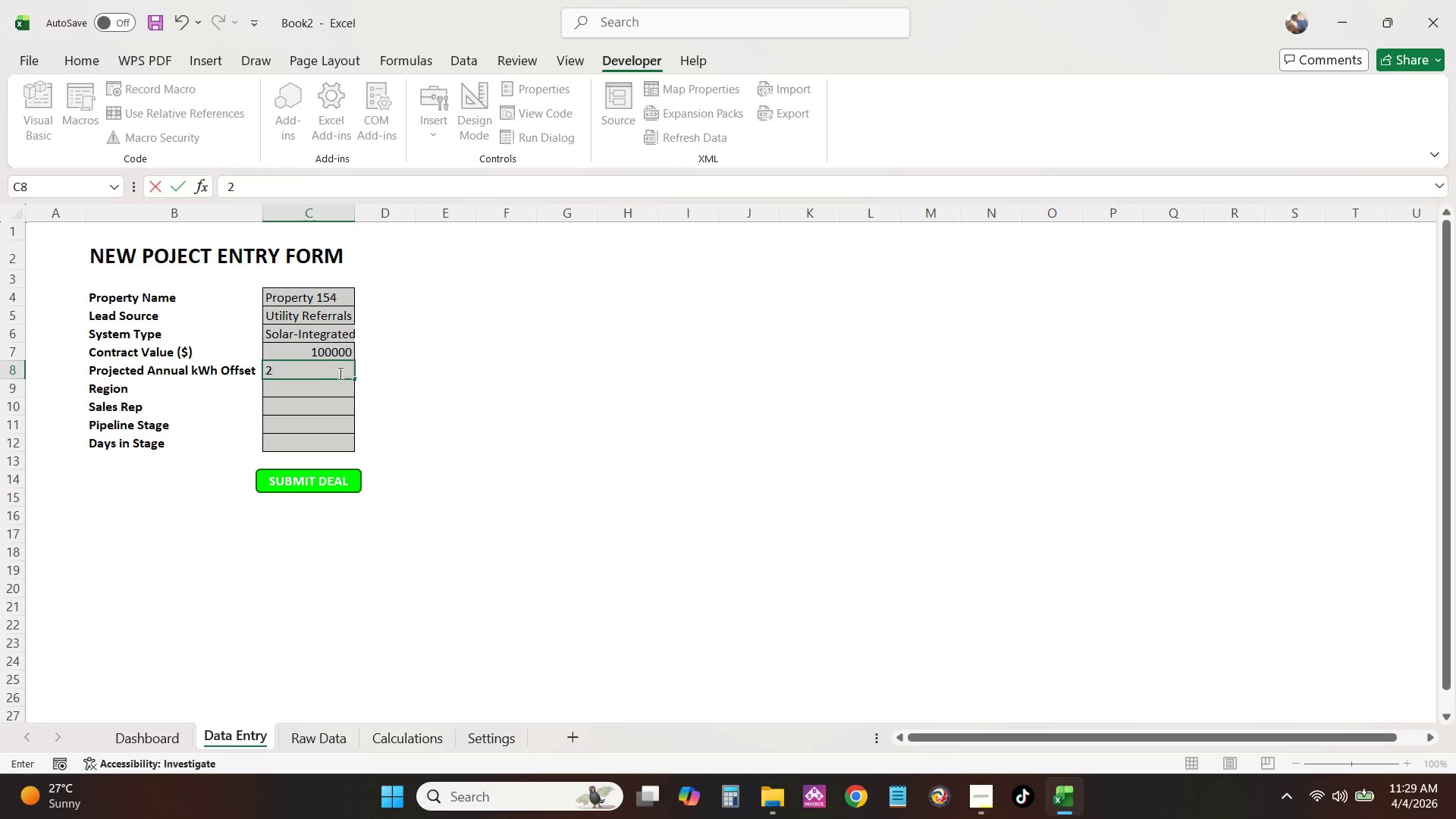 
key(Numpad0)
 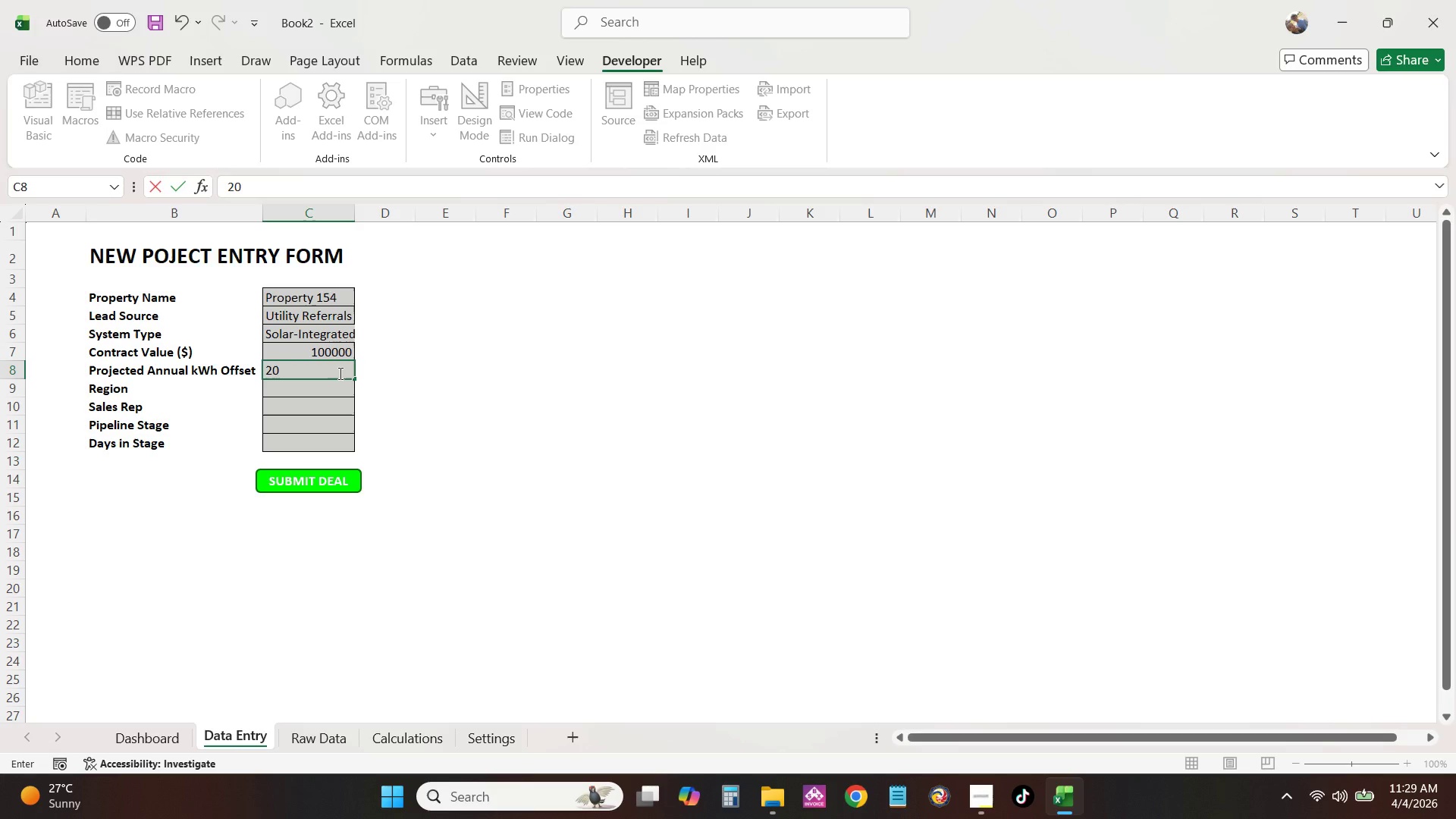 
key(Numpad0)
 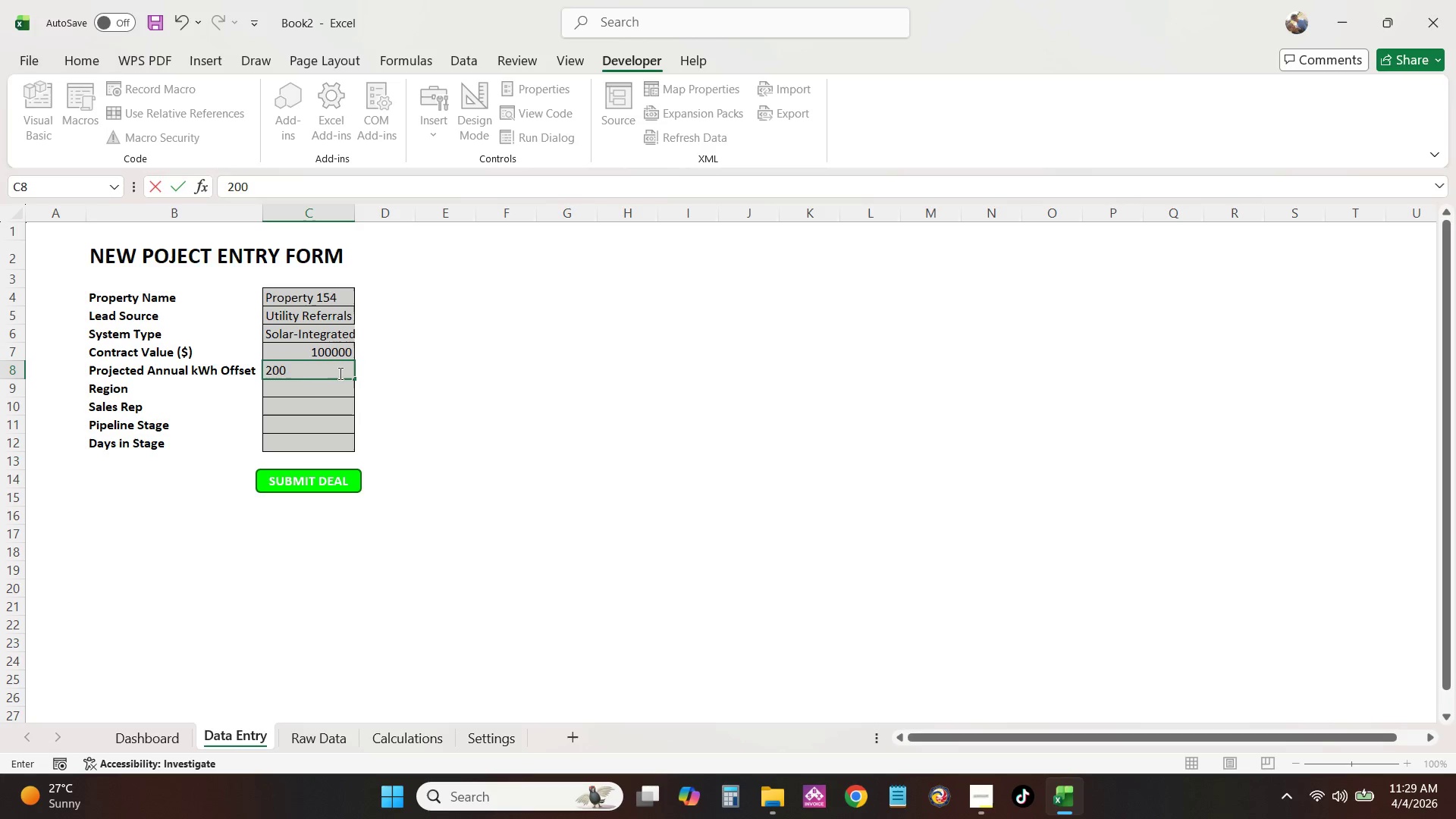 
key(Numpad0)
 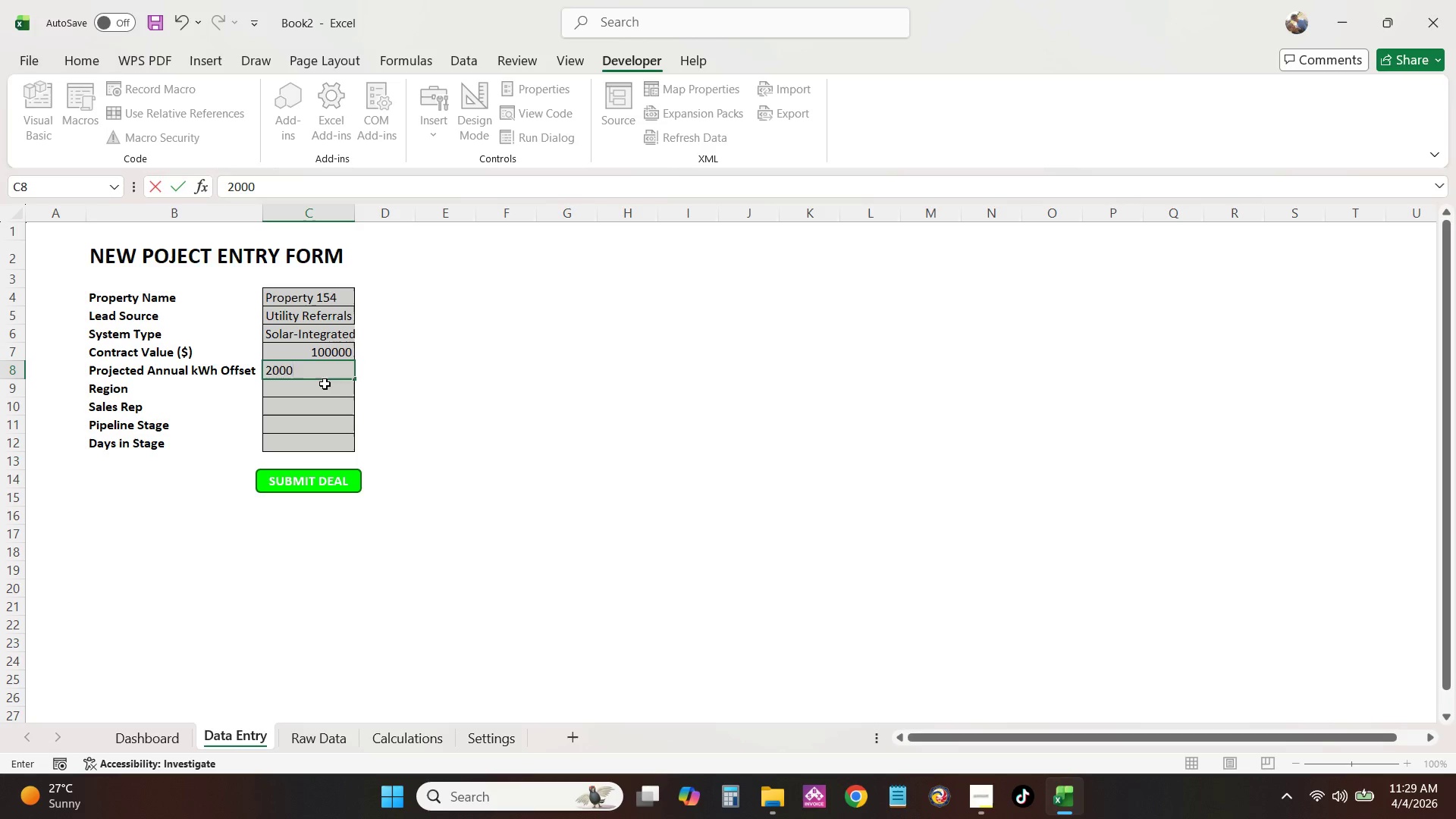 
key(Numpad0)
 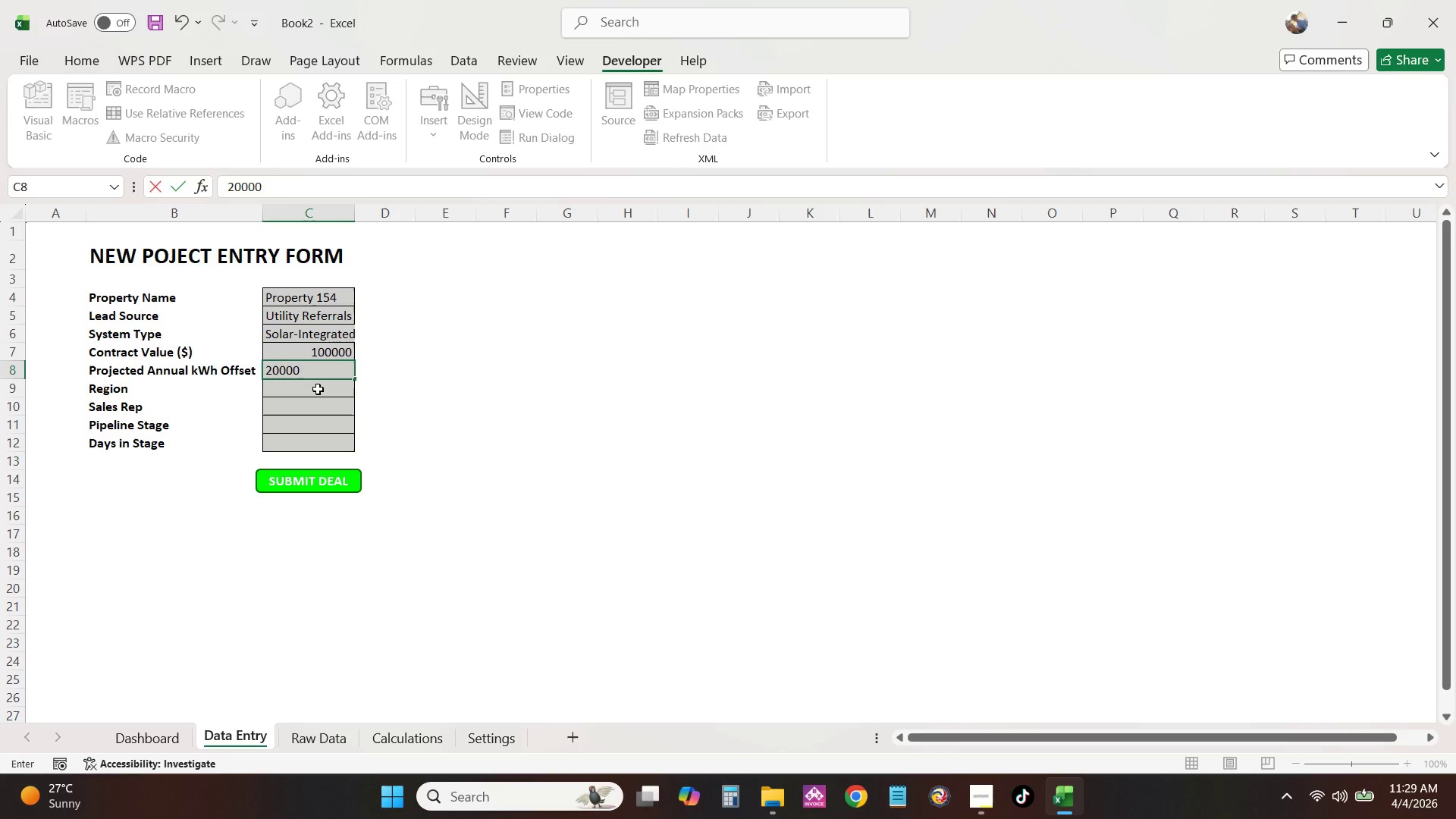 
left_click([318, 389])
 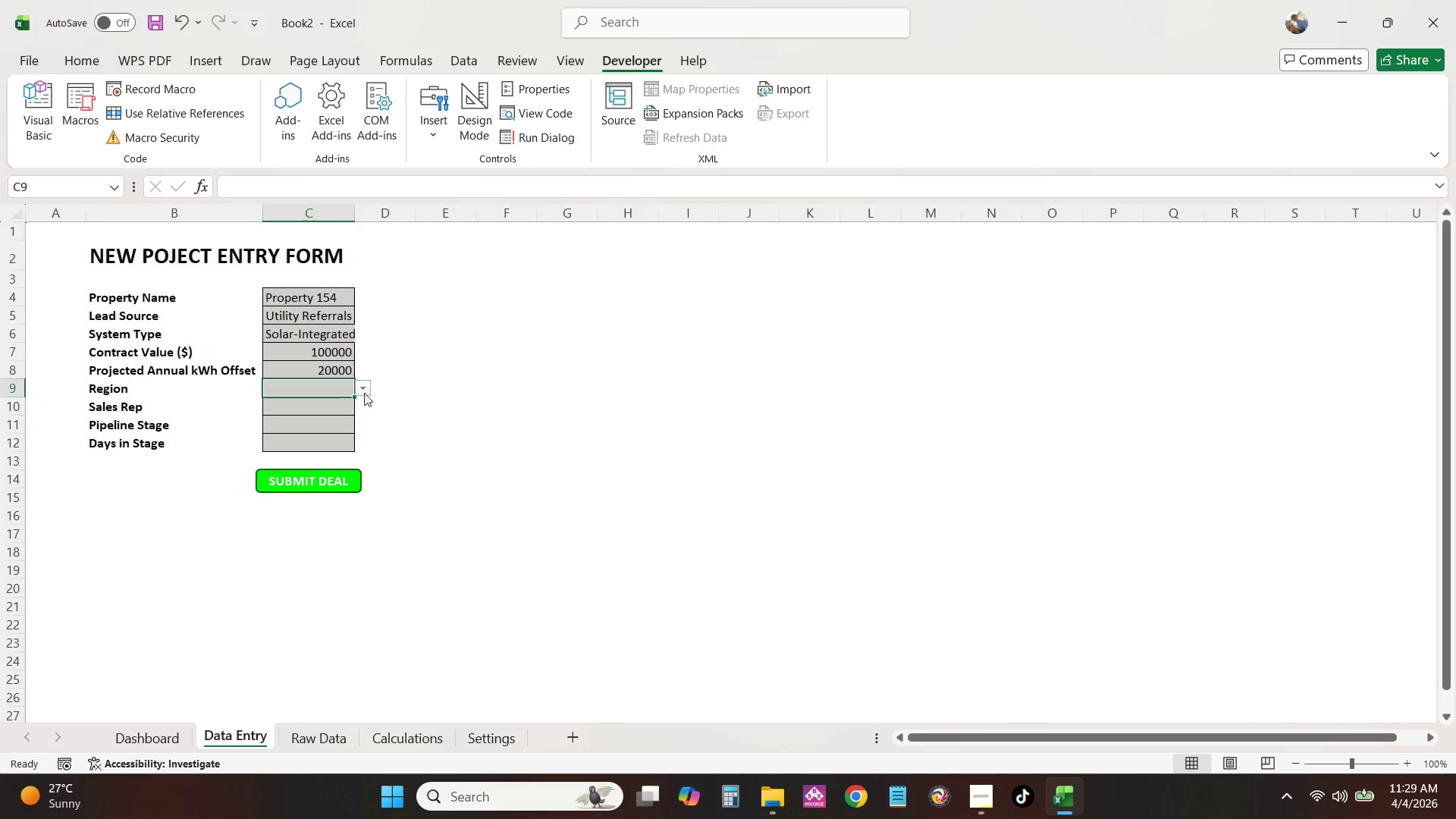 
left_click([364, 393])
 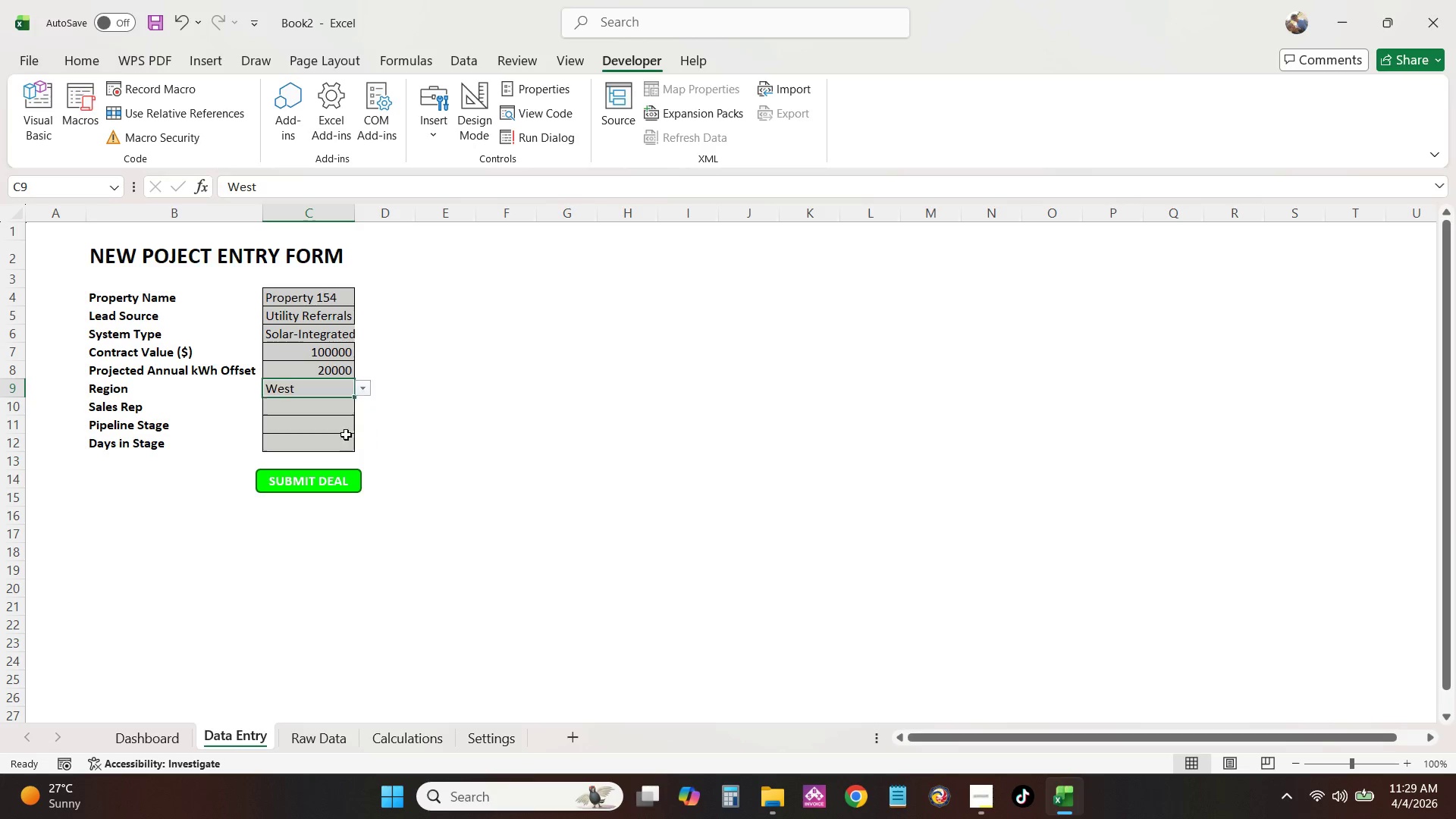 
double_click([342, 405])
 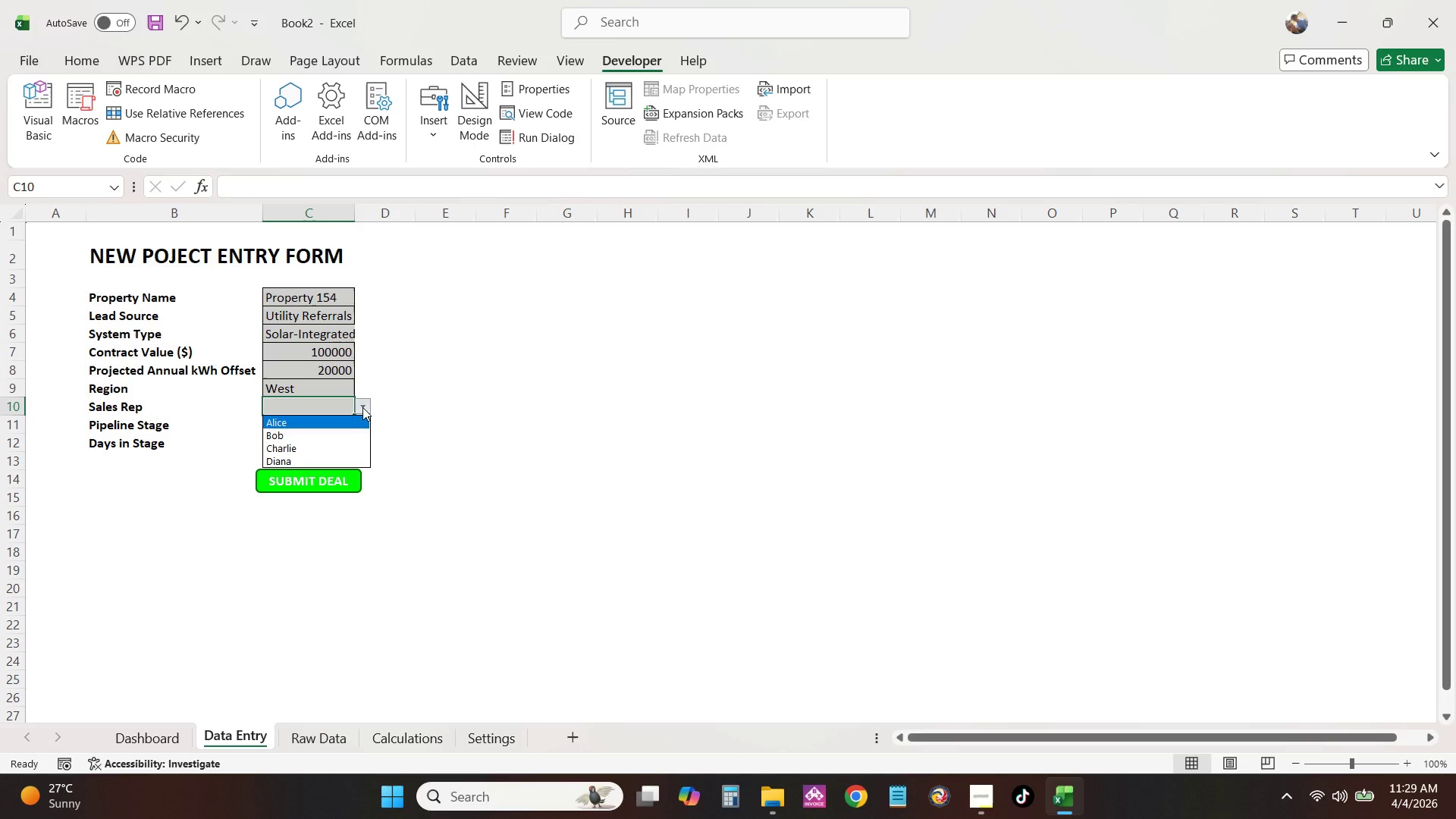 
triple_click([362, 407])
 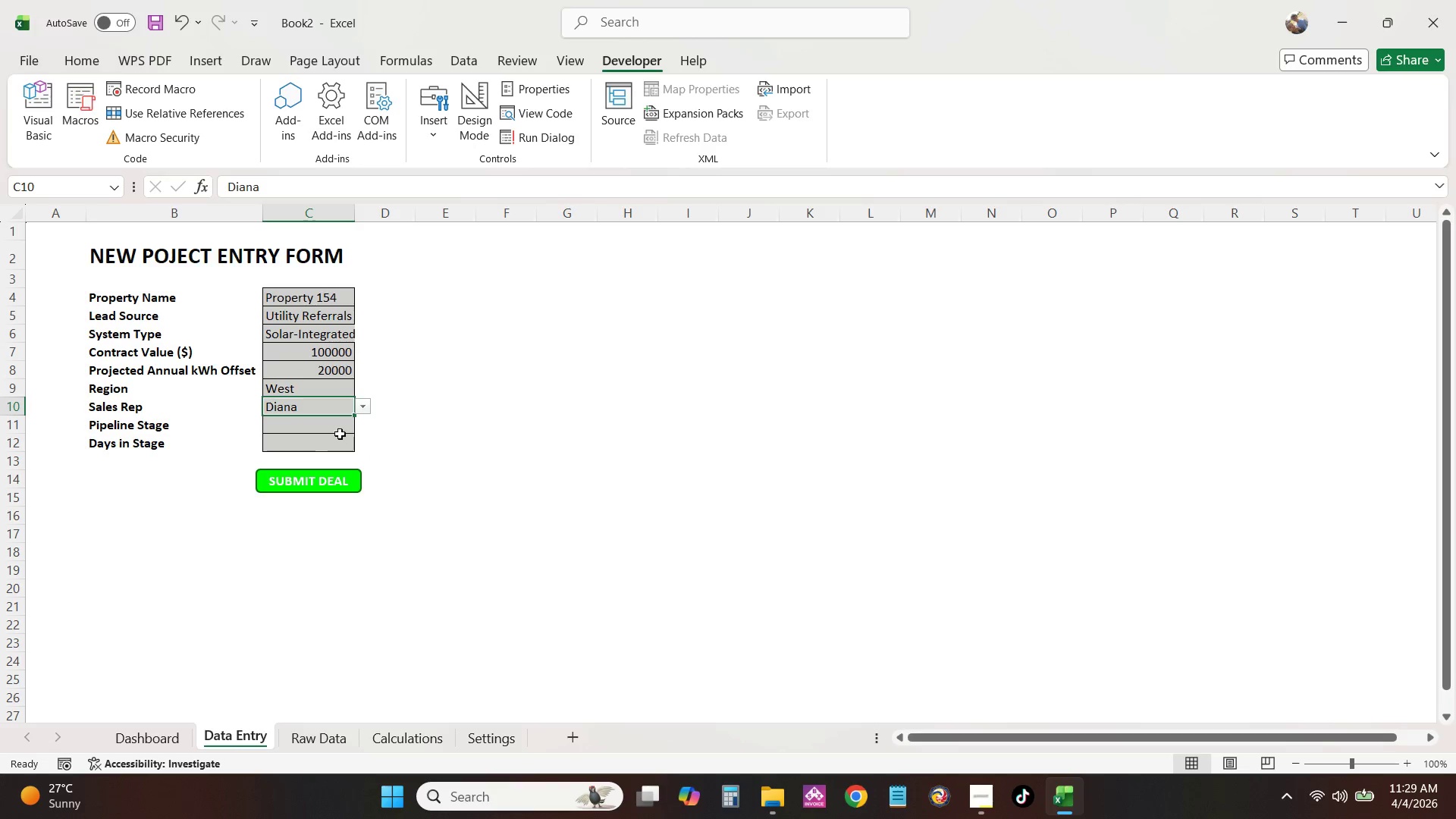 
double_click([340, 429])
 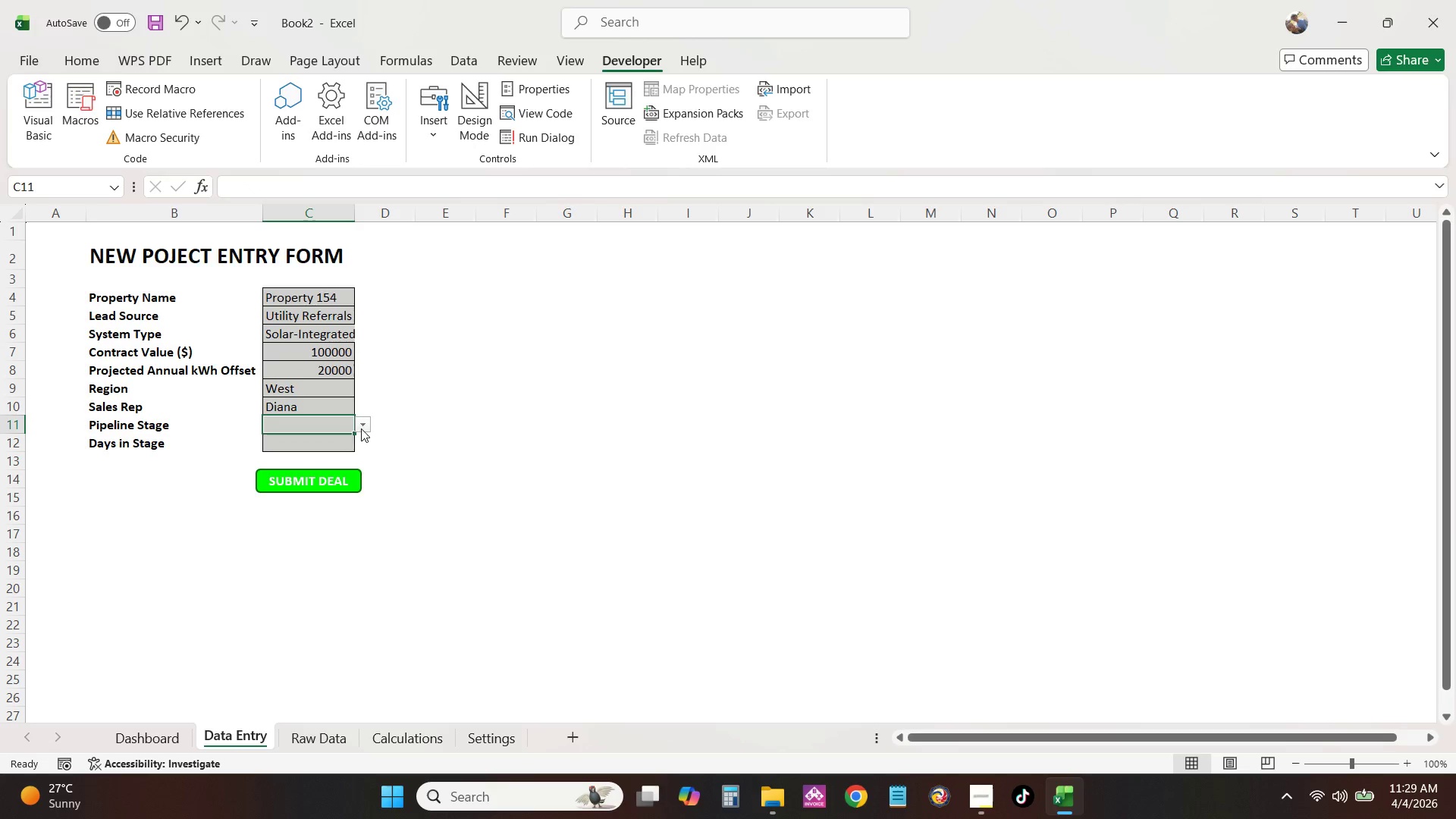 
left_click([361, 428])
 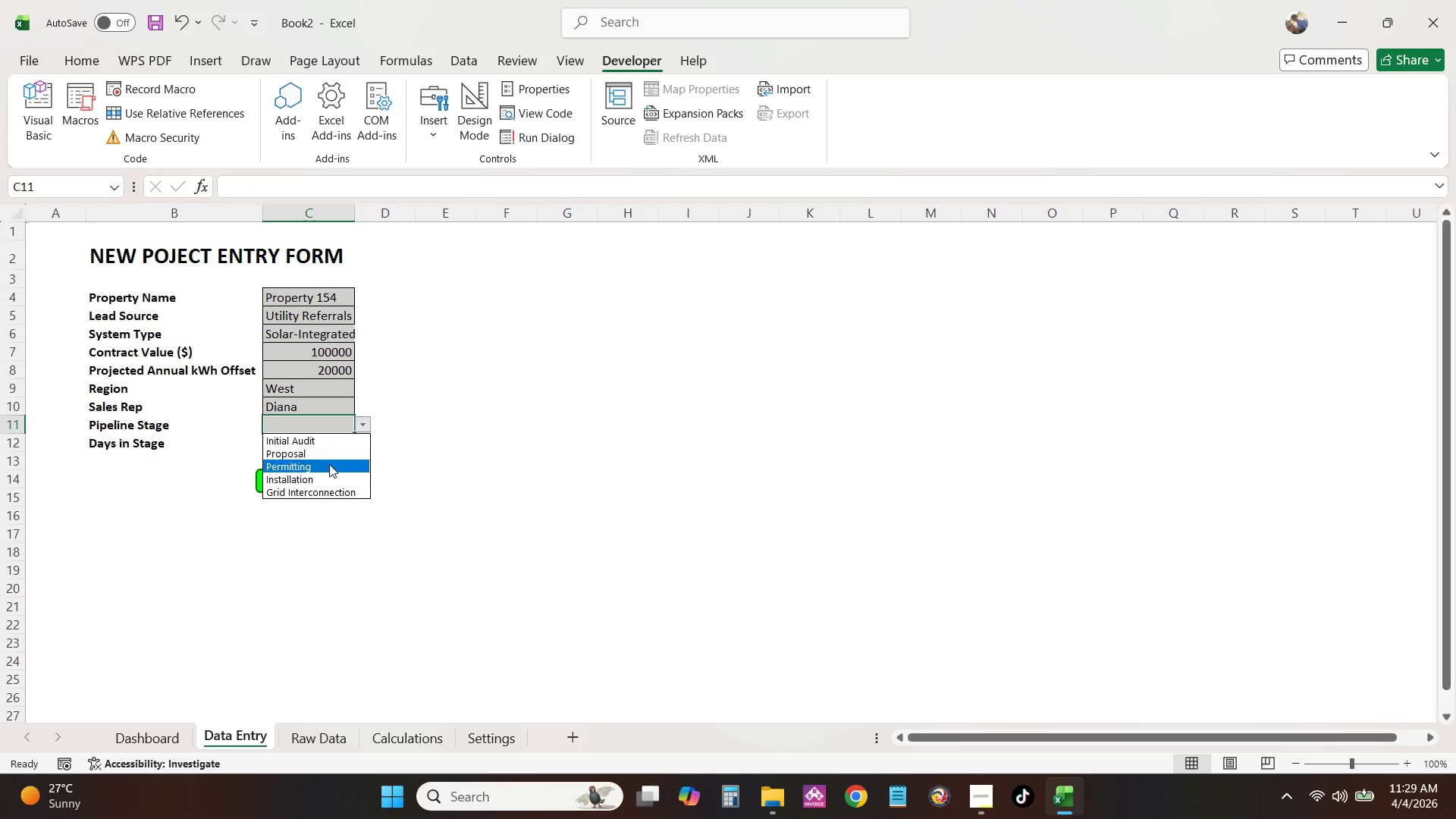 
double_click([330, 441])
 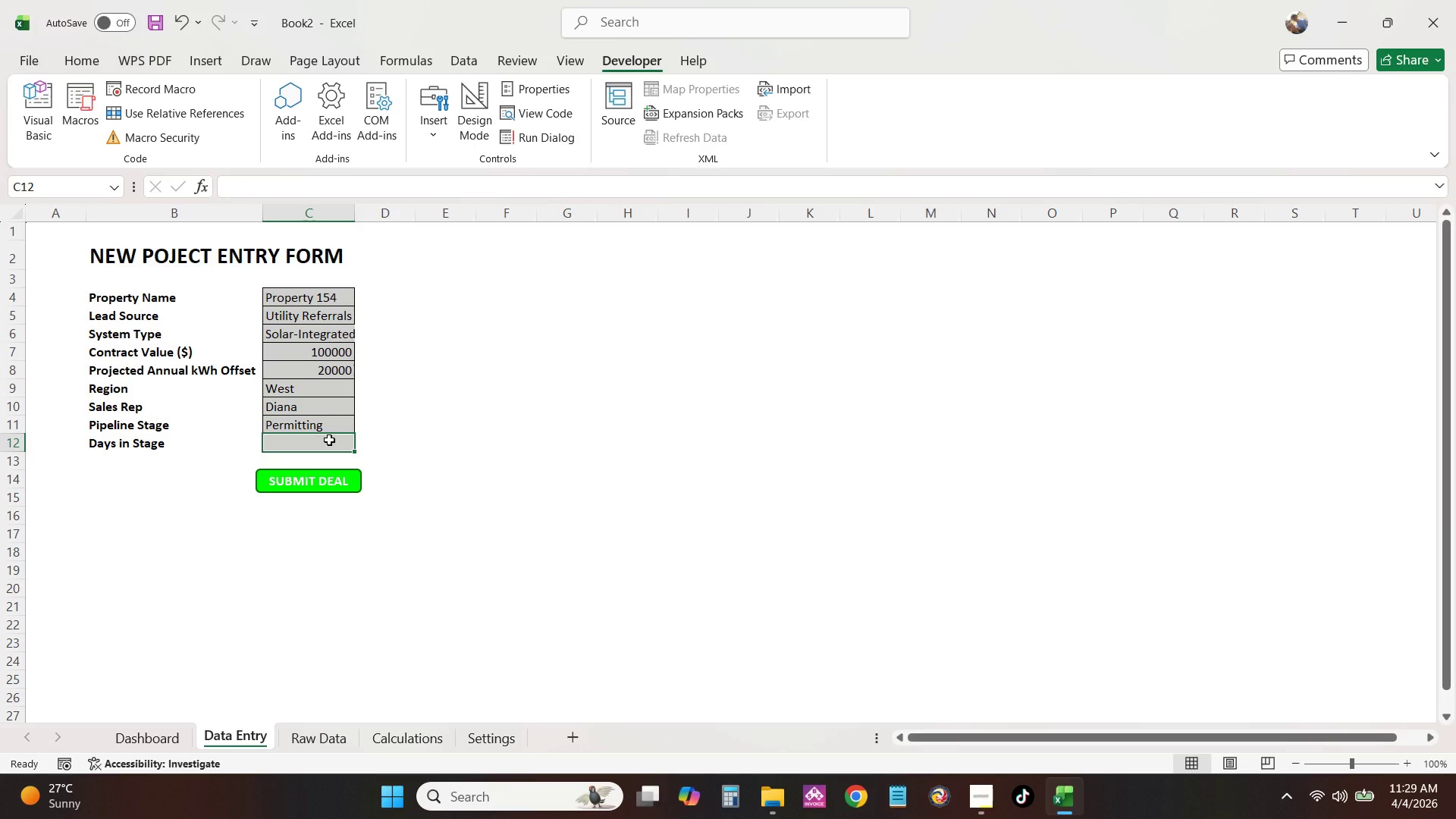 
key(Numpad1)
 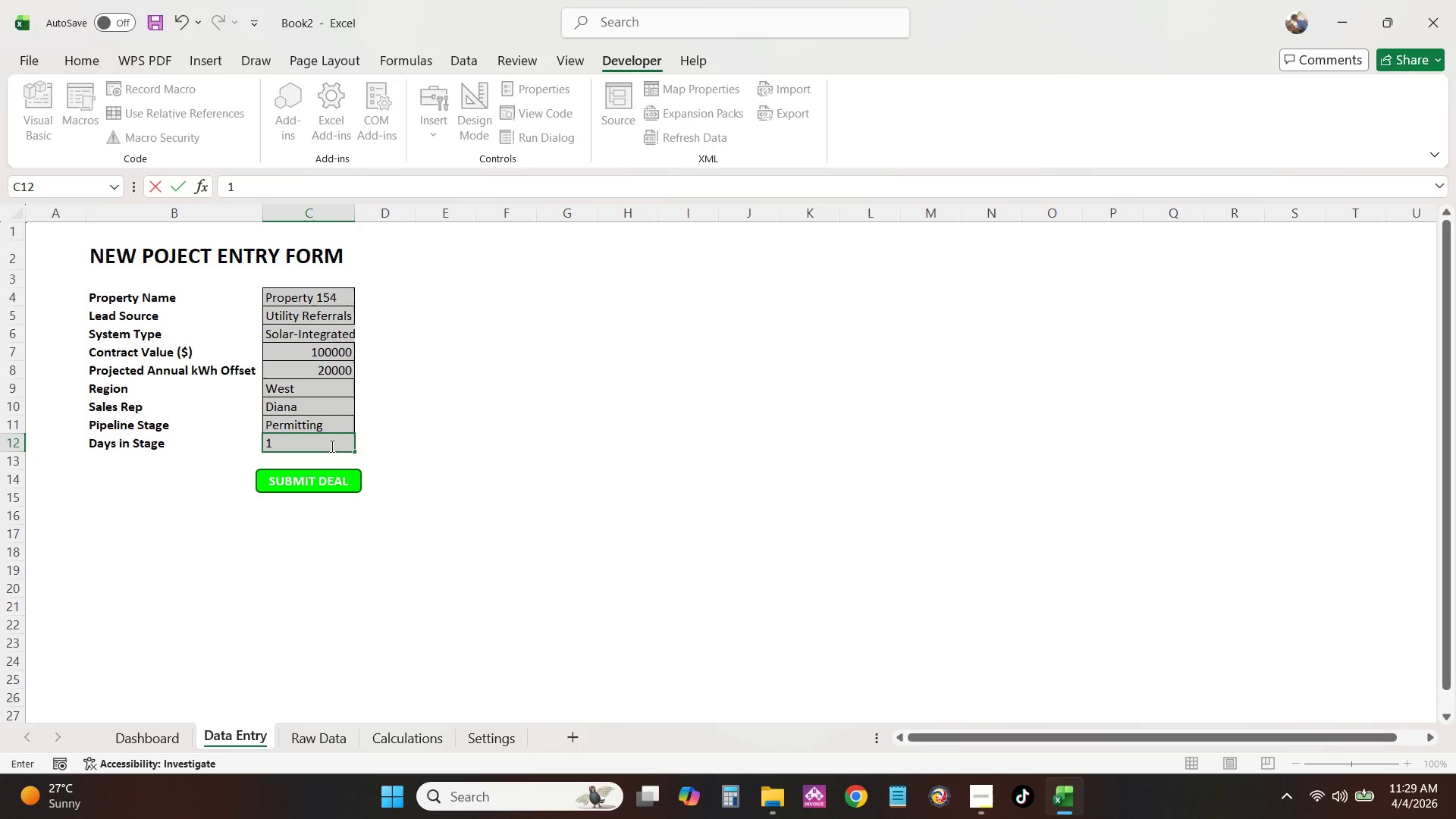 
key(Numpad0)
 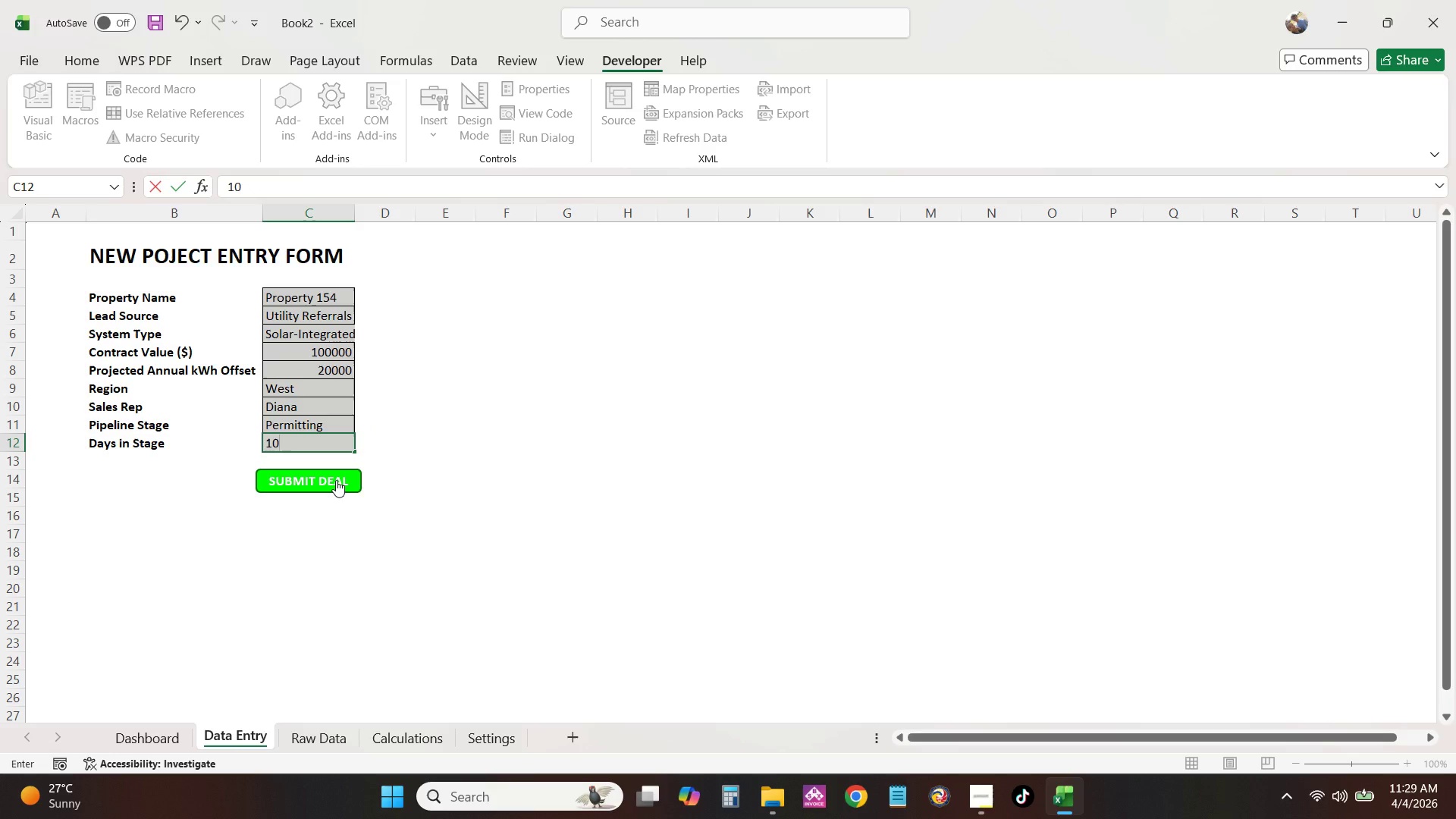 
left_click([336, 480])
 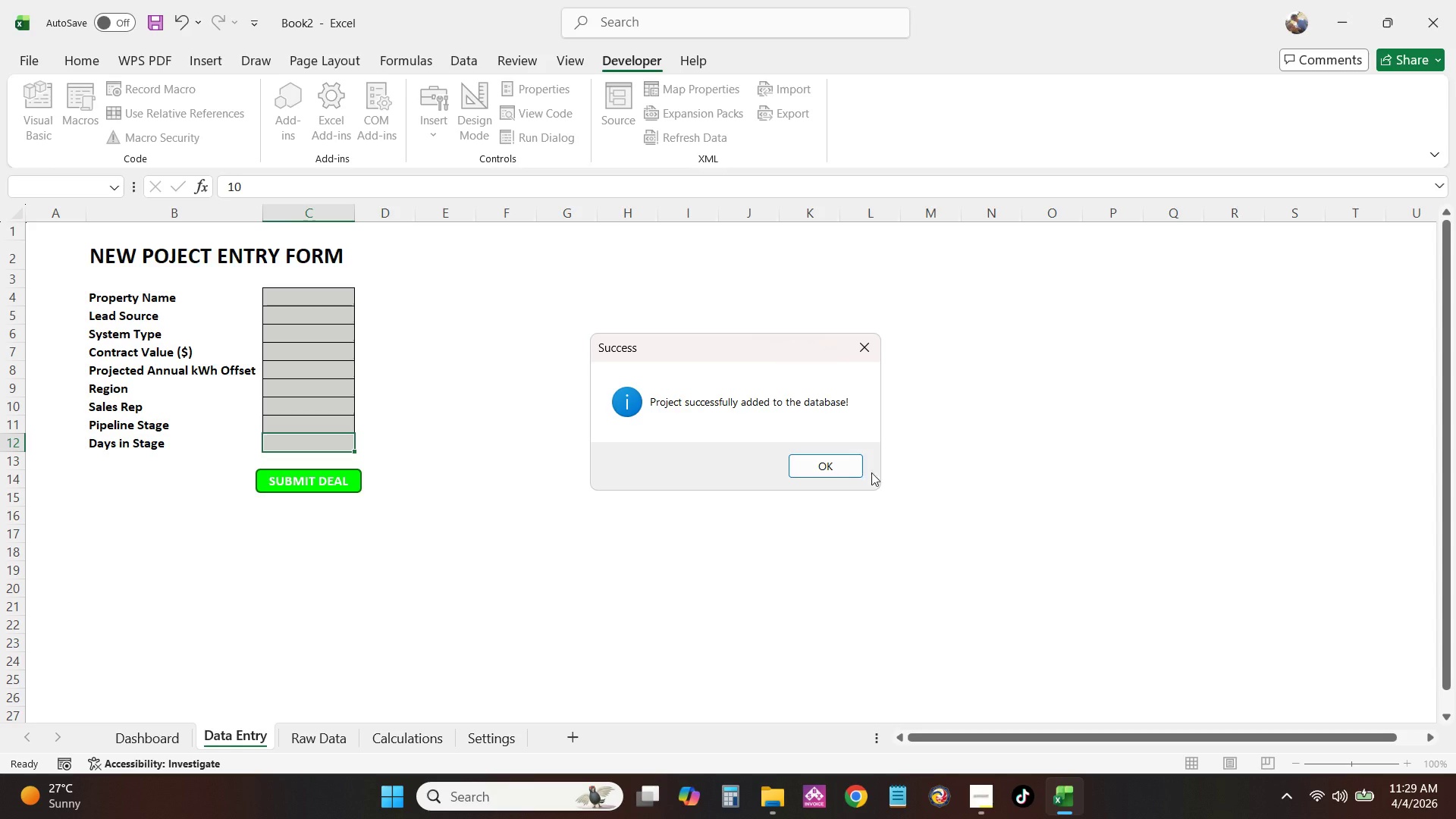 
left_click([842, 470])
 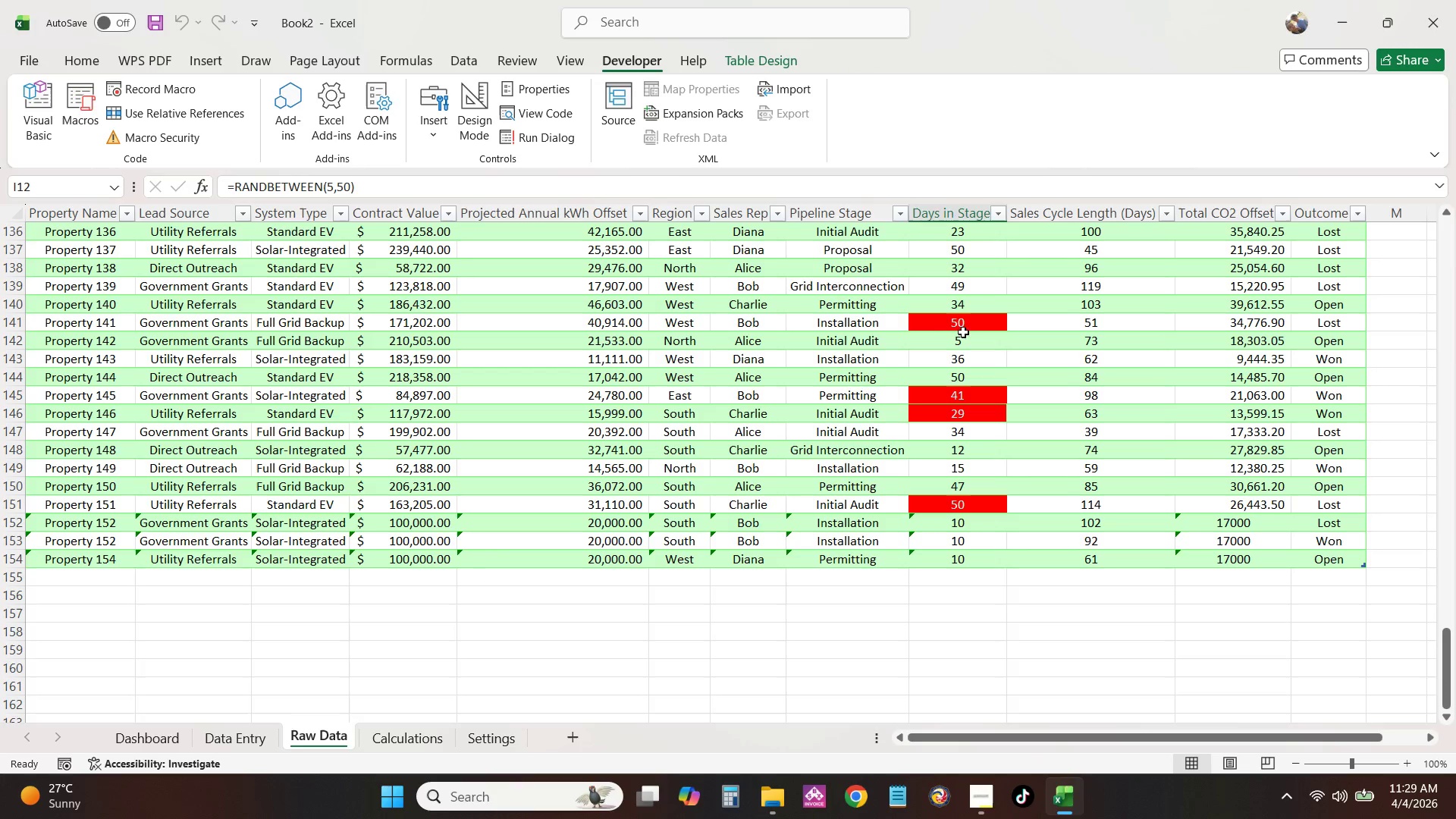 
wait(5.06)
 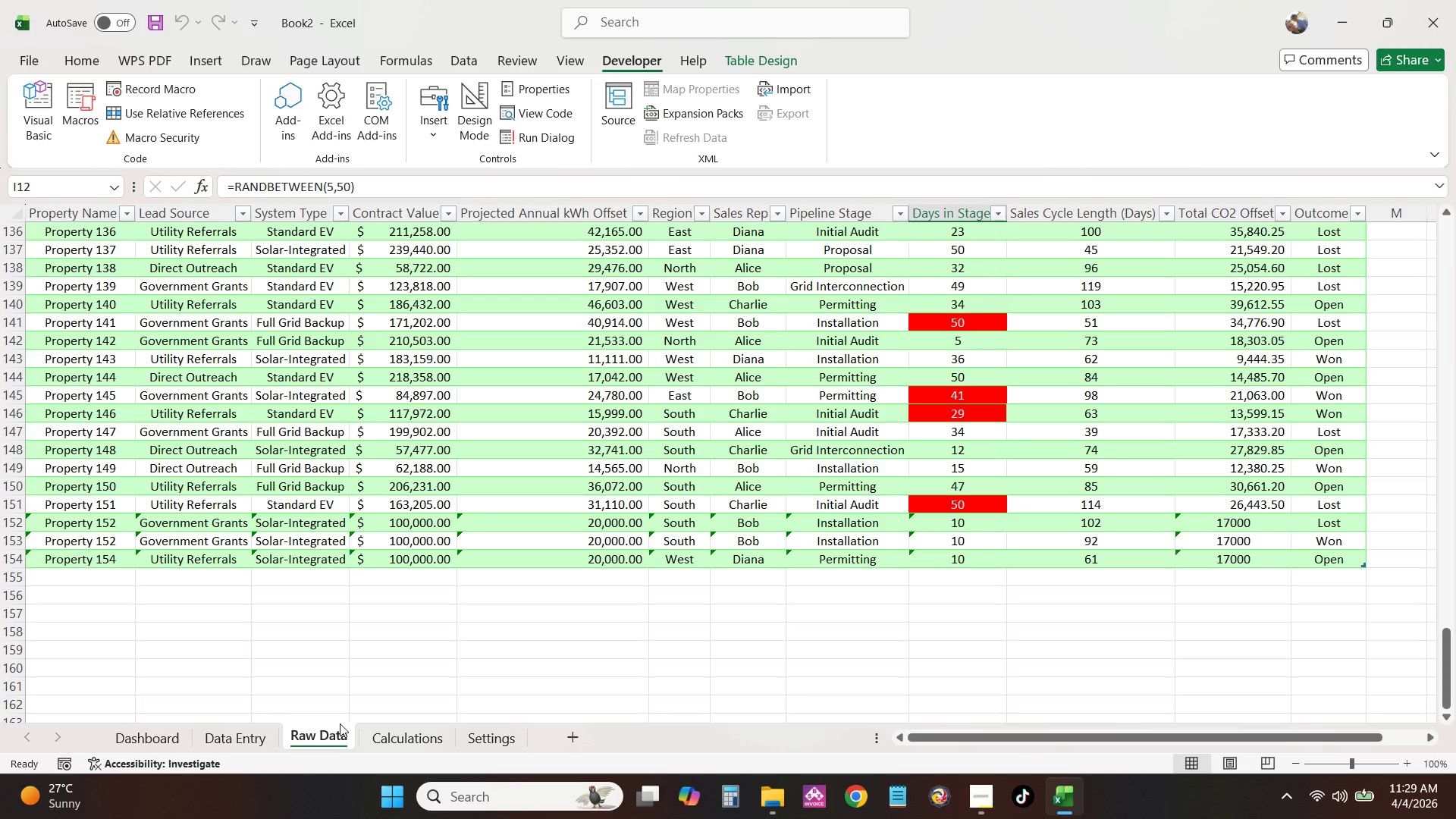 
left_click([958, 217])
 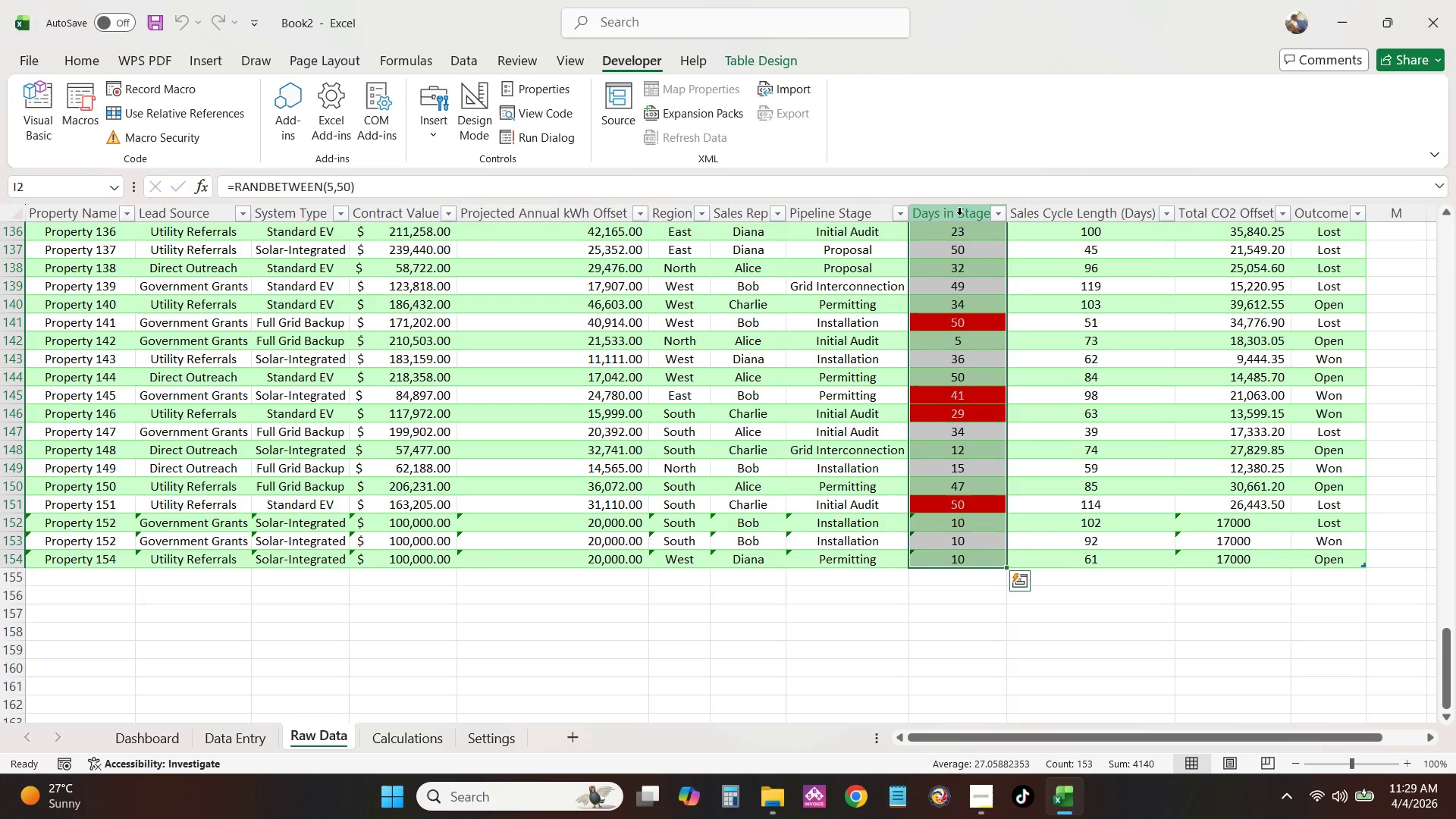 
double_click([959, 215])
 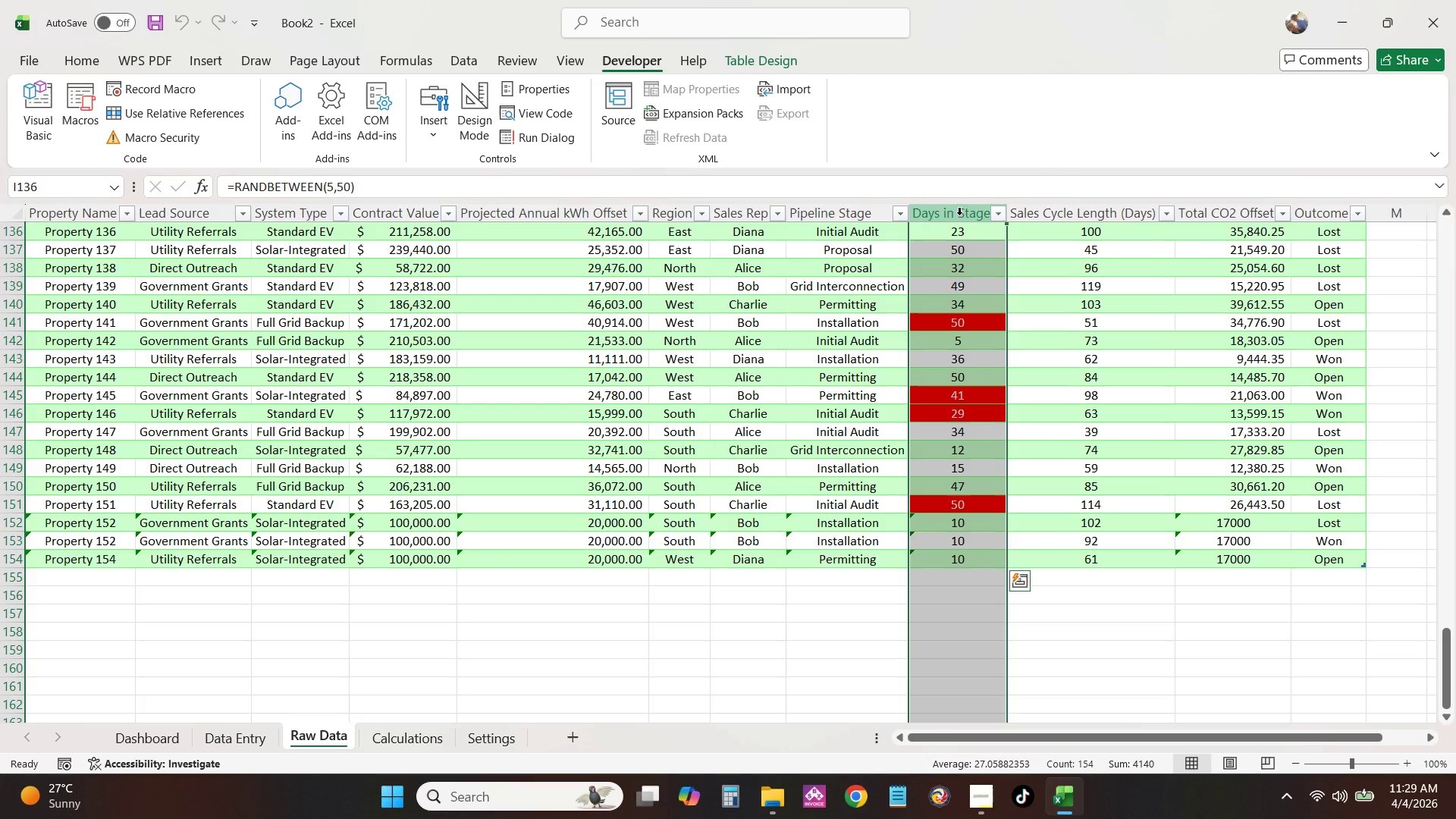 
triple_click([959, 215])
 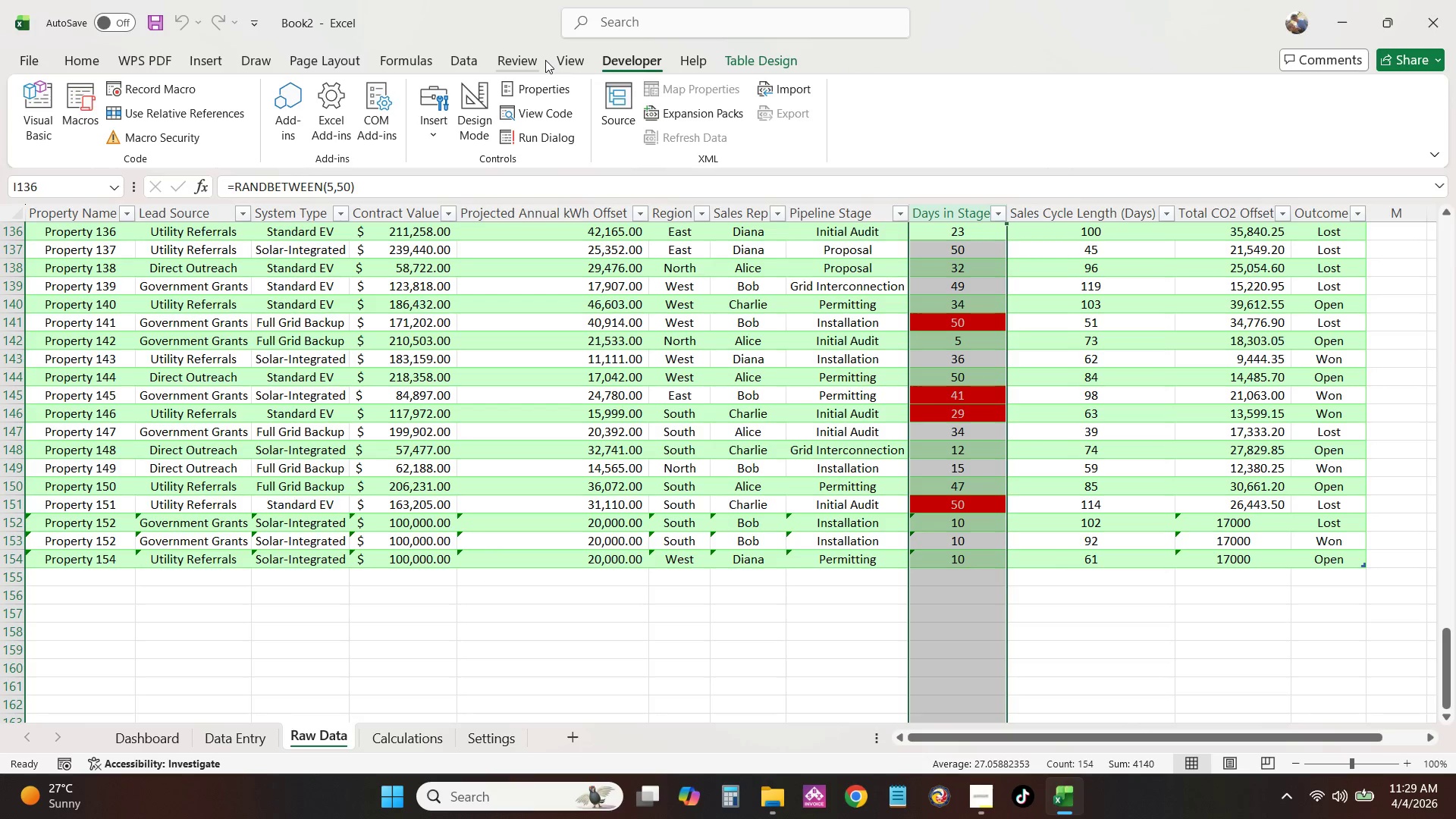 
left_click([468, 49])
 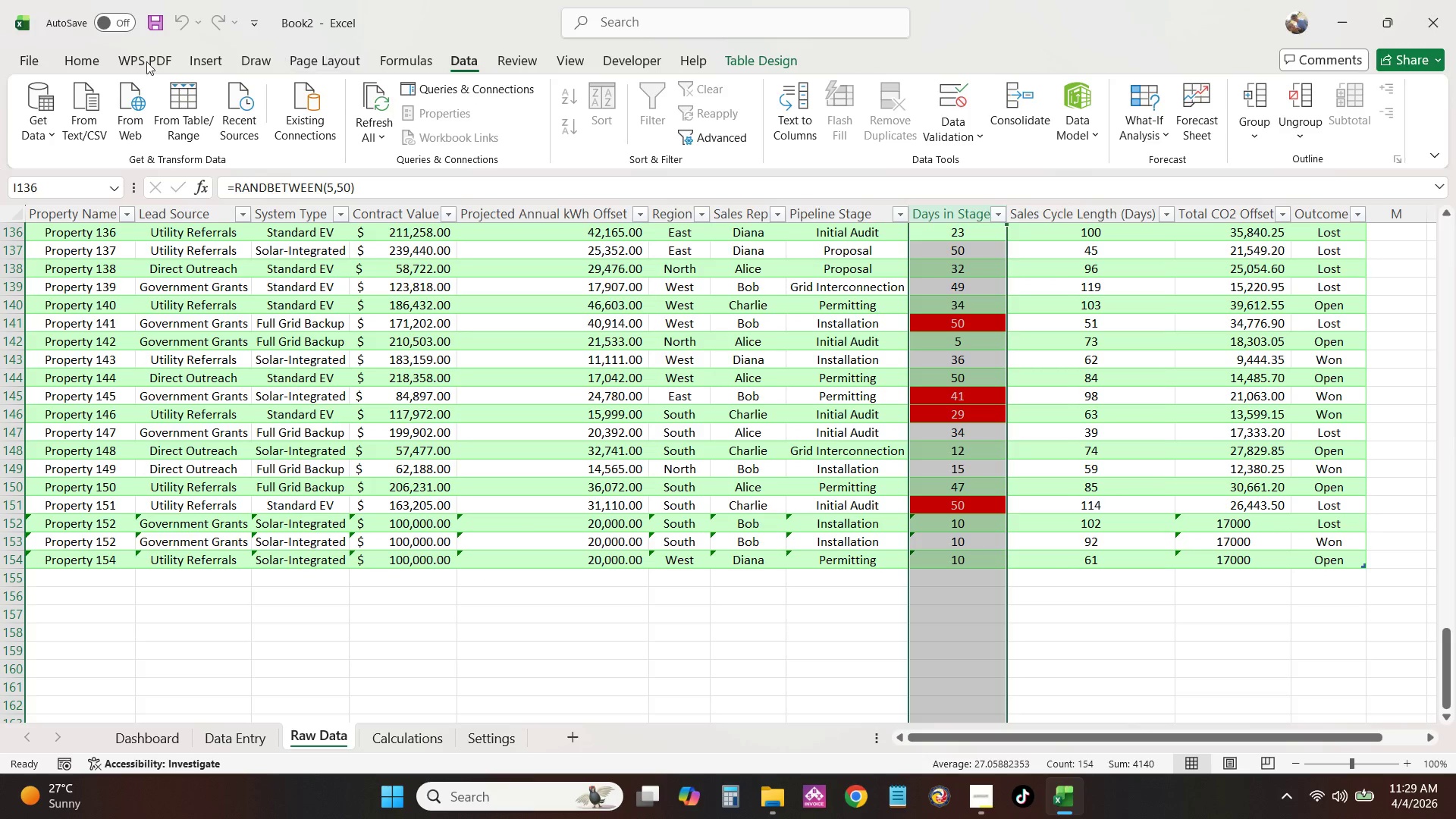 
left_click([82, 52])
 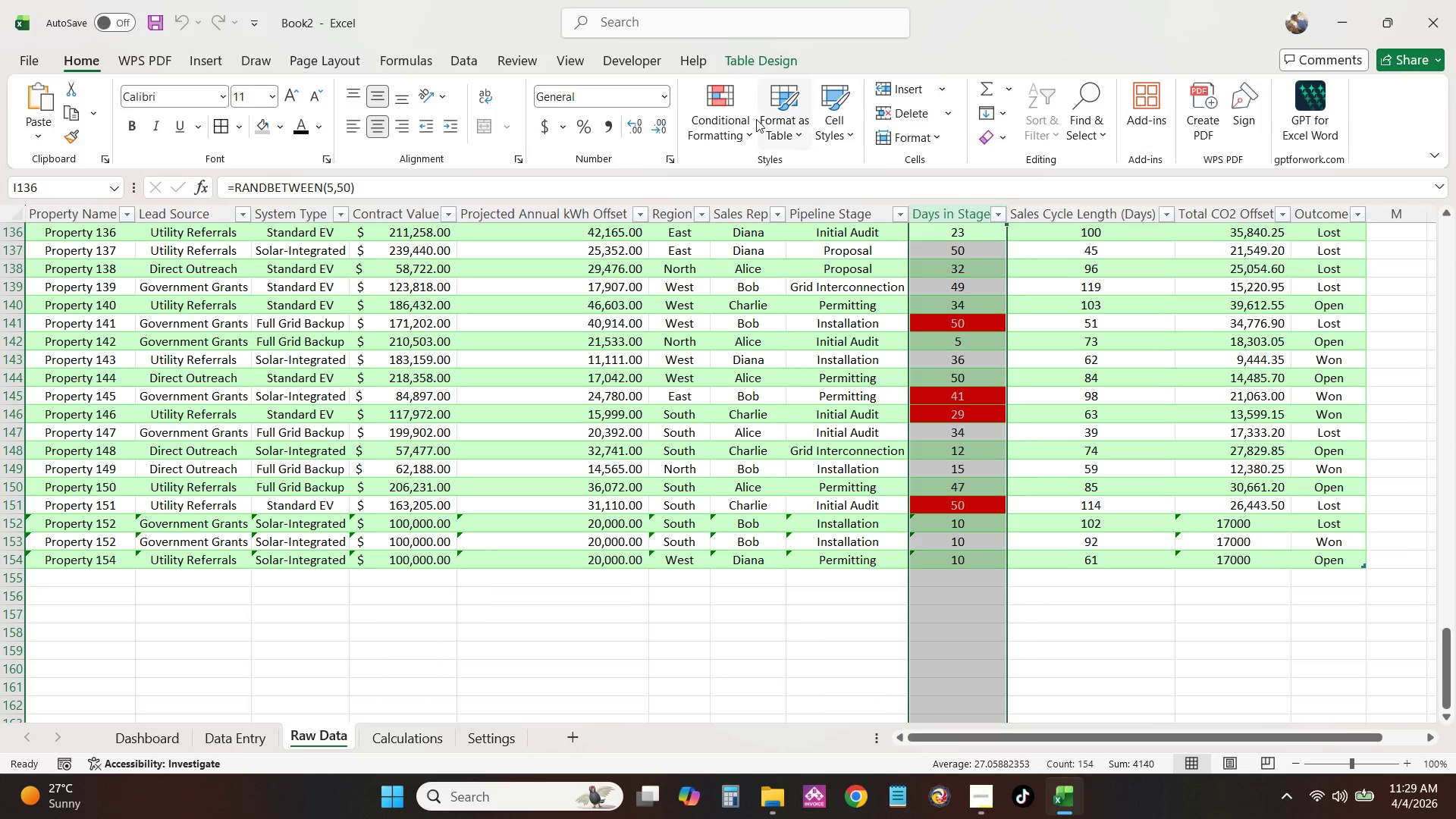 
left_click([745, 136])
 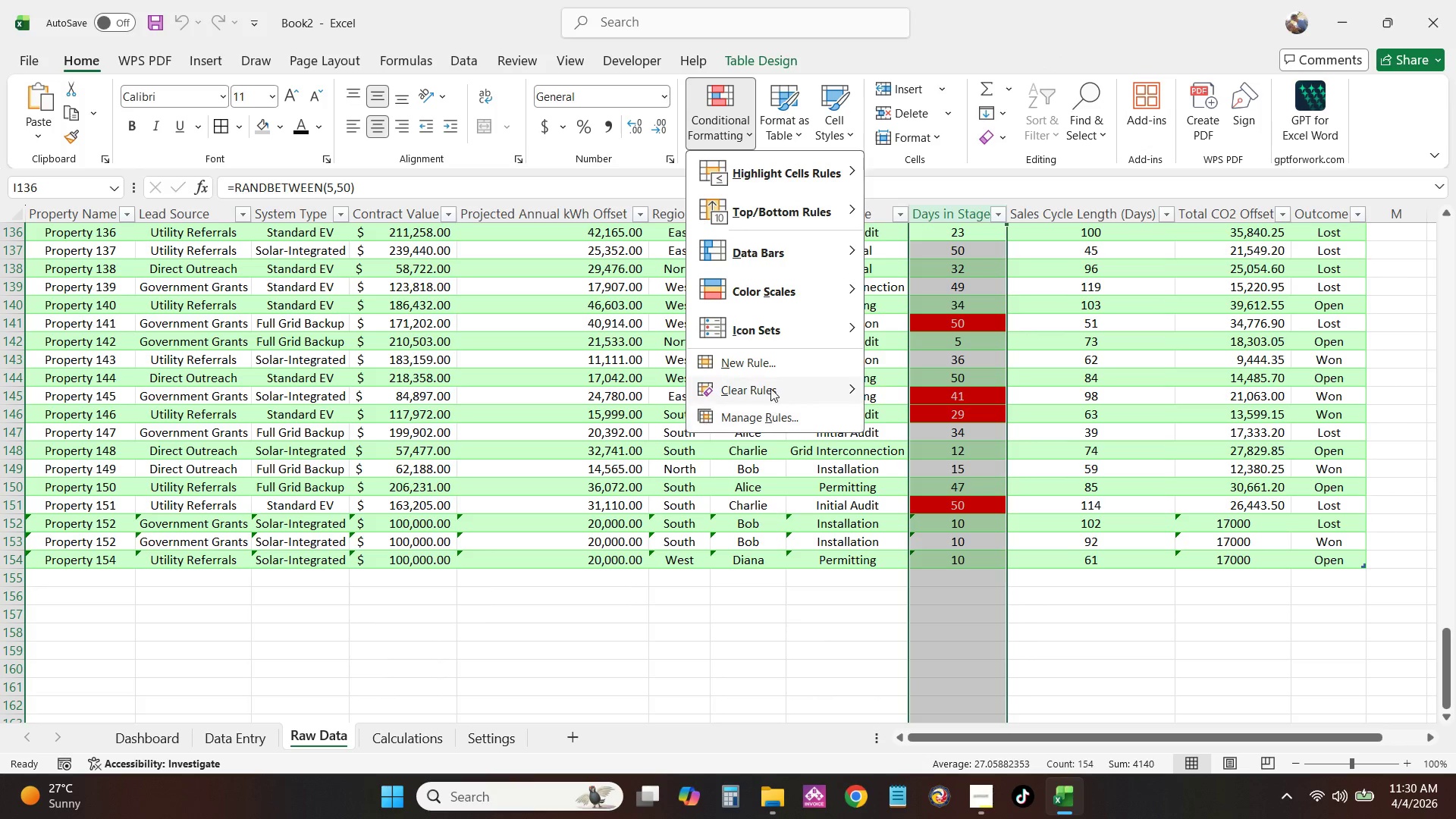 
left_click([780, 366])
 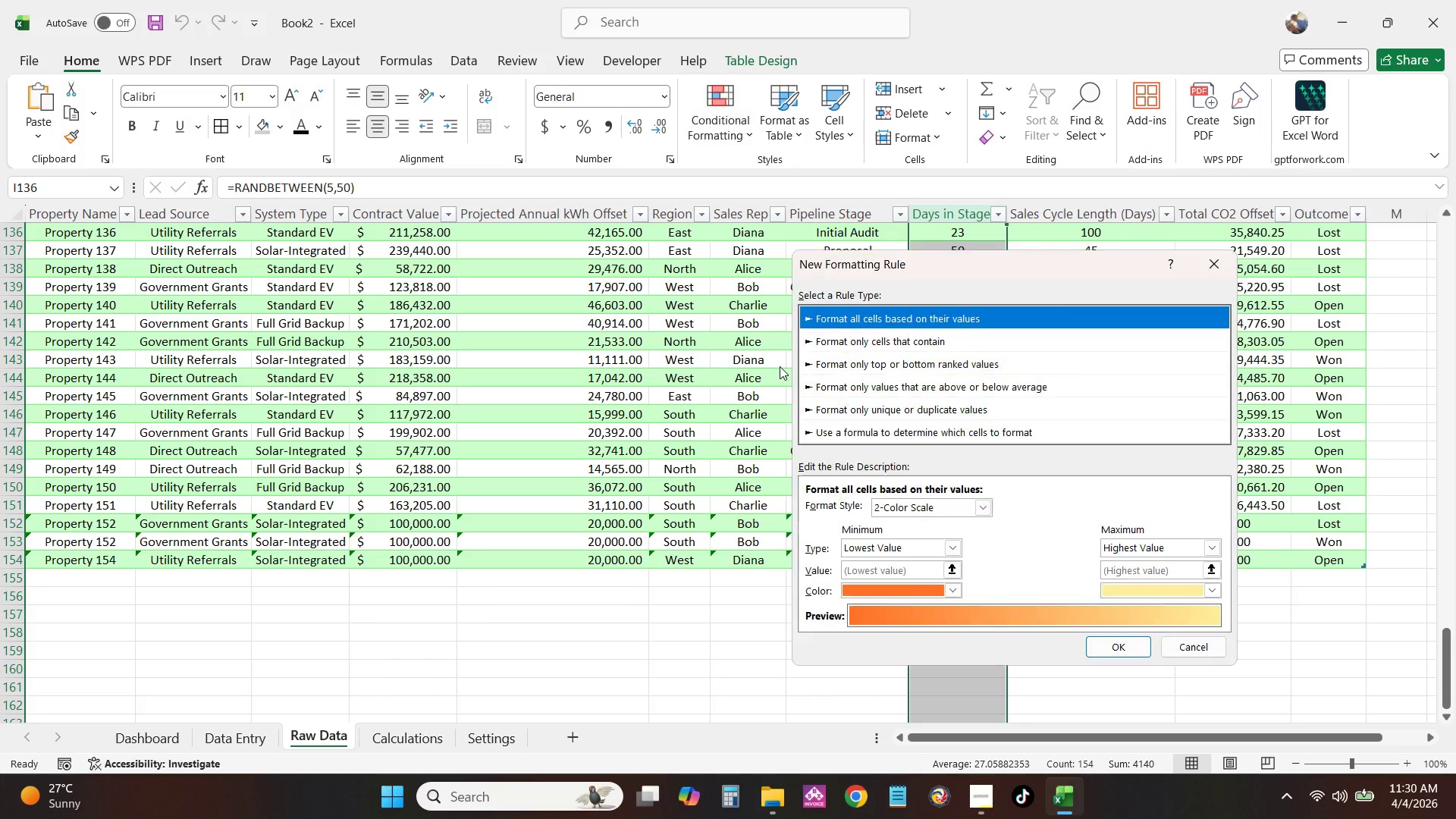 
left_click_drag(start_coordinate=[780, 366], to_coordinate=[1109, 345])
 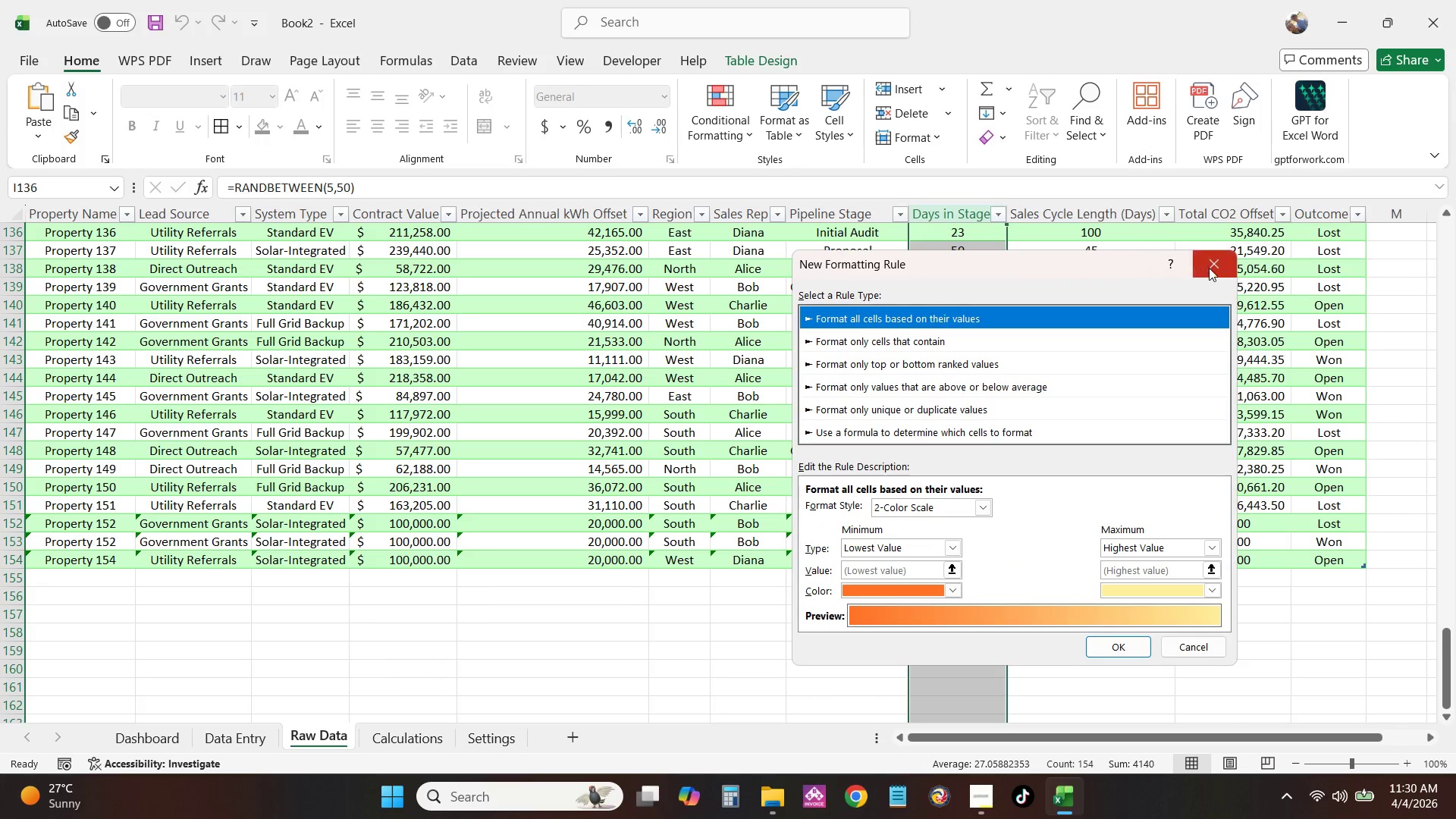 
left_click([1209, 268])
 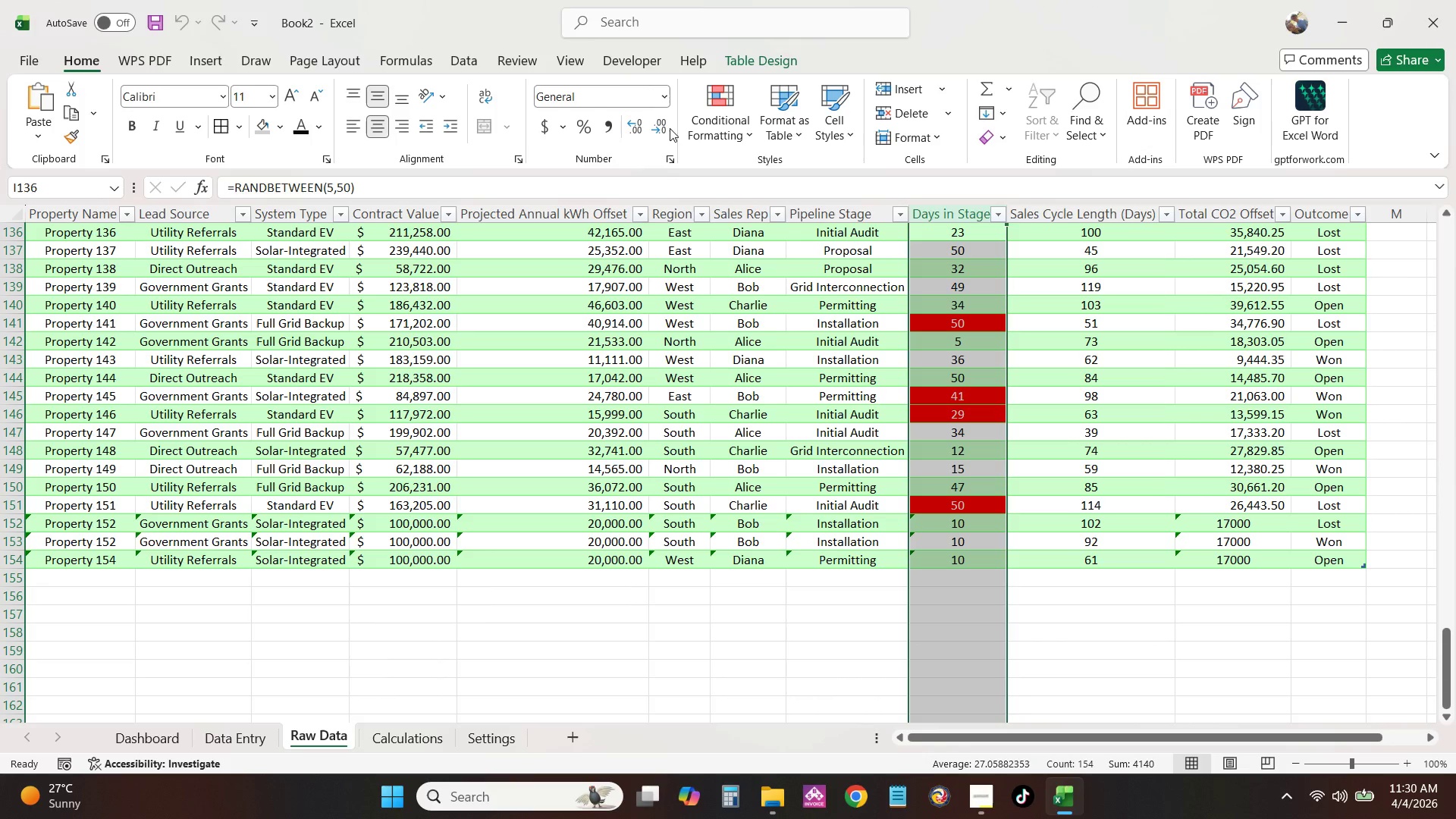 
left_click([726, 132])
 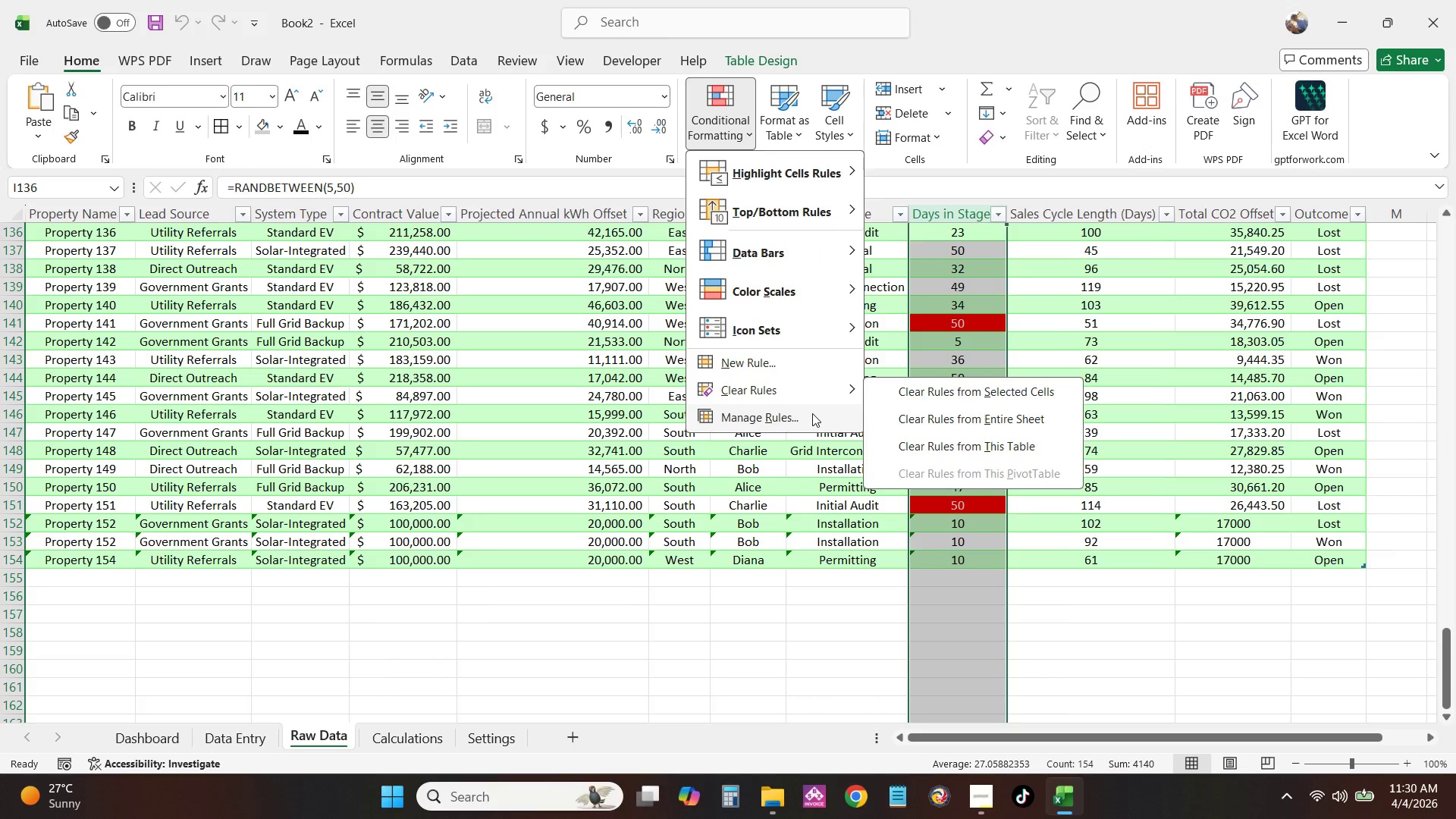 
wait(5.03)
 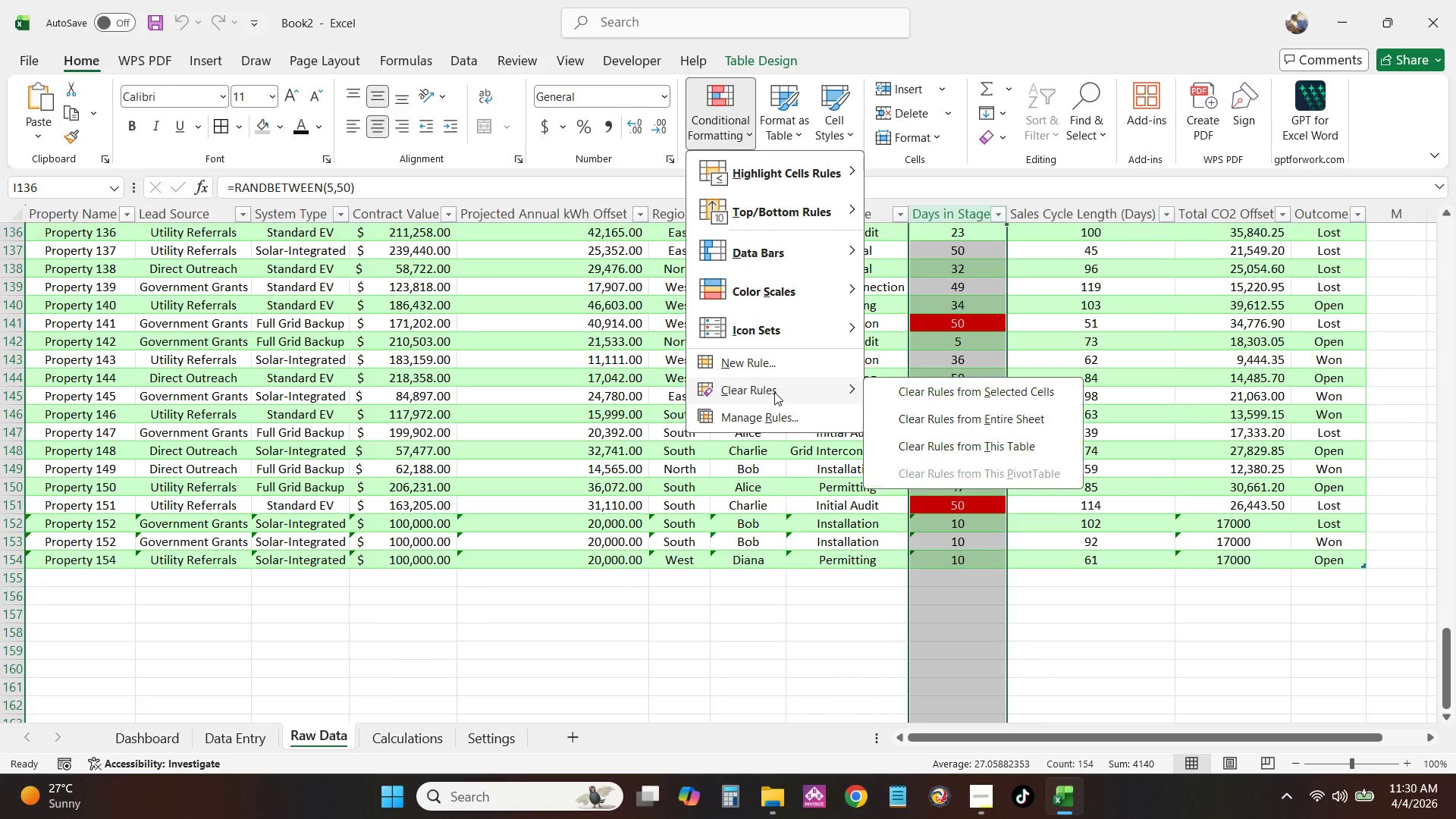 
left_click([812, 415])
 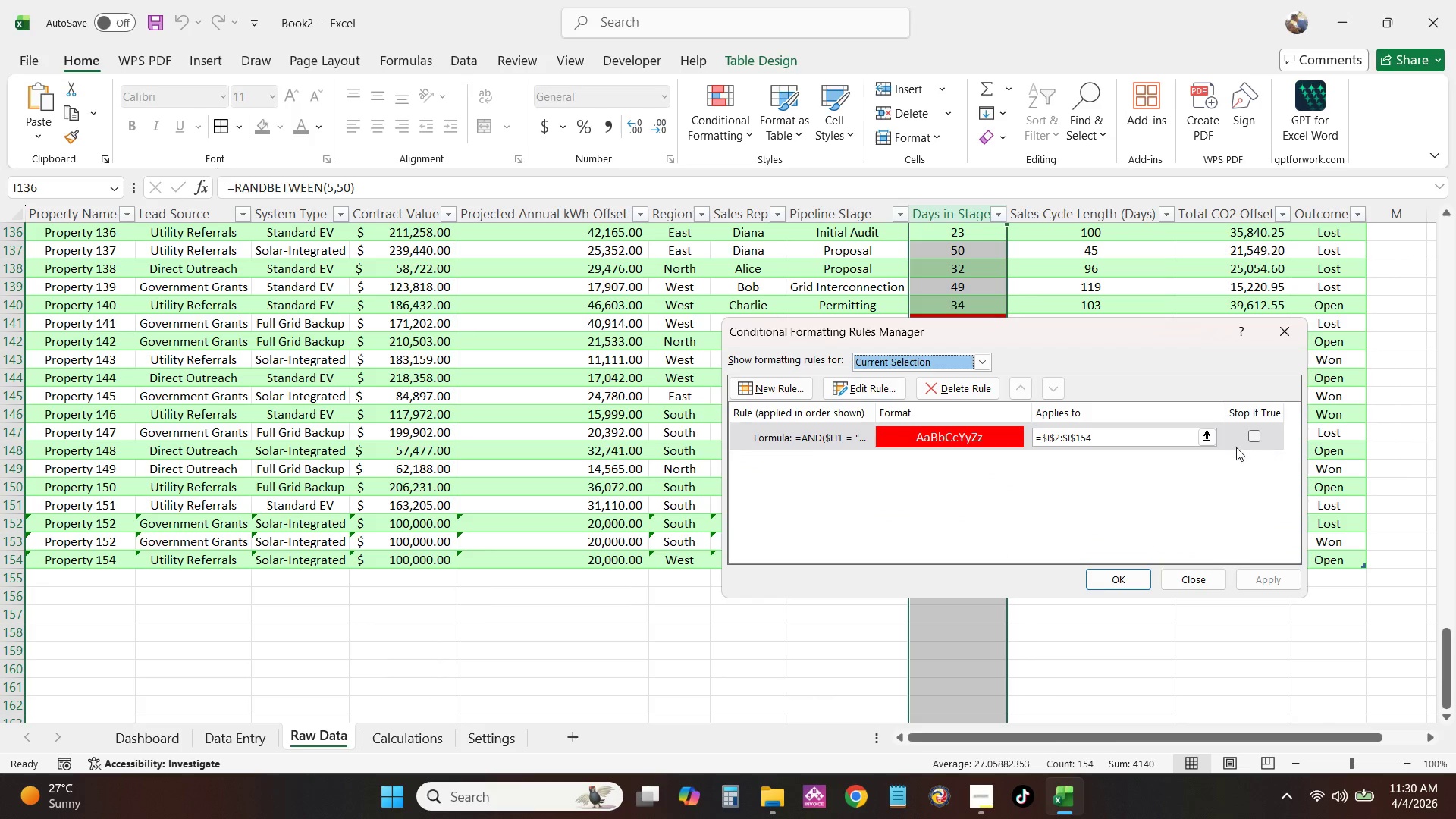 
left_click([805, 438])
 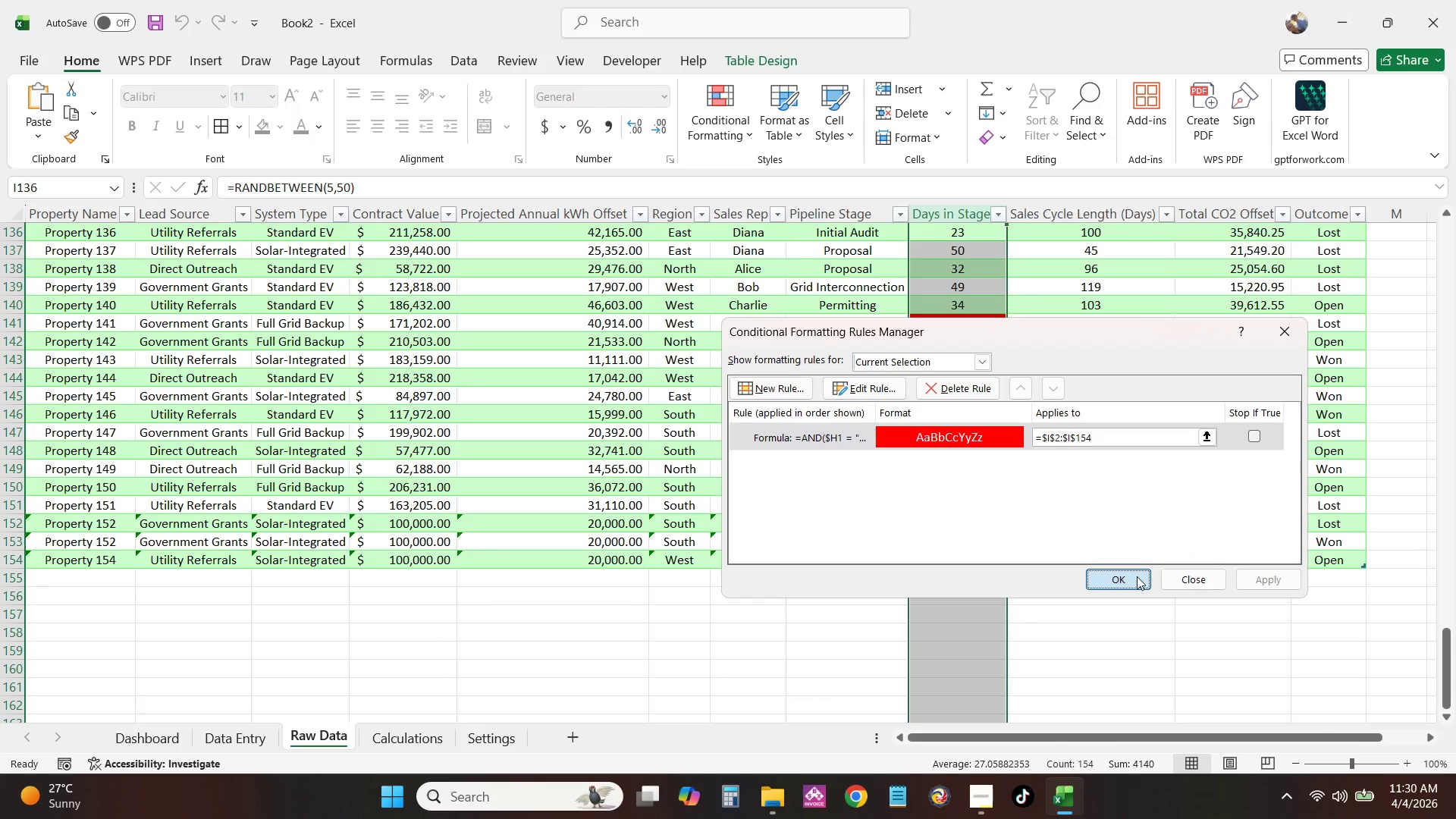 
left_click([1137, 576])
 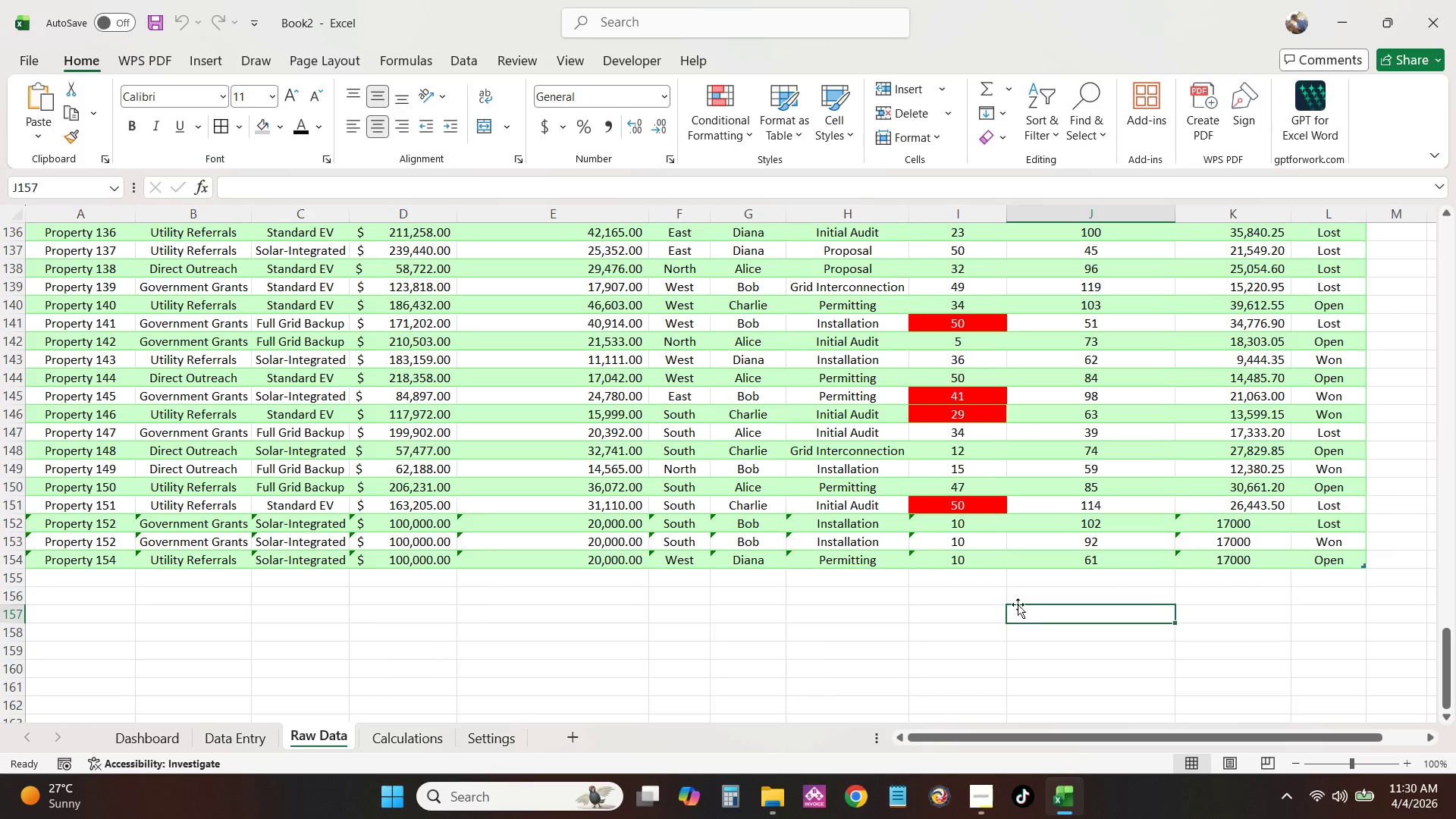 
double_click([986, 559])
 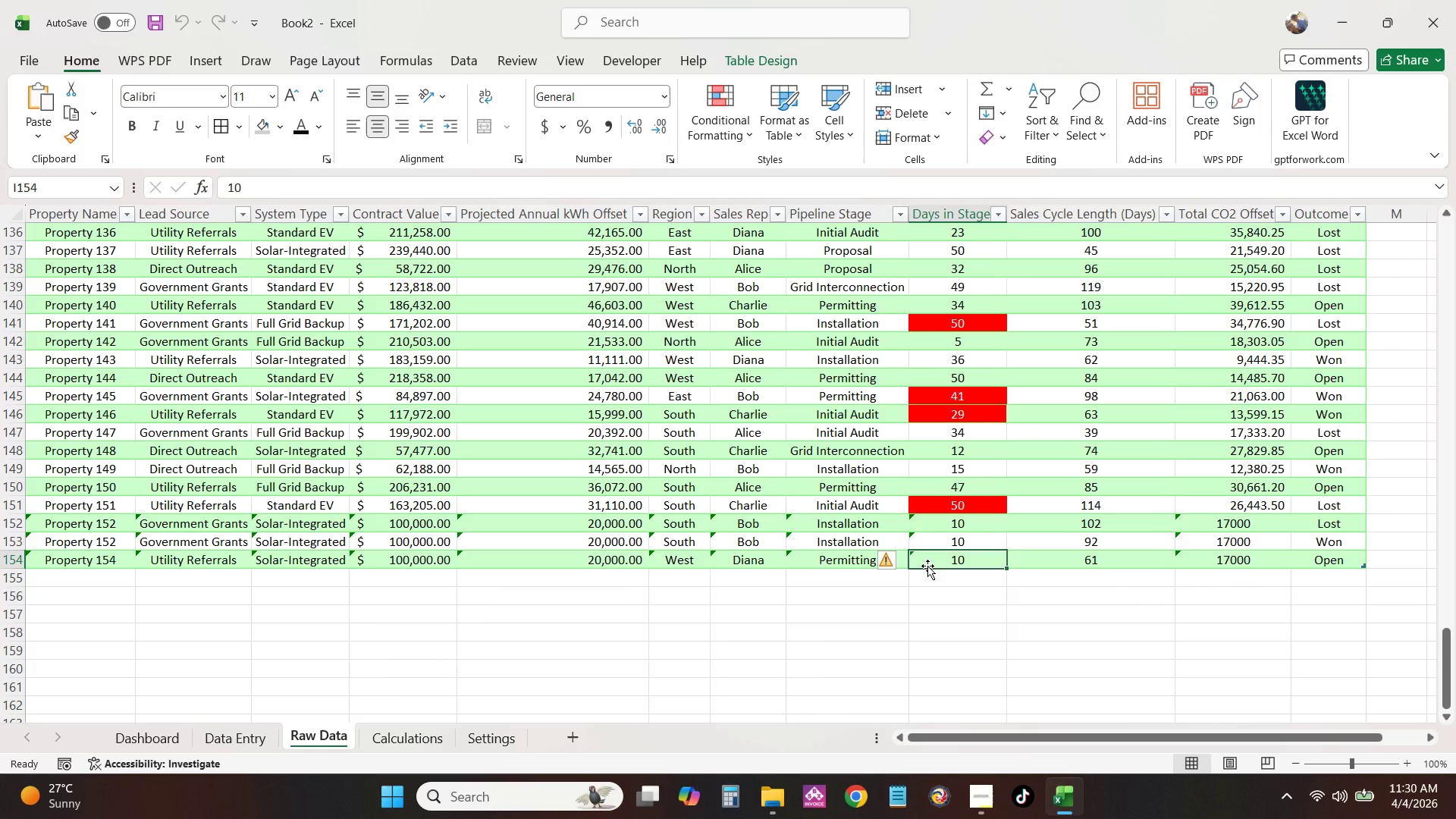 
left_click([884, 561])
 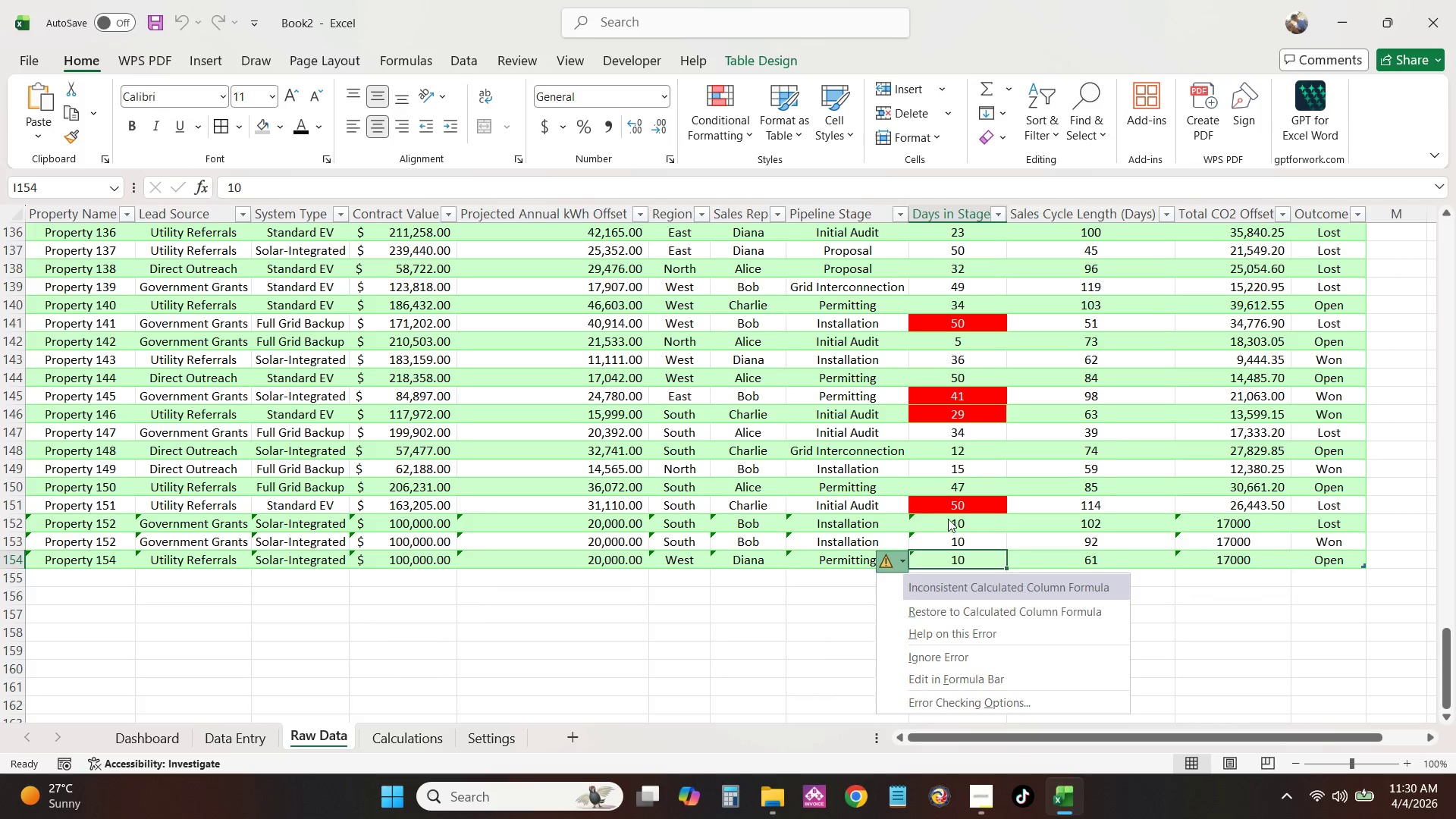 
double_click([956, 500])
 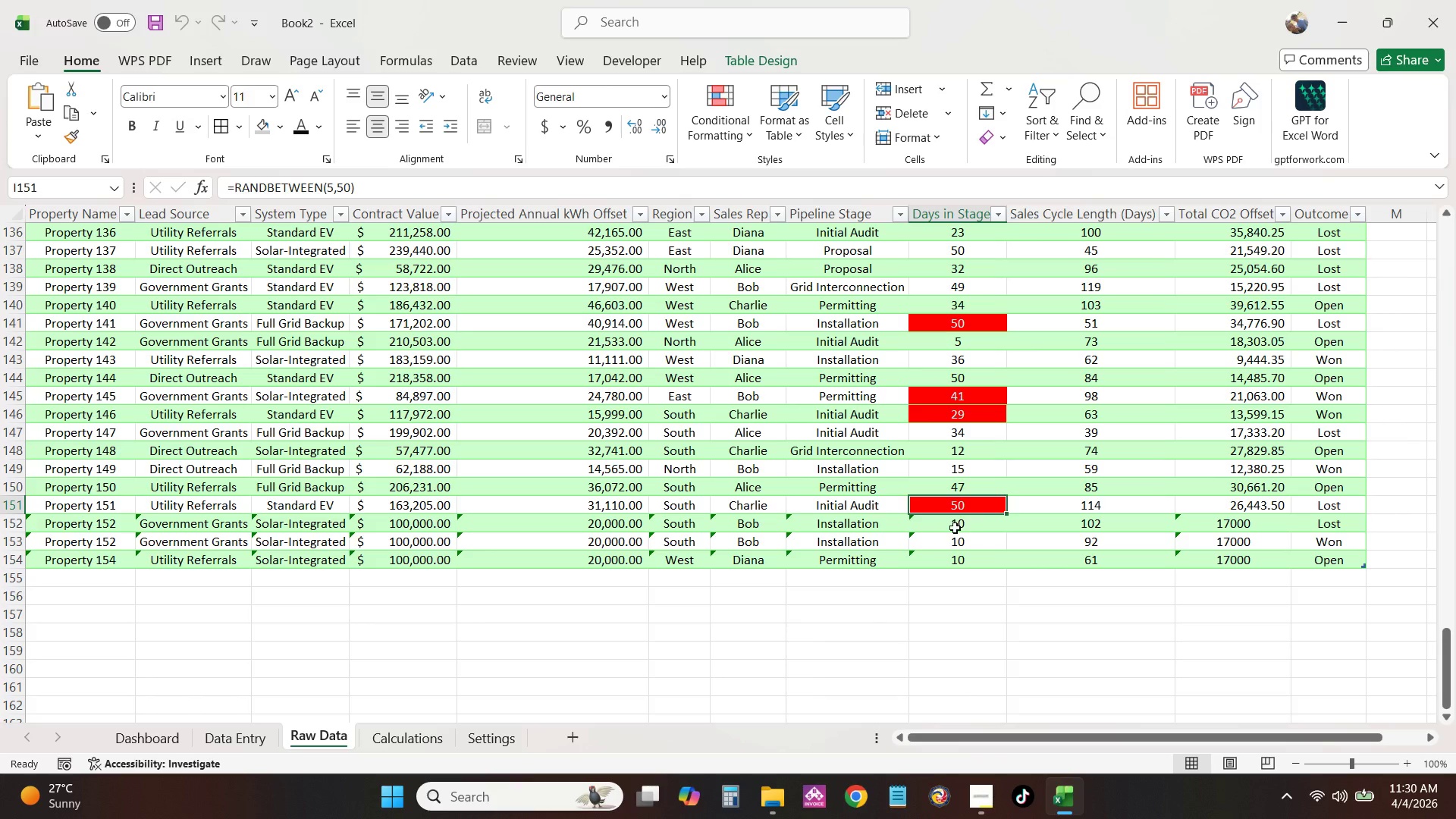 
left_click([955, 528])
 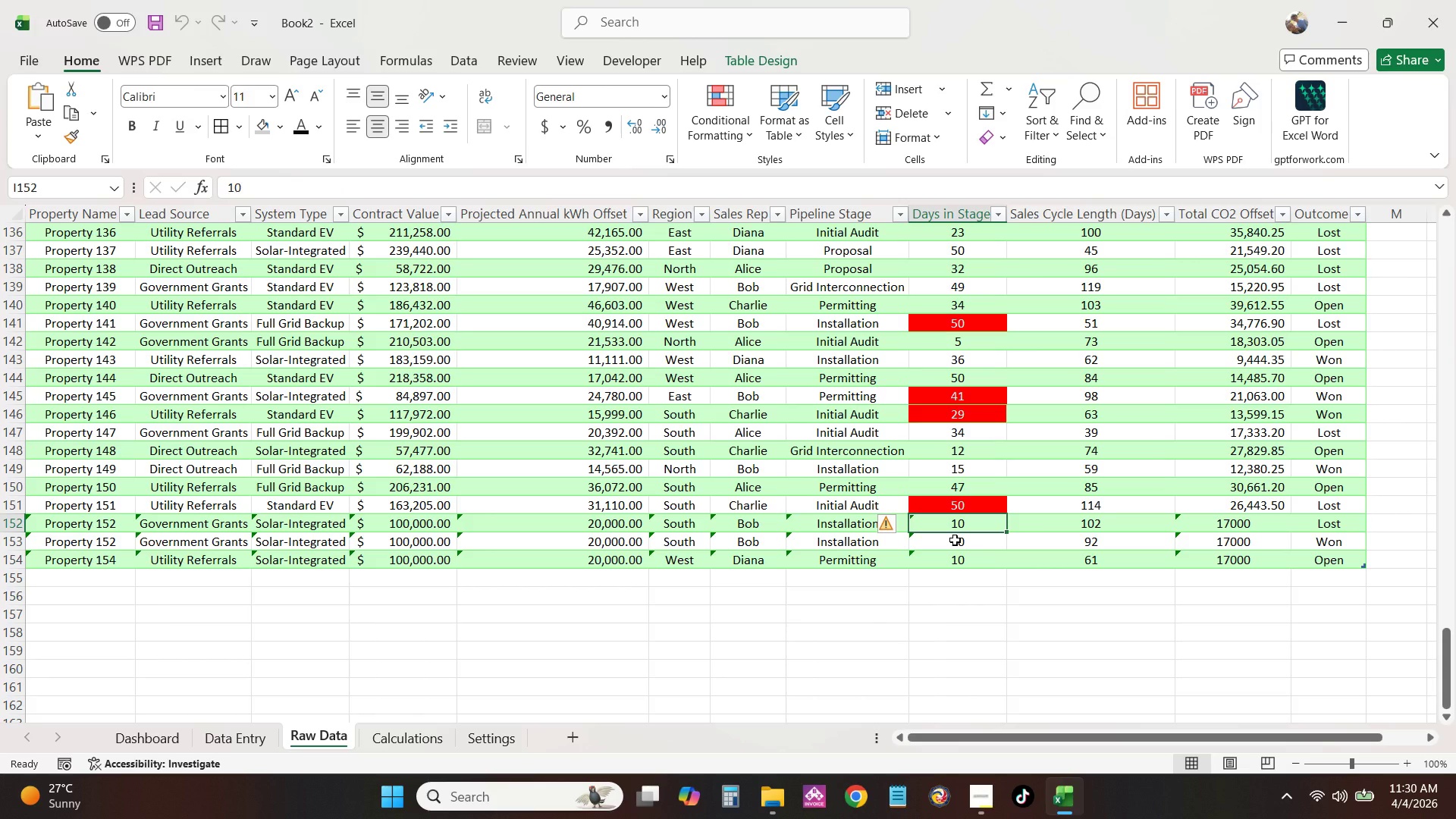 
left_click([955, 540])
 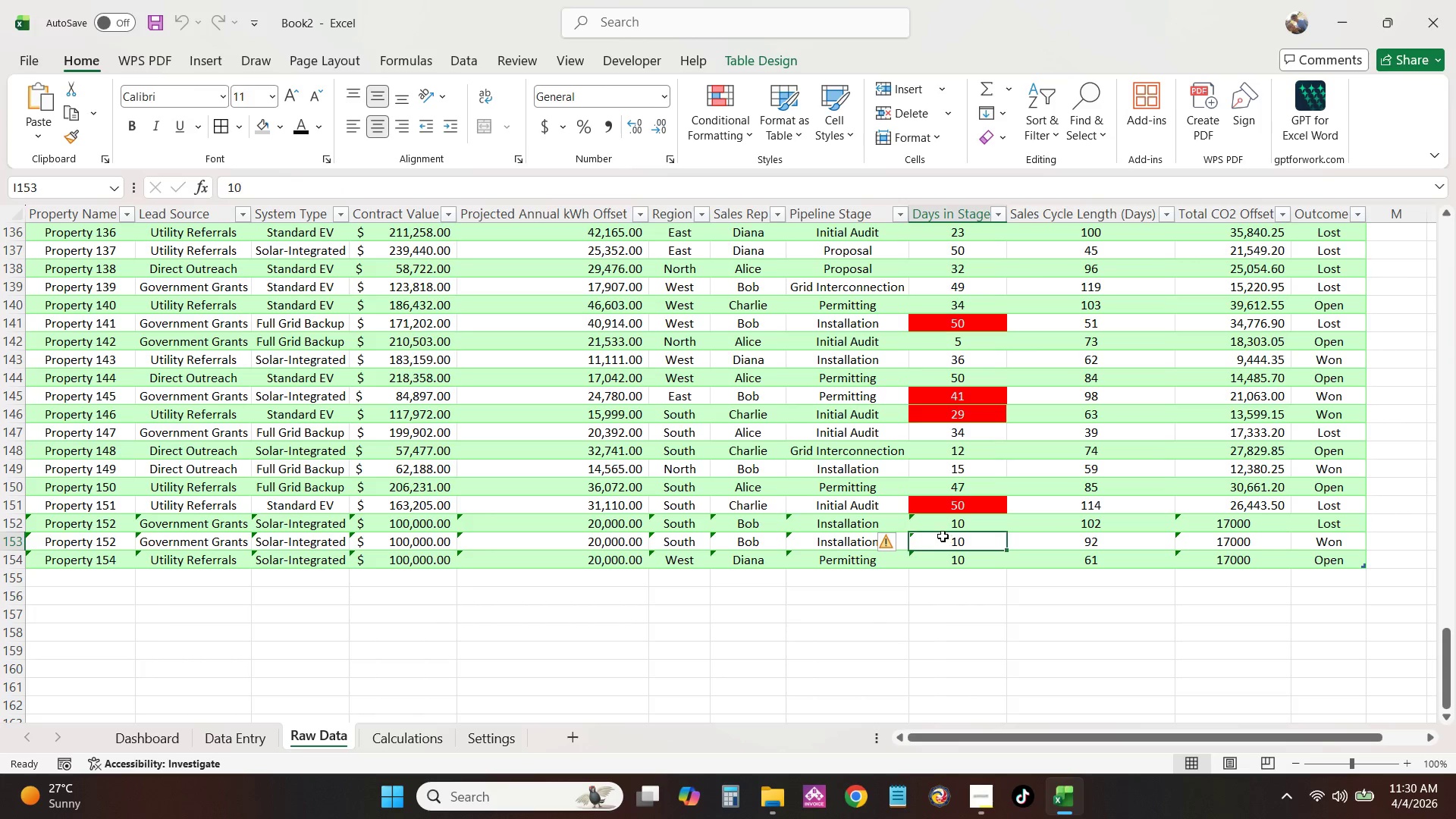 
left_click([930, 528])
 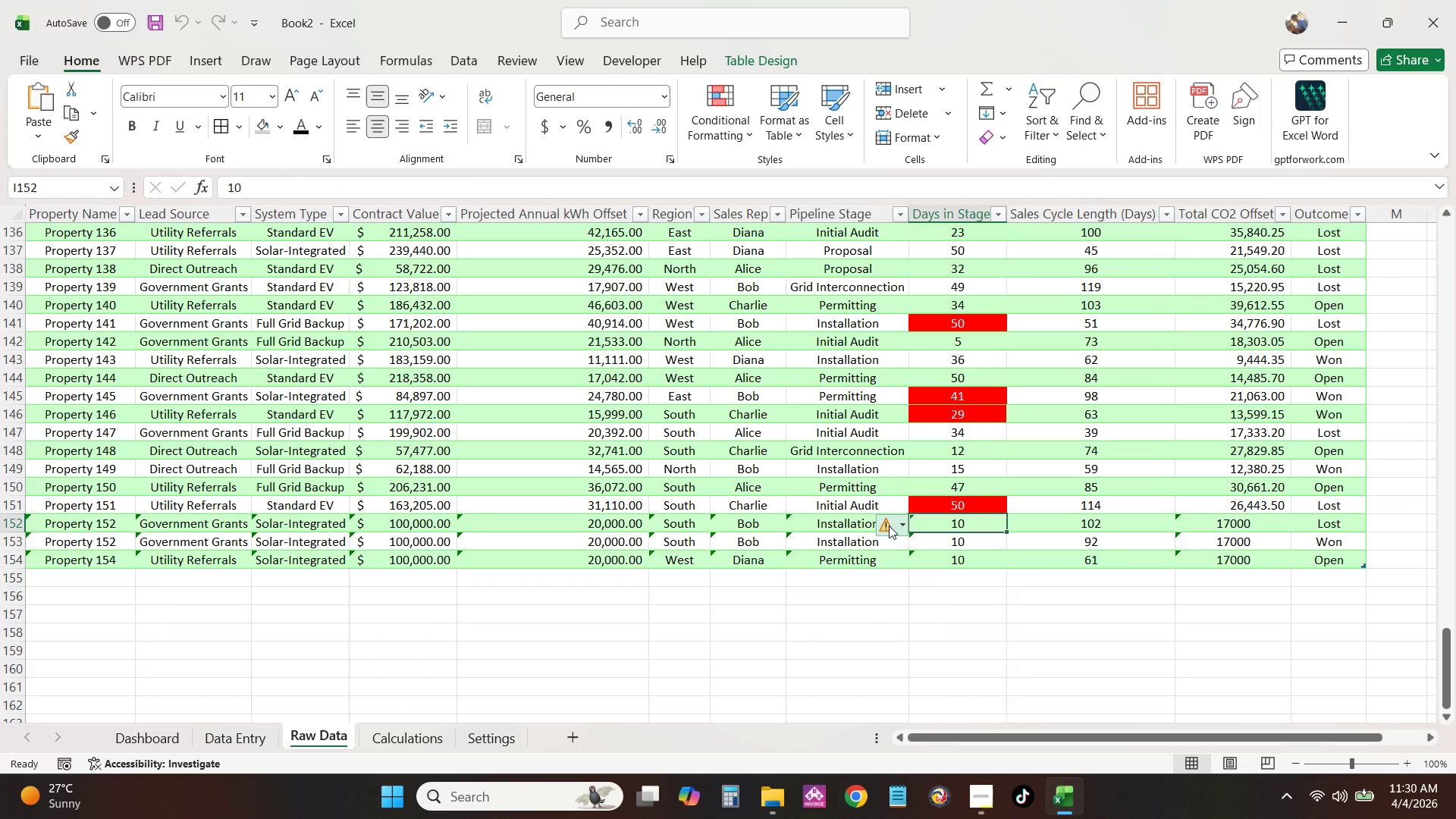 
left_click([885, 525])
 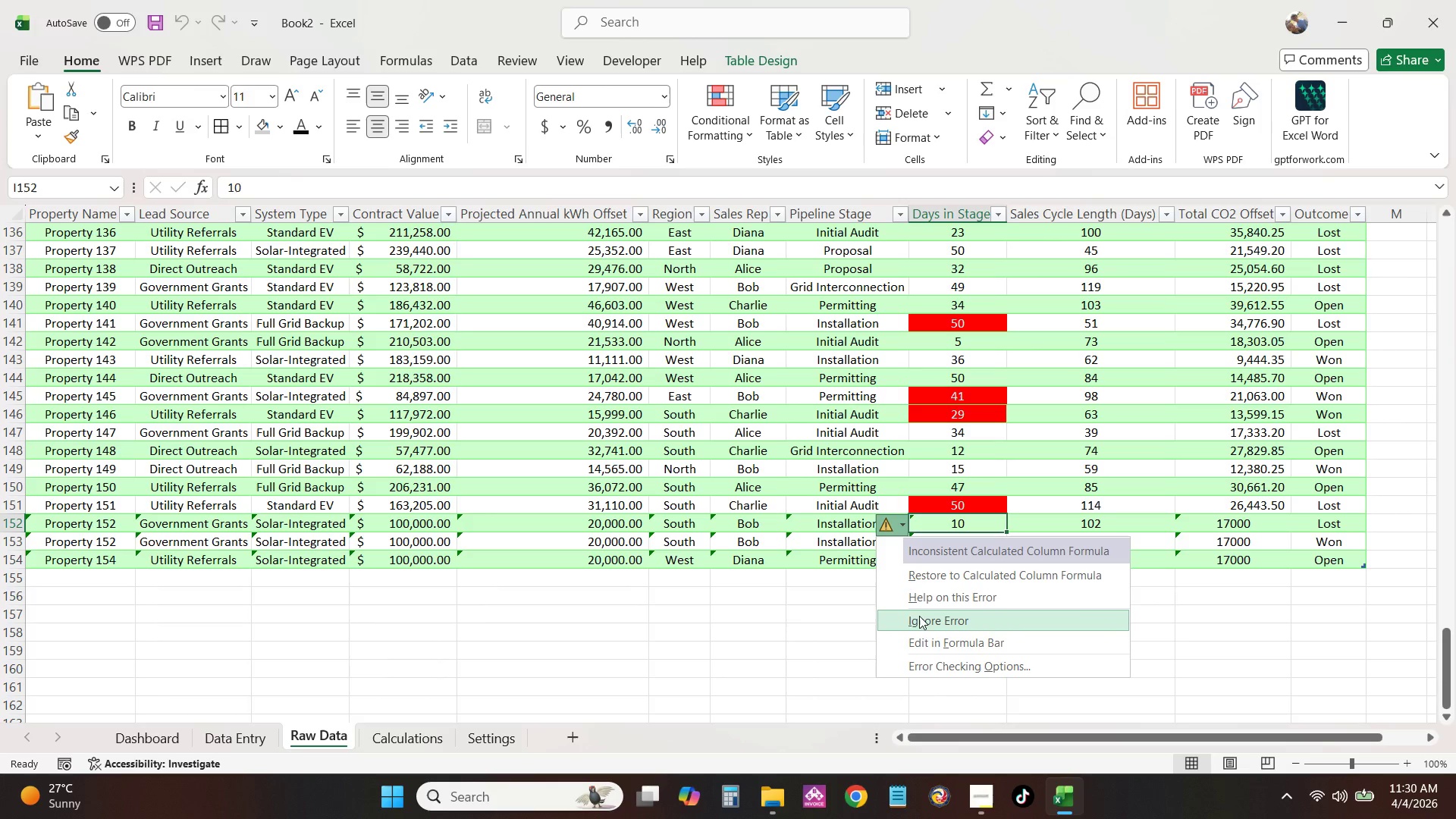 
wait(15.08)
 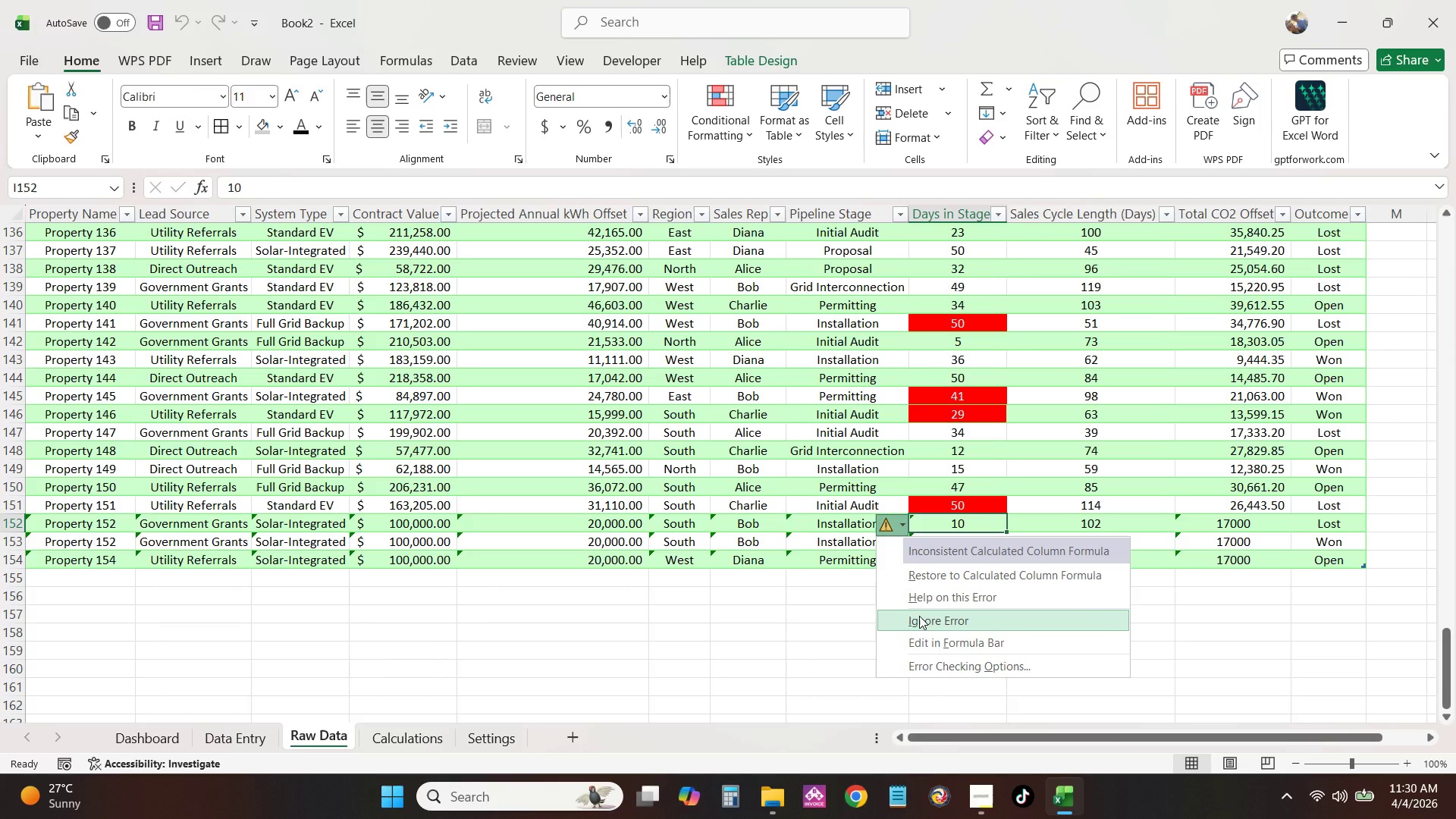 
left_click([686, 633])
 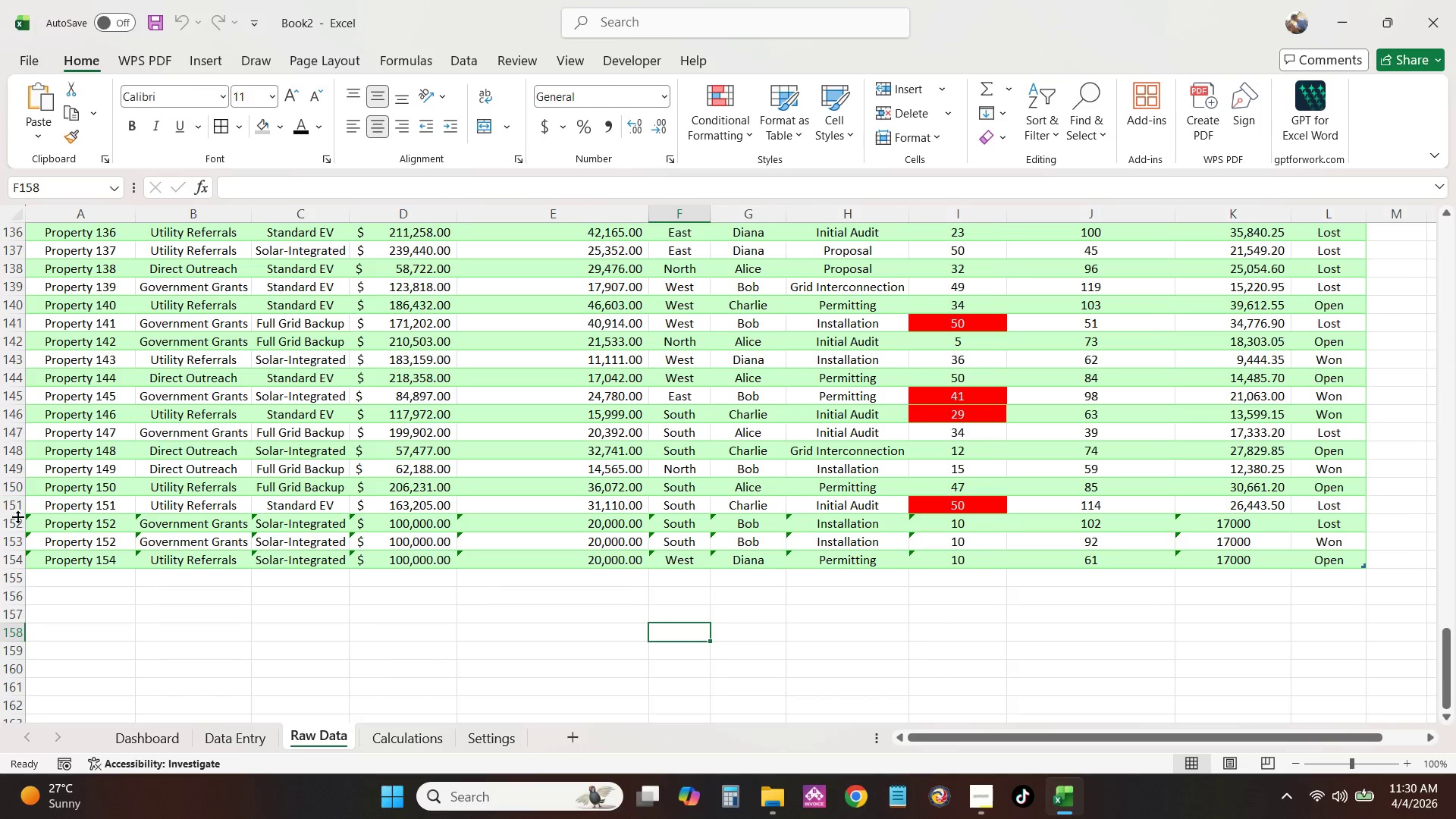 
left_click([18, 521])
 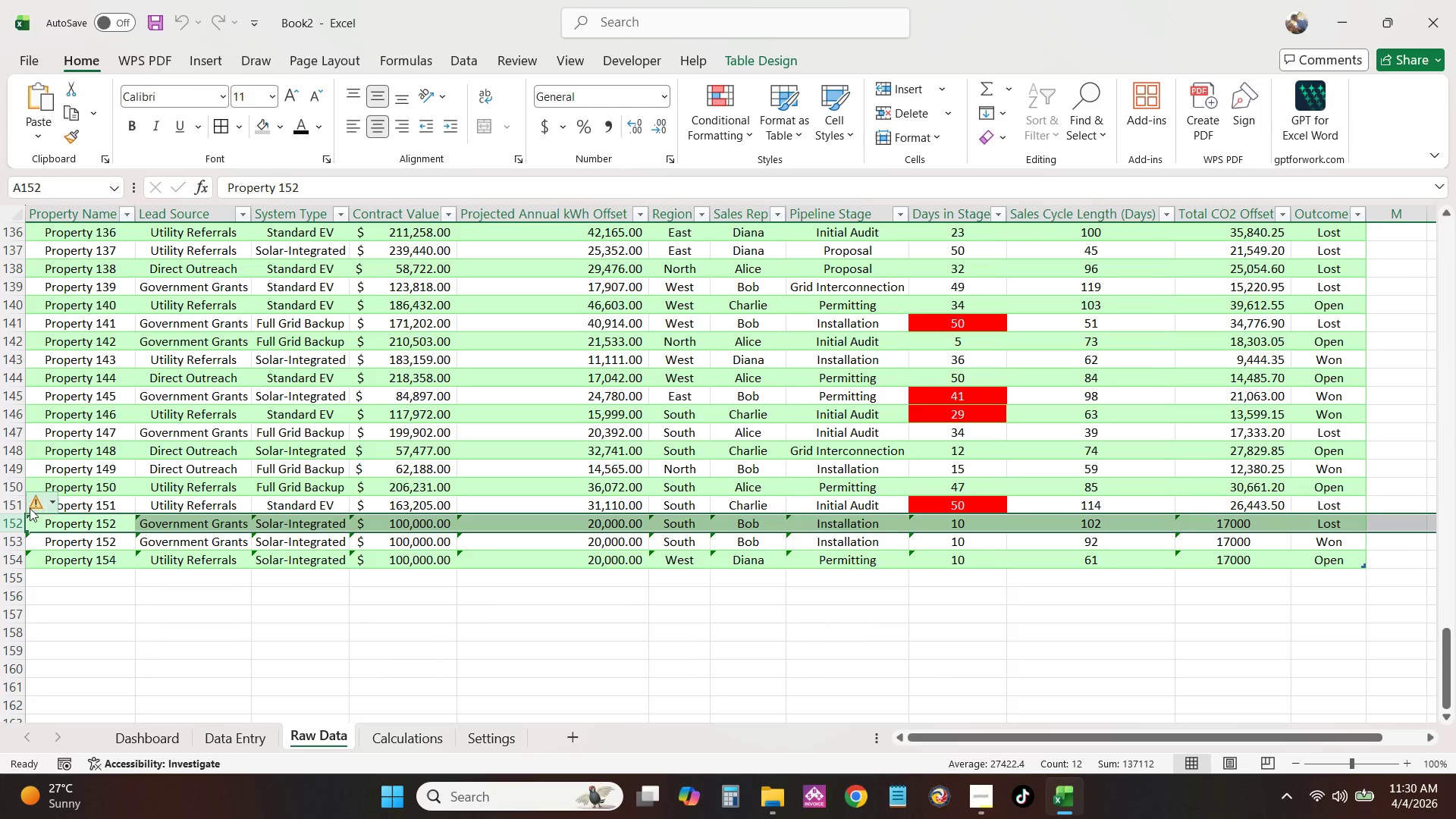 
left_click([37, 502])
 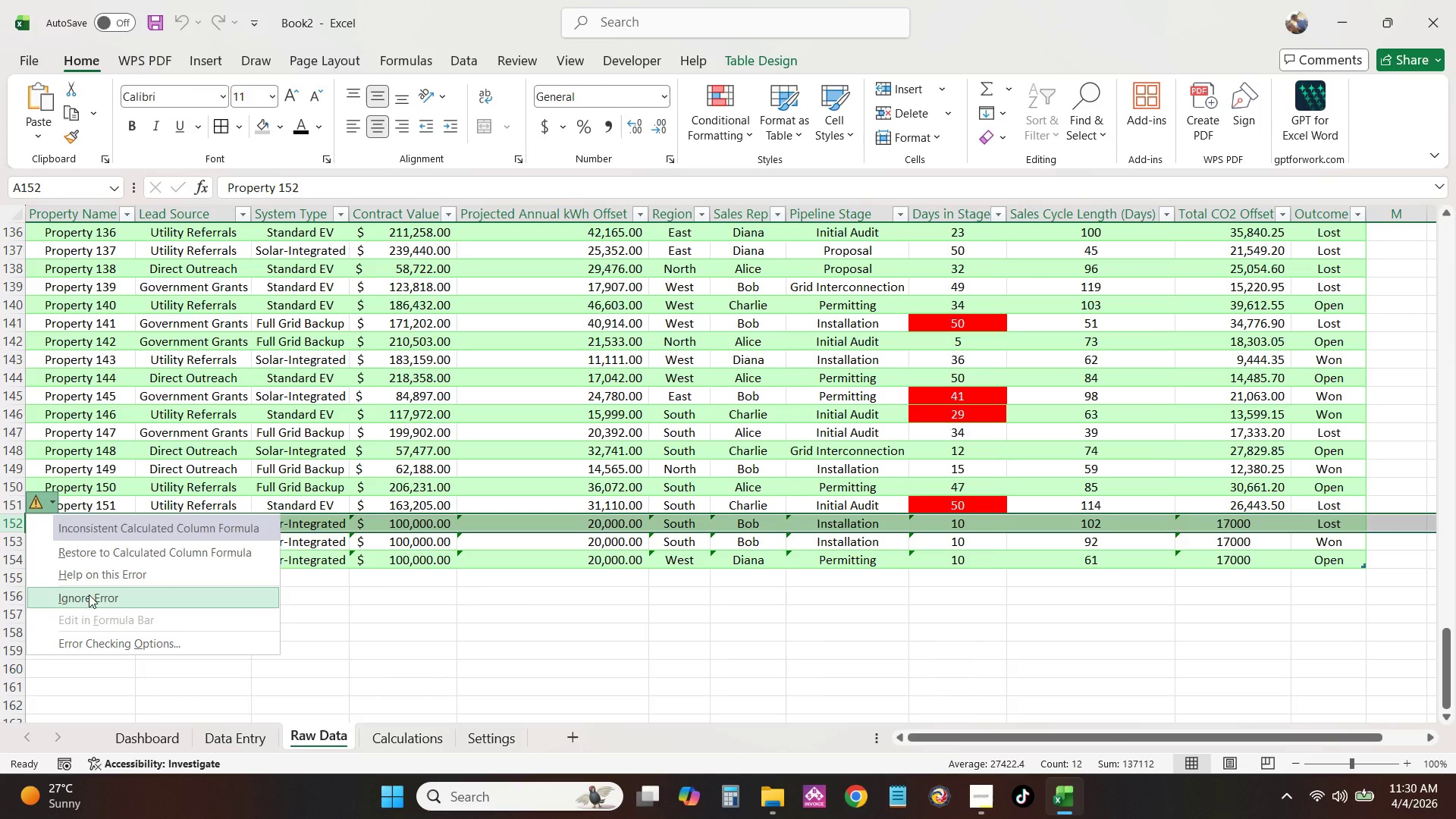 
left_click([95, 598])
 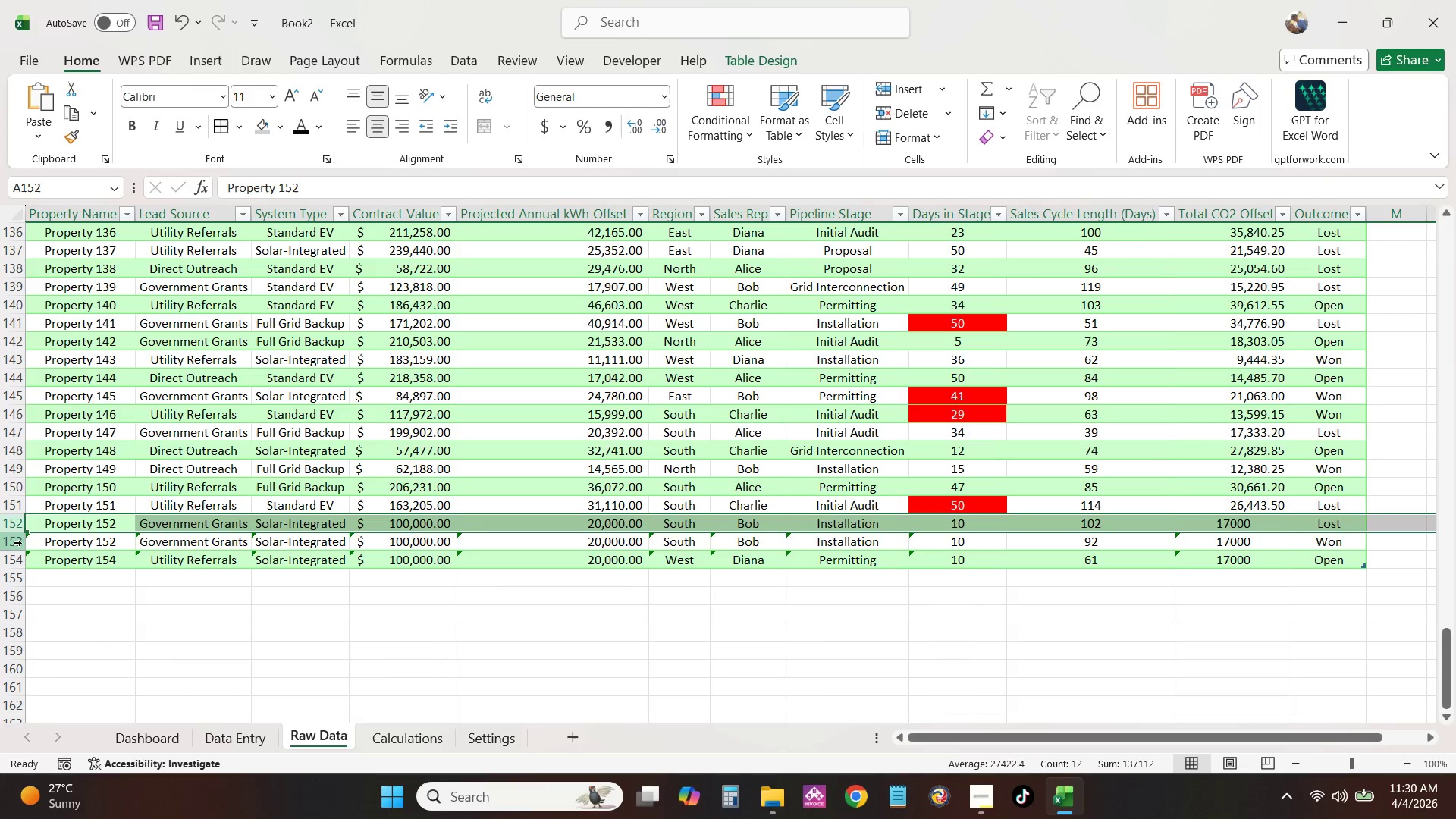 
left_click([19, 536])
 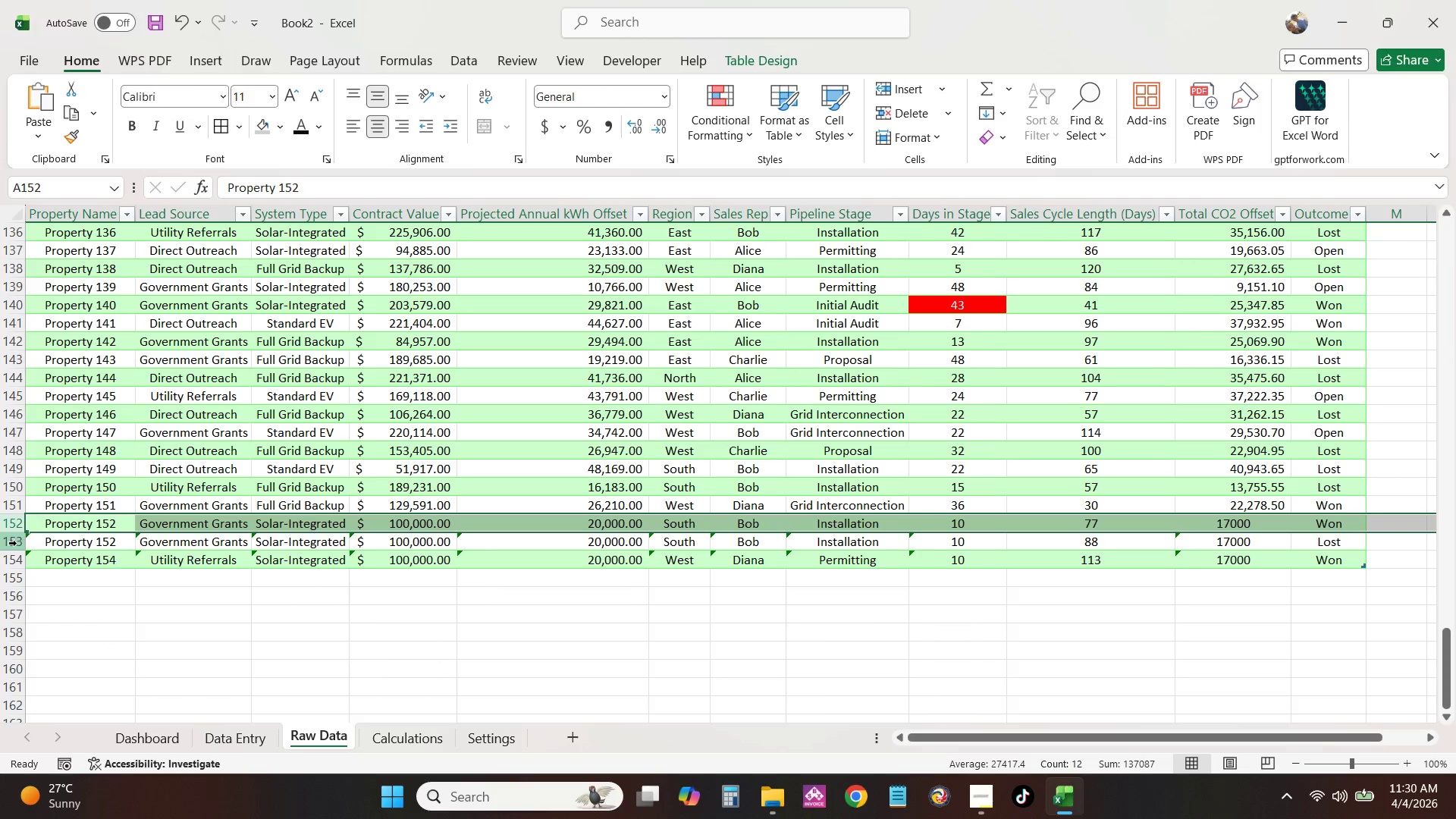 
left_click([17, 543])
 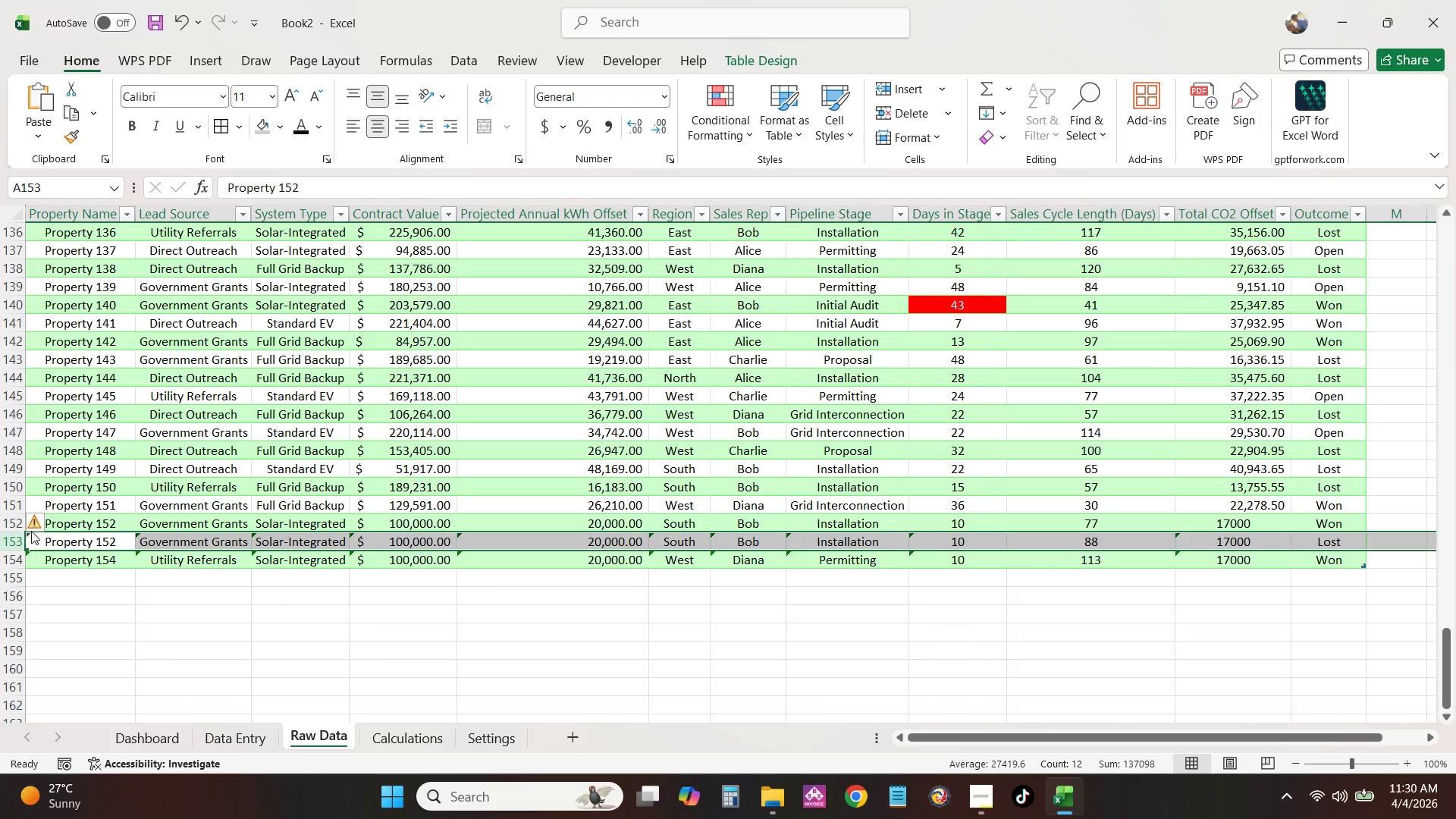 
left_click([34, 525])
 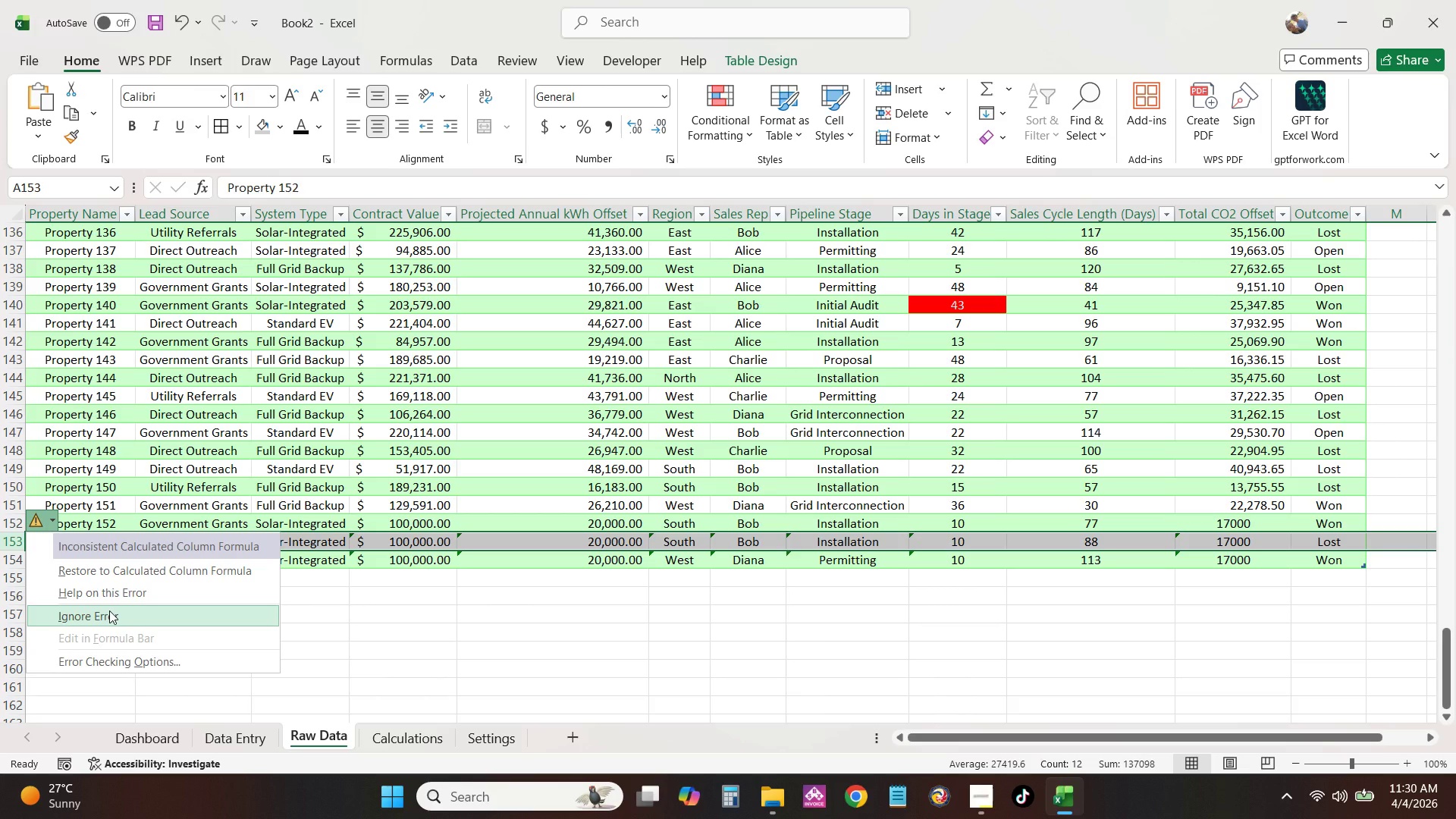 
left_click([115, 666])
 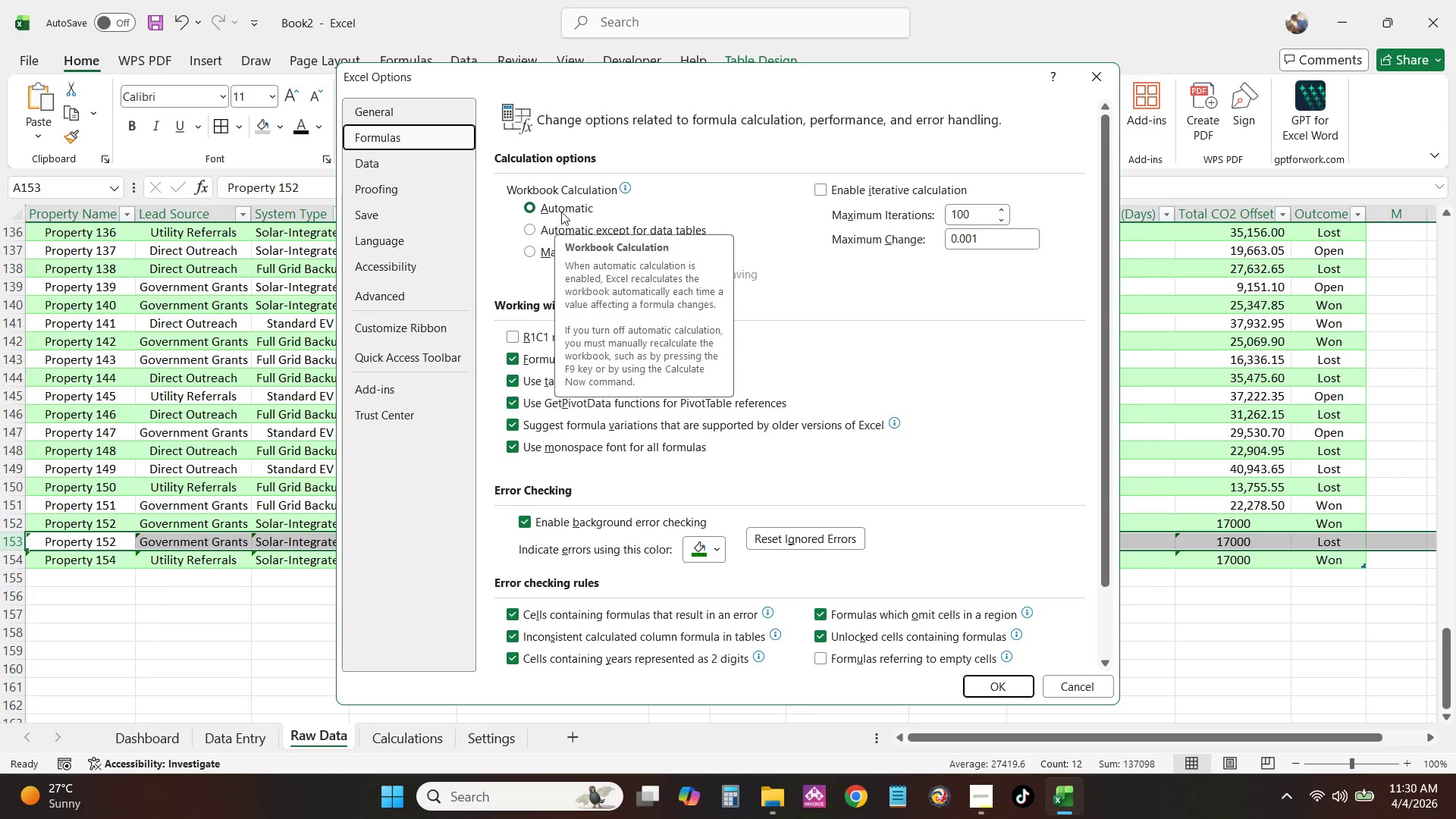 
wait(6.34)
 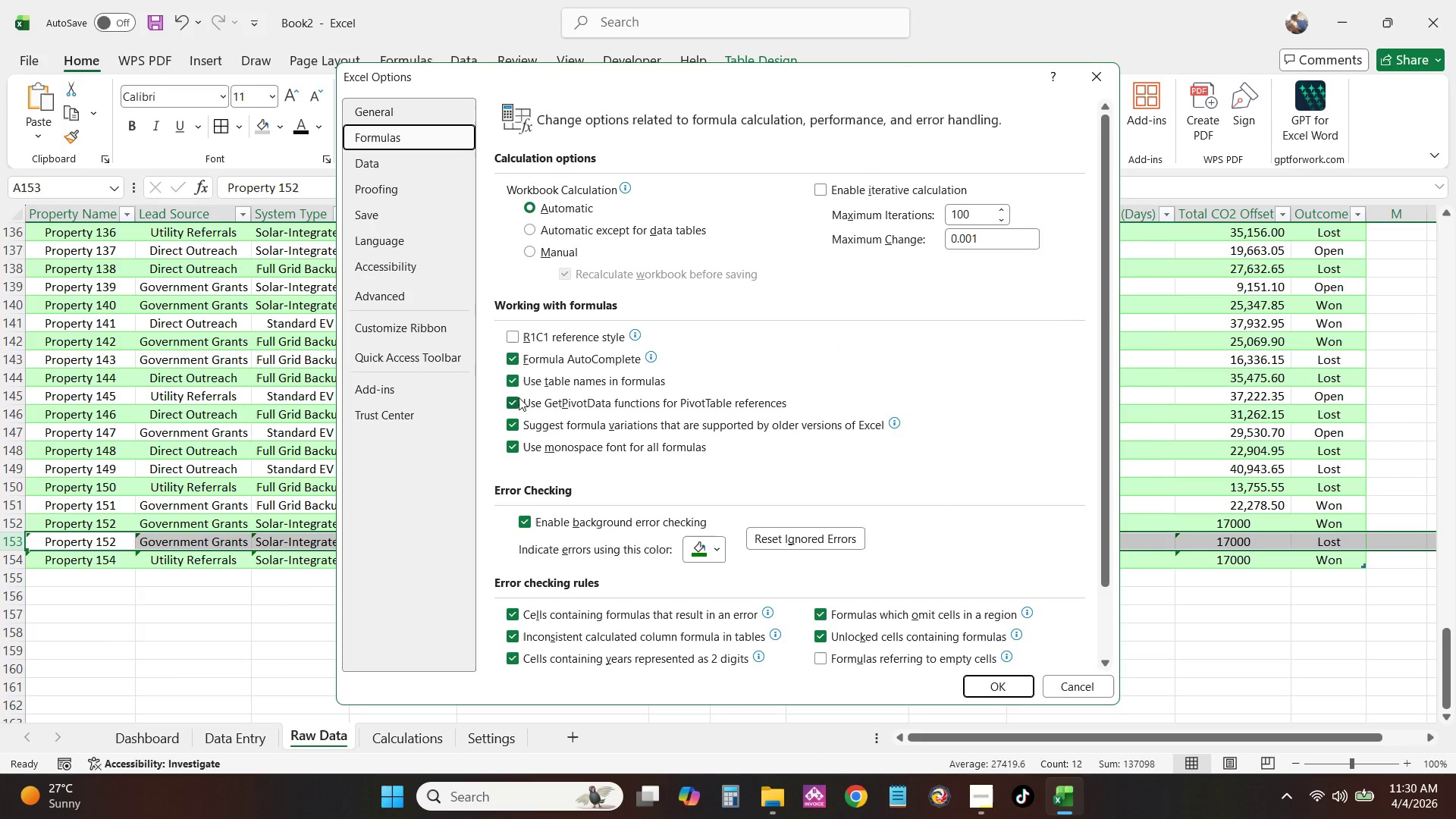 
scroll: coordinate [725, 437], scroll_direction: down, amount: 6.0
 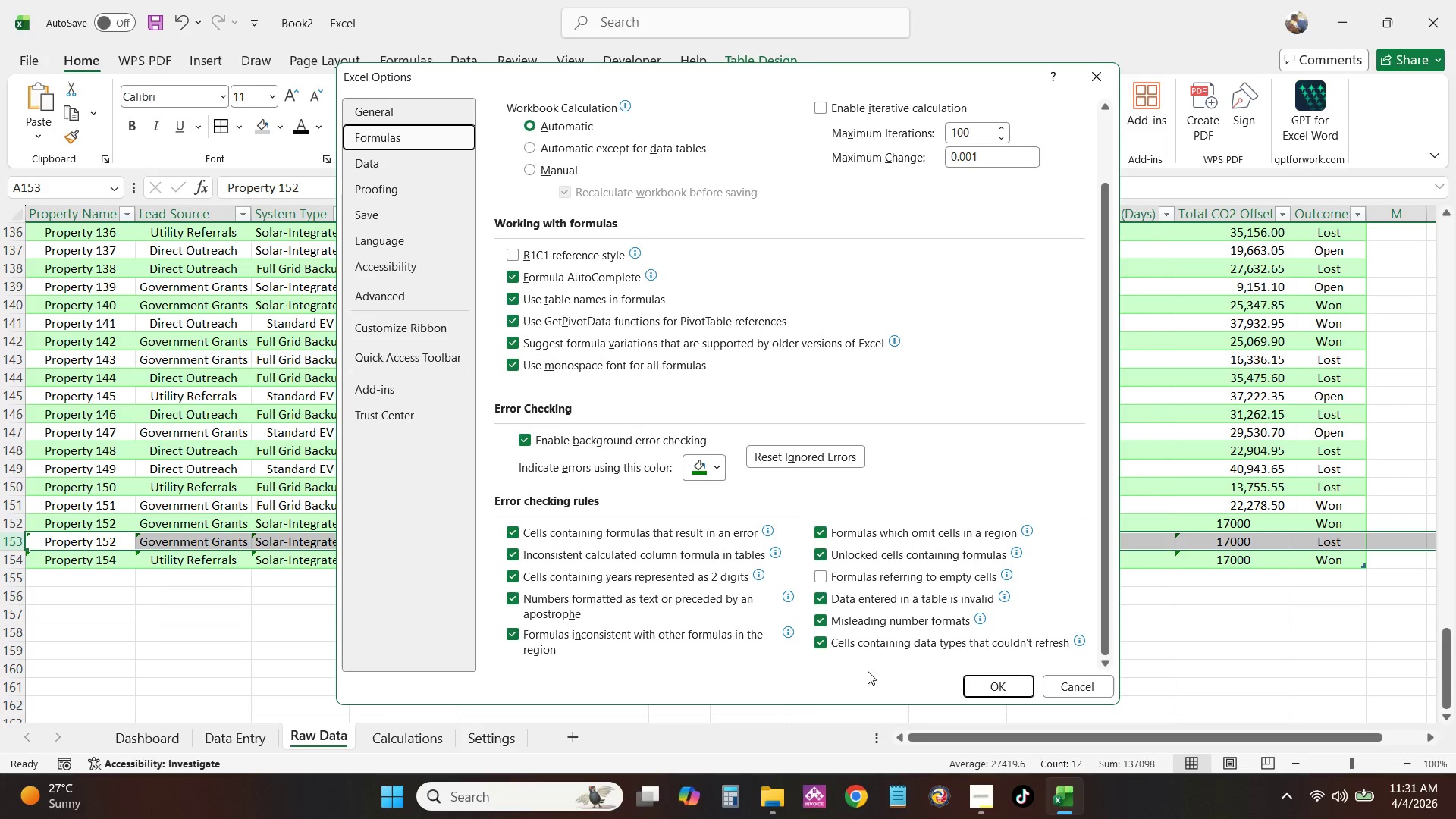 
left_click([1075, 682])
 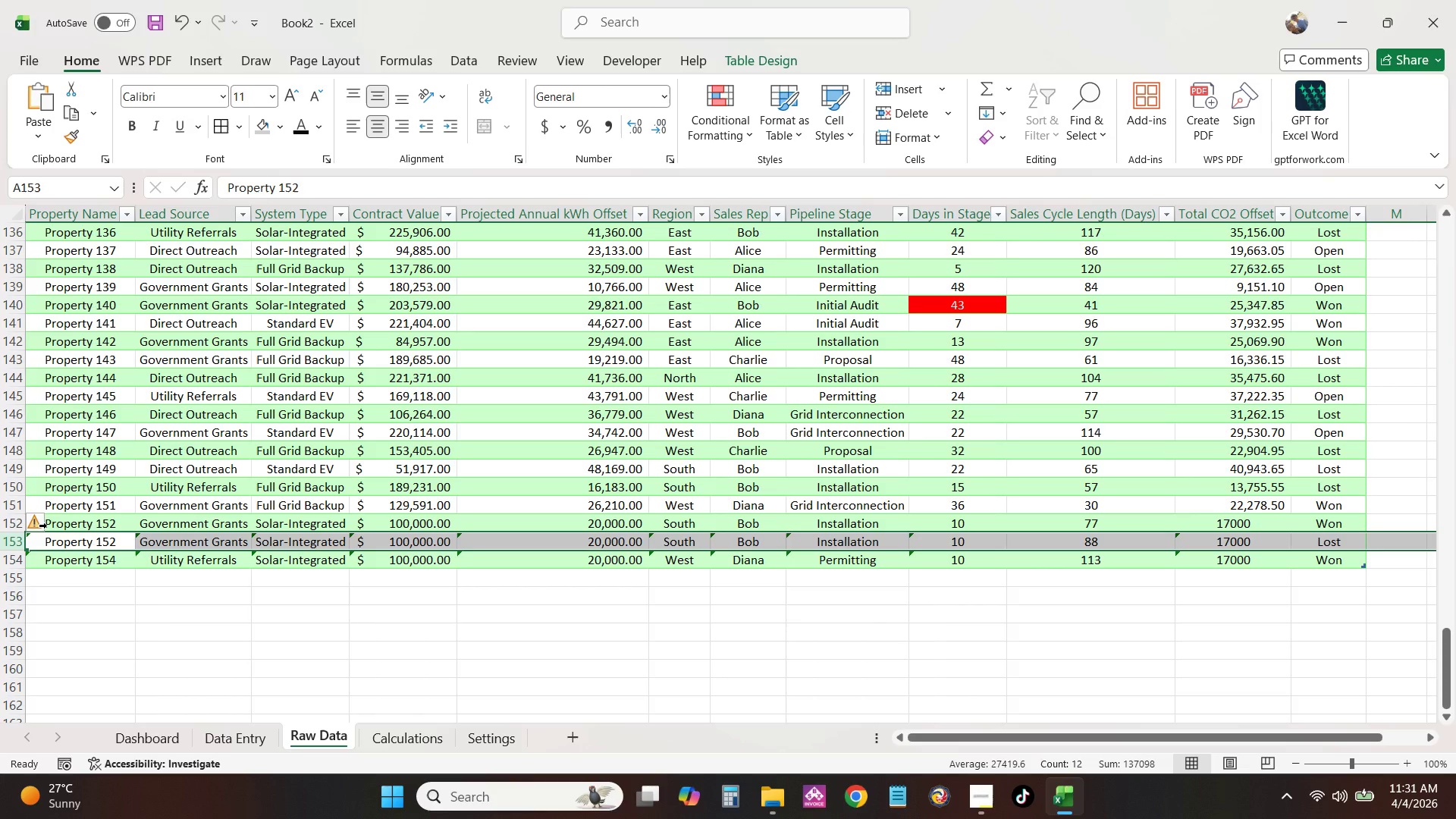 
left_click([38, 526])
 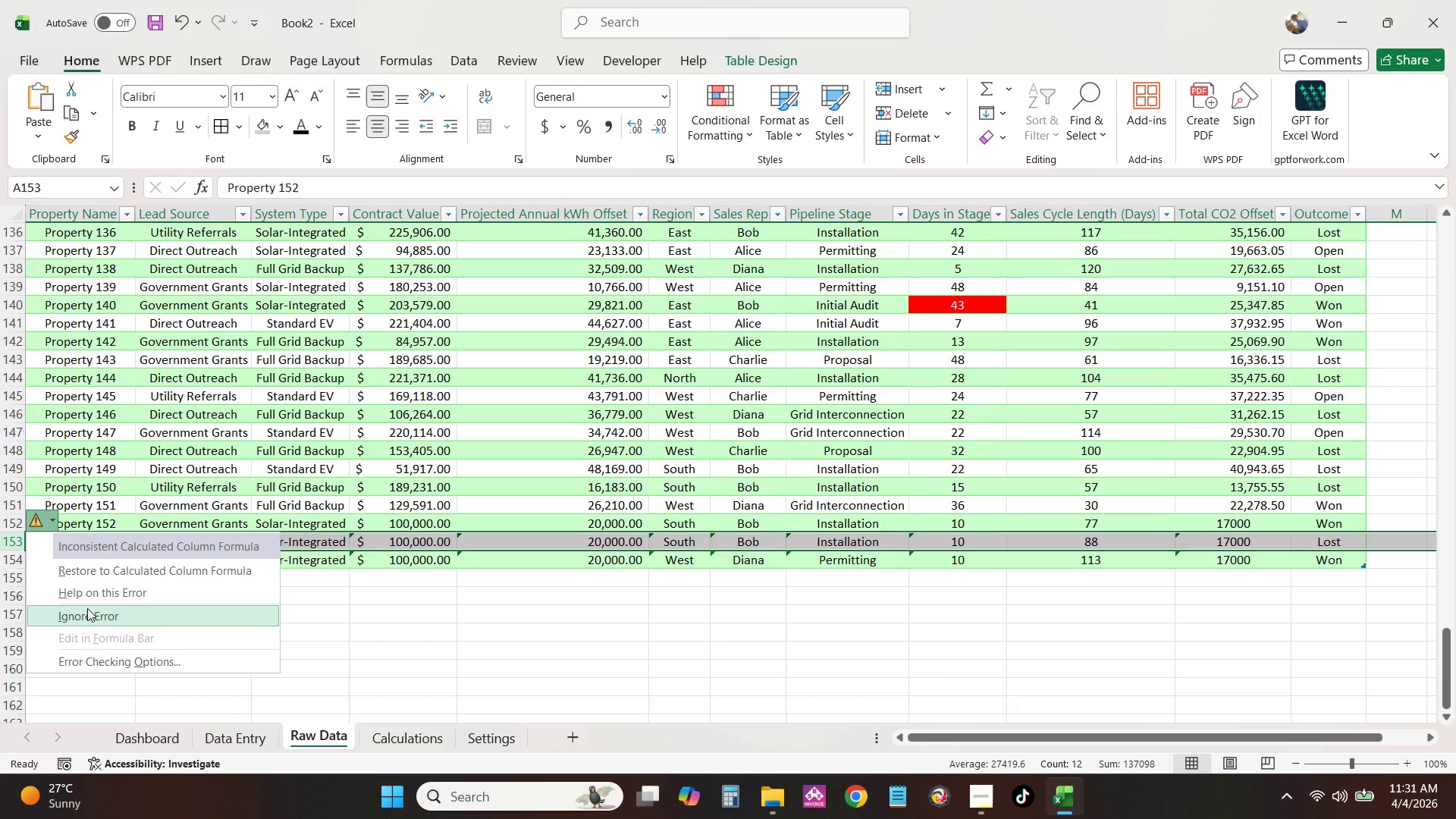 
left_click([88, 610])
 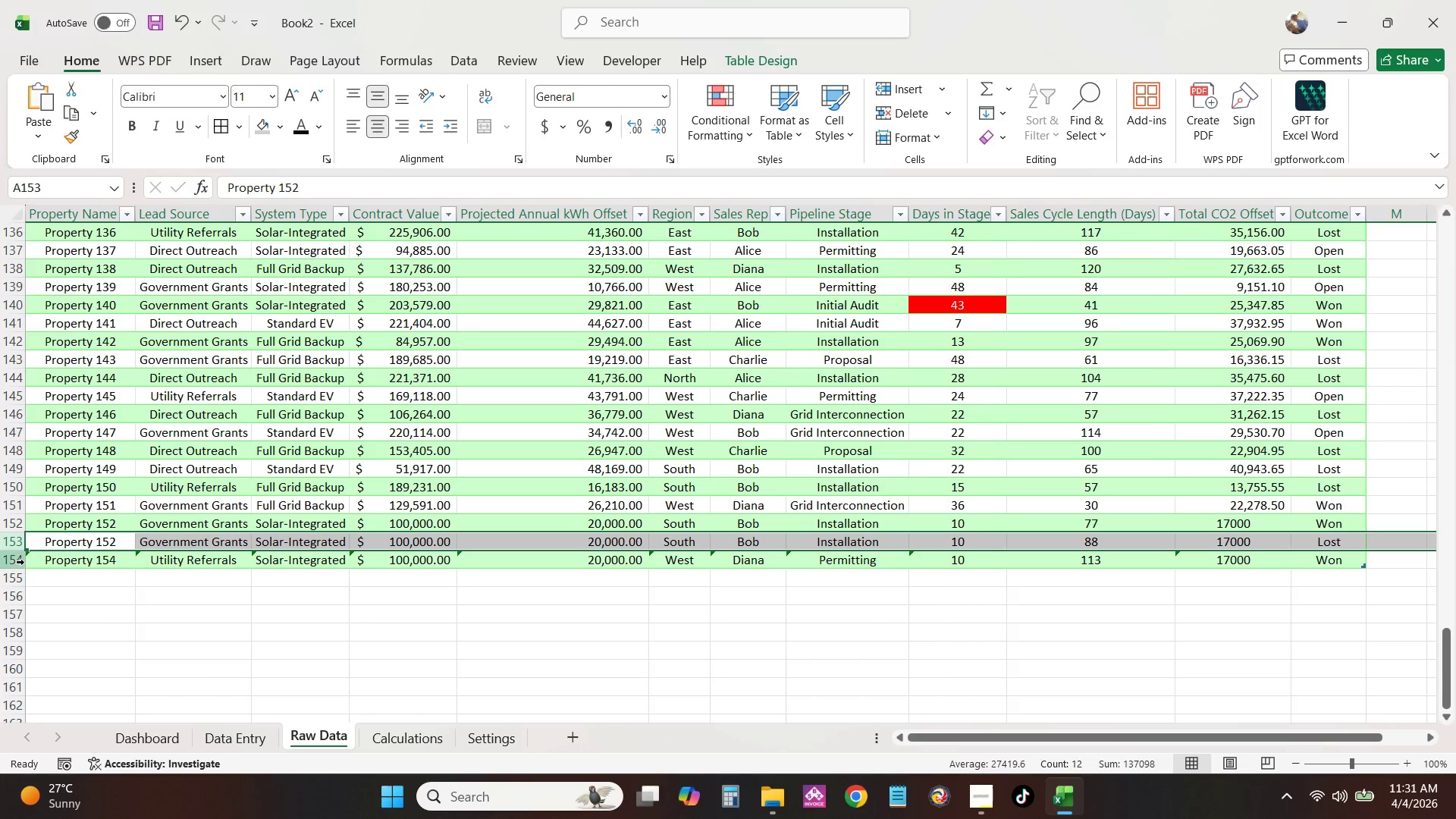 
left_click([24, 562])
 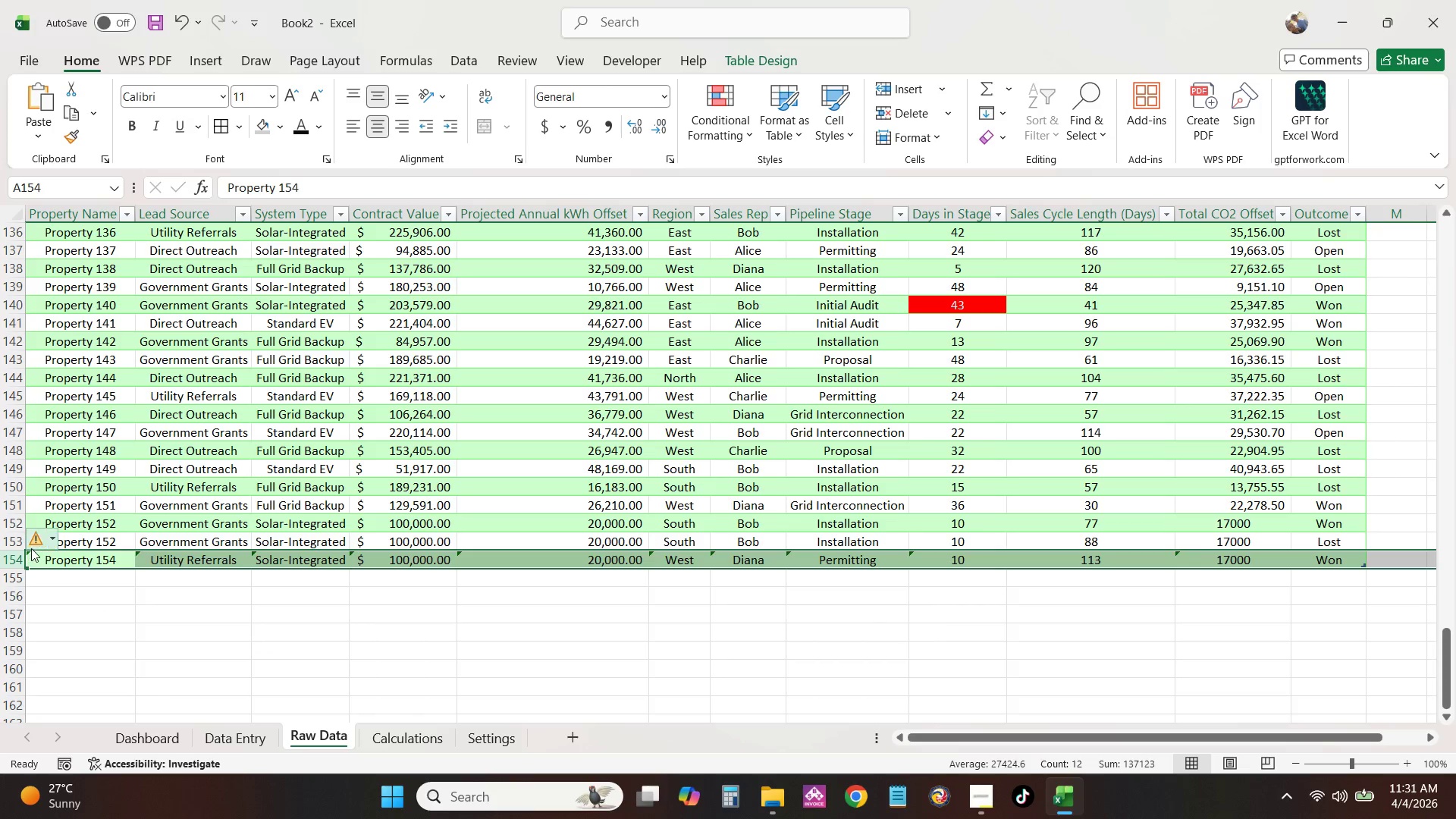 
left_click([33, 546])
 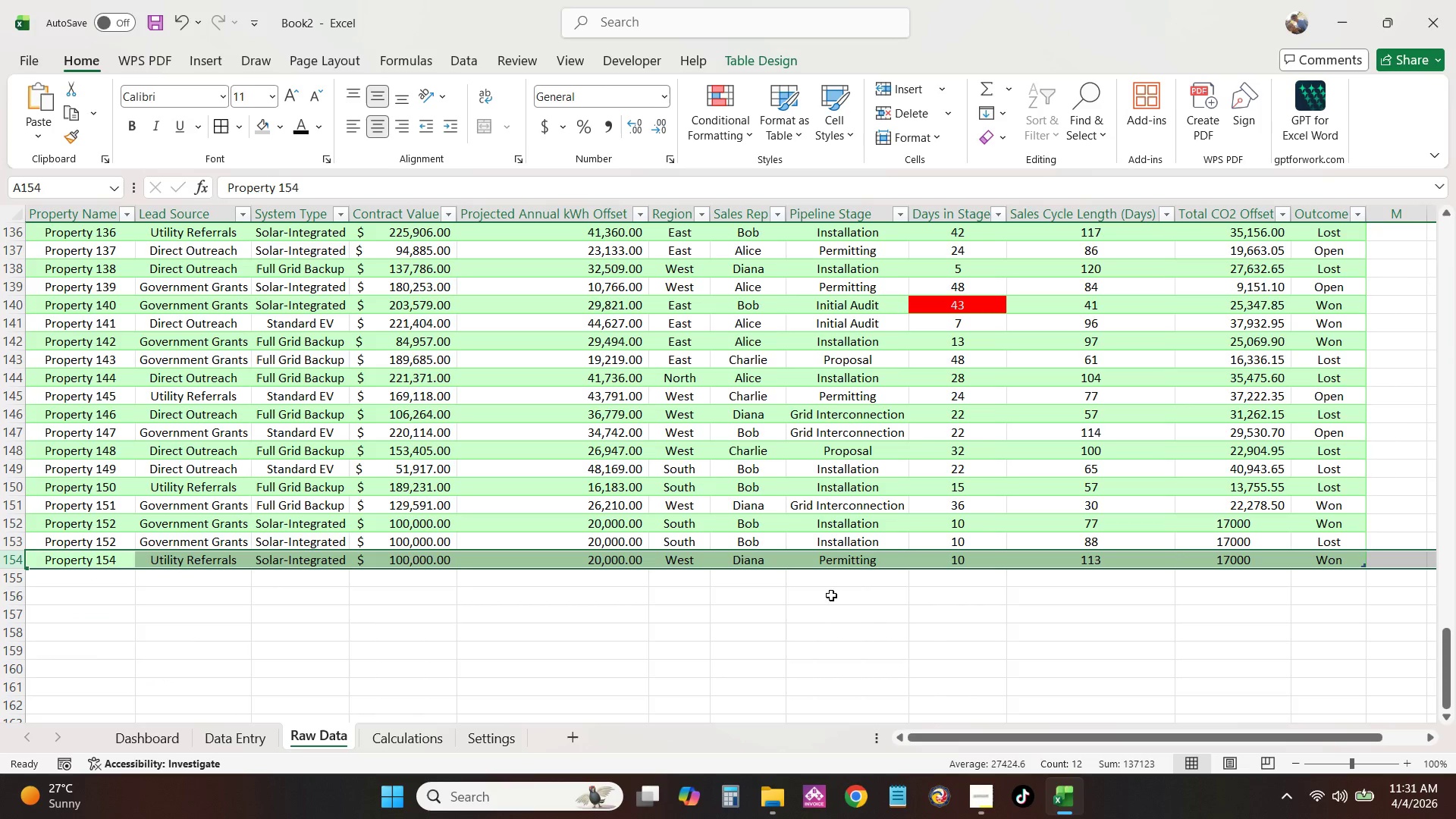 
left_click([851, 595])
 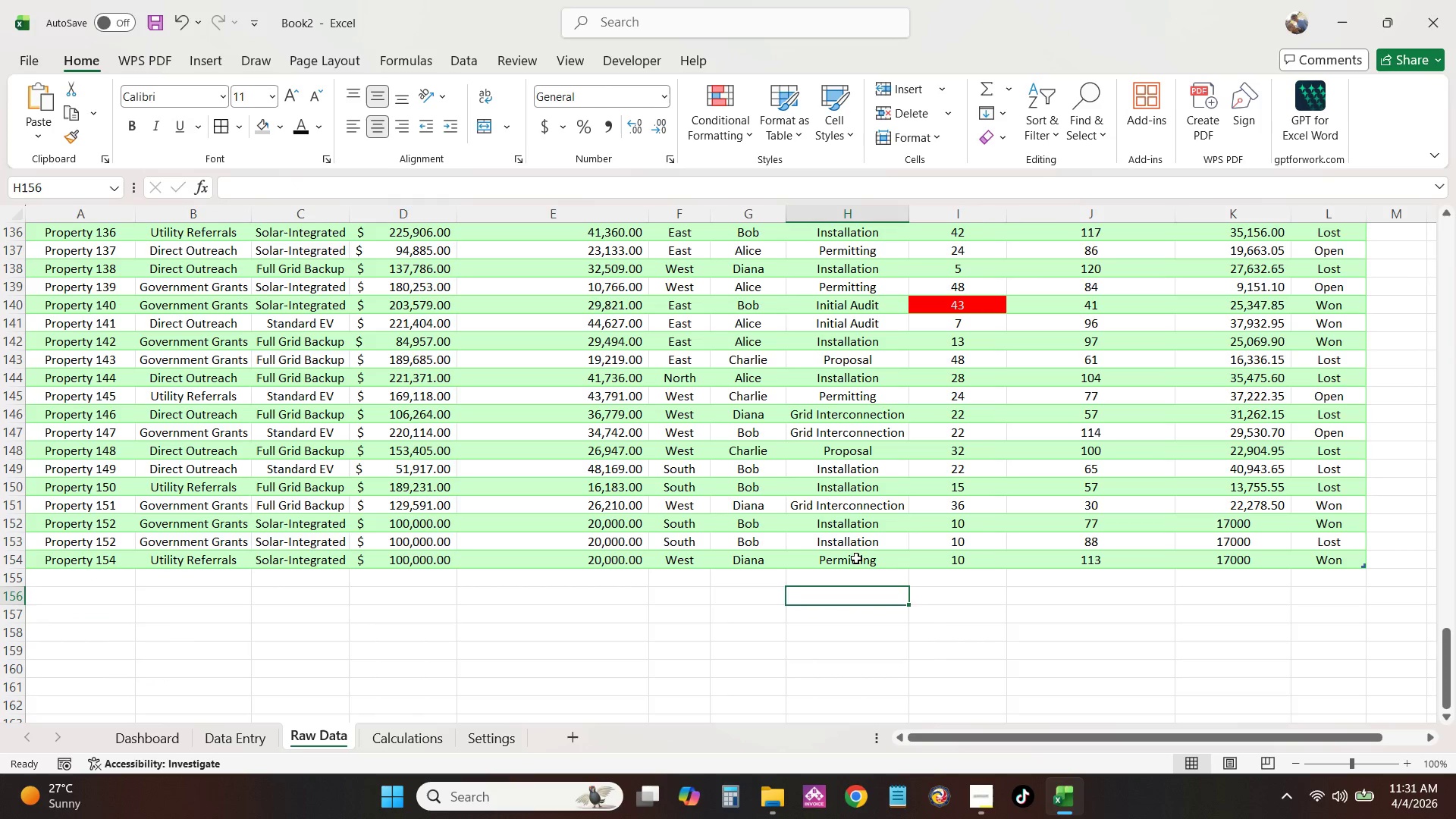 
left_click([856, 556])
 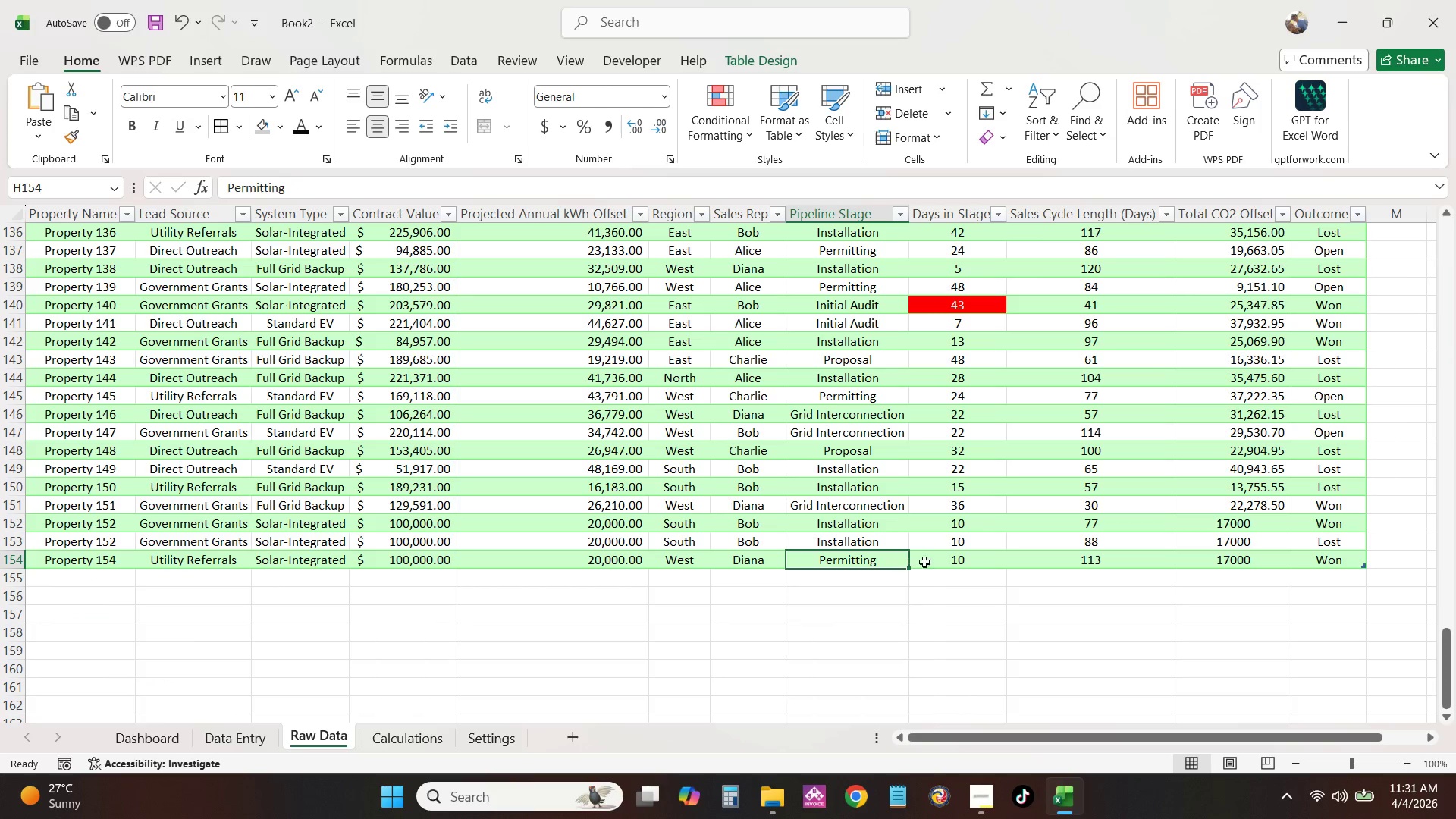 
left_click([937, 560])
 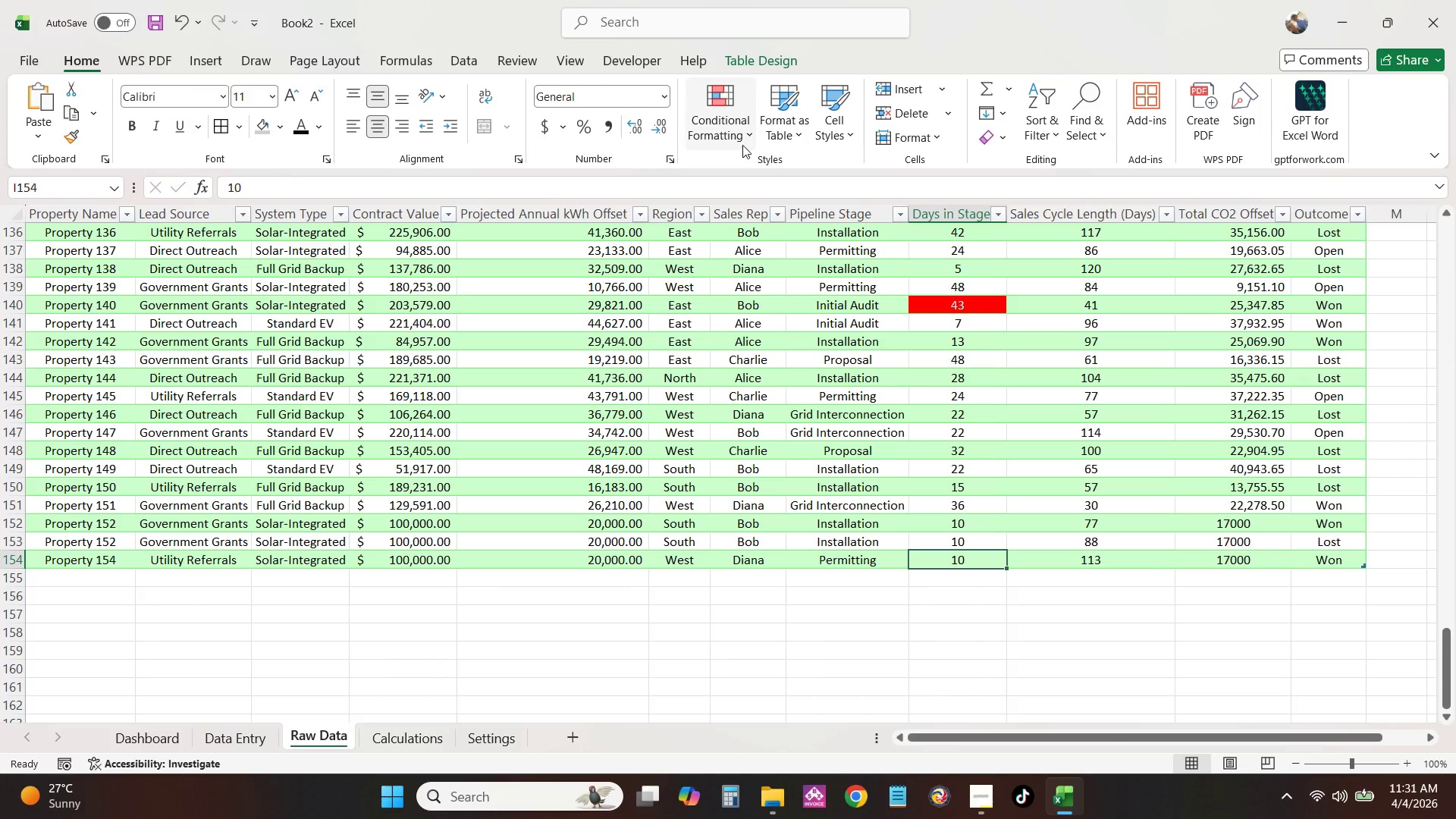 
wait(9.86)
 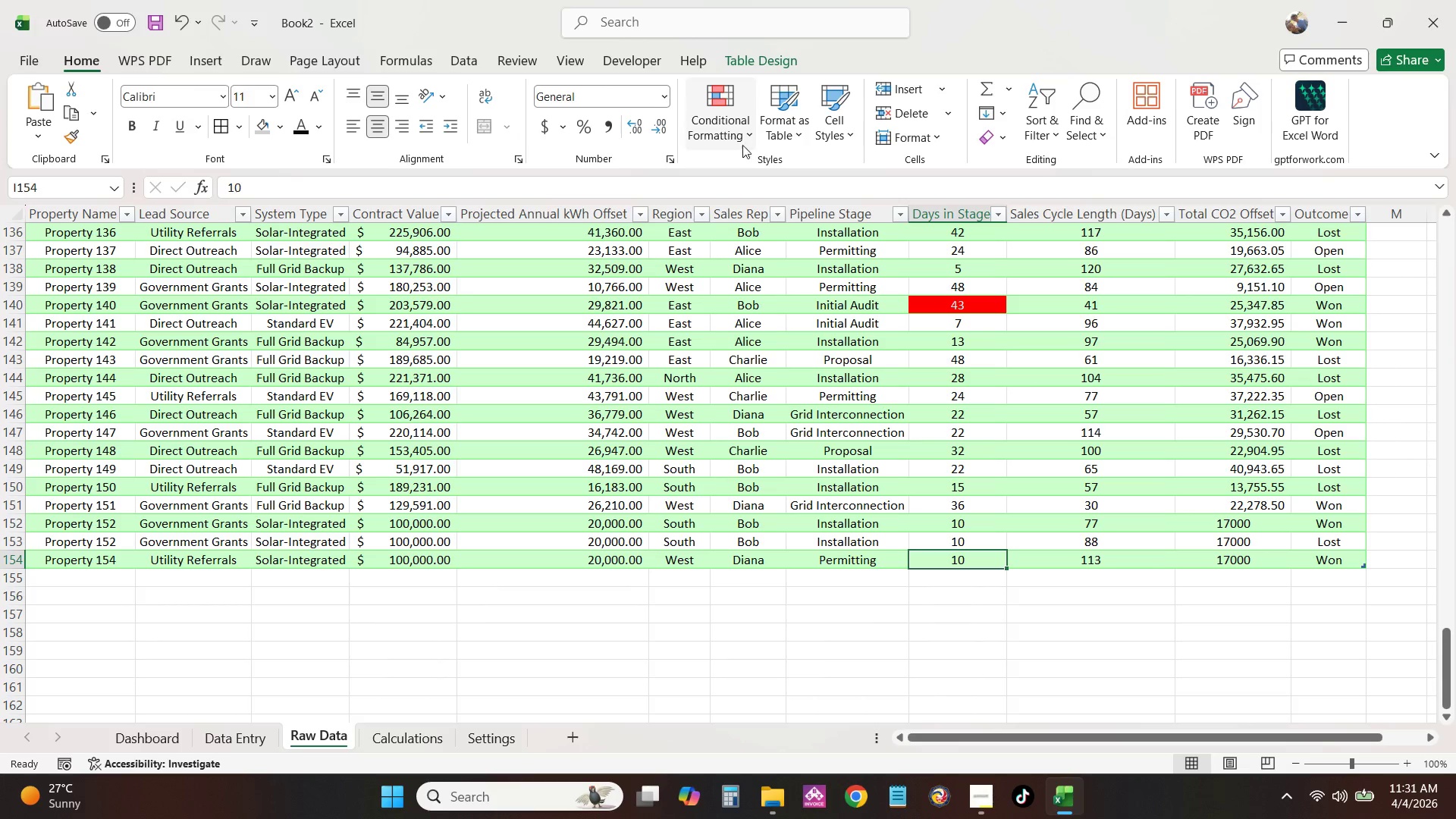 
double_click([960, 212])
 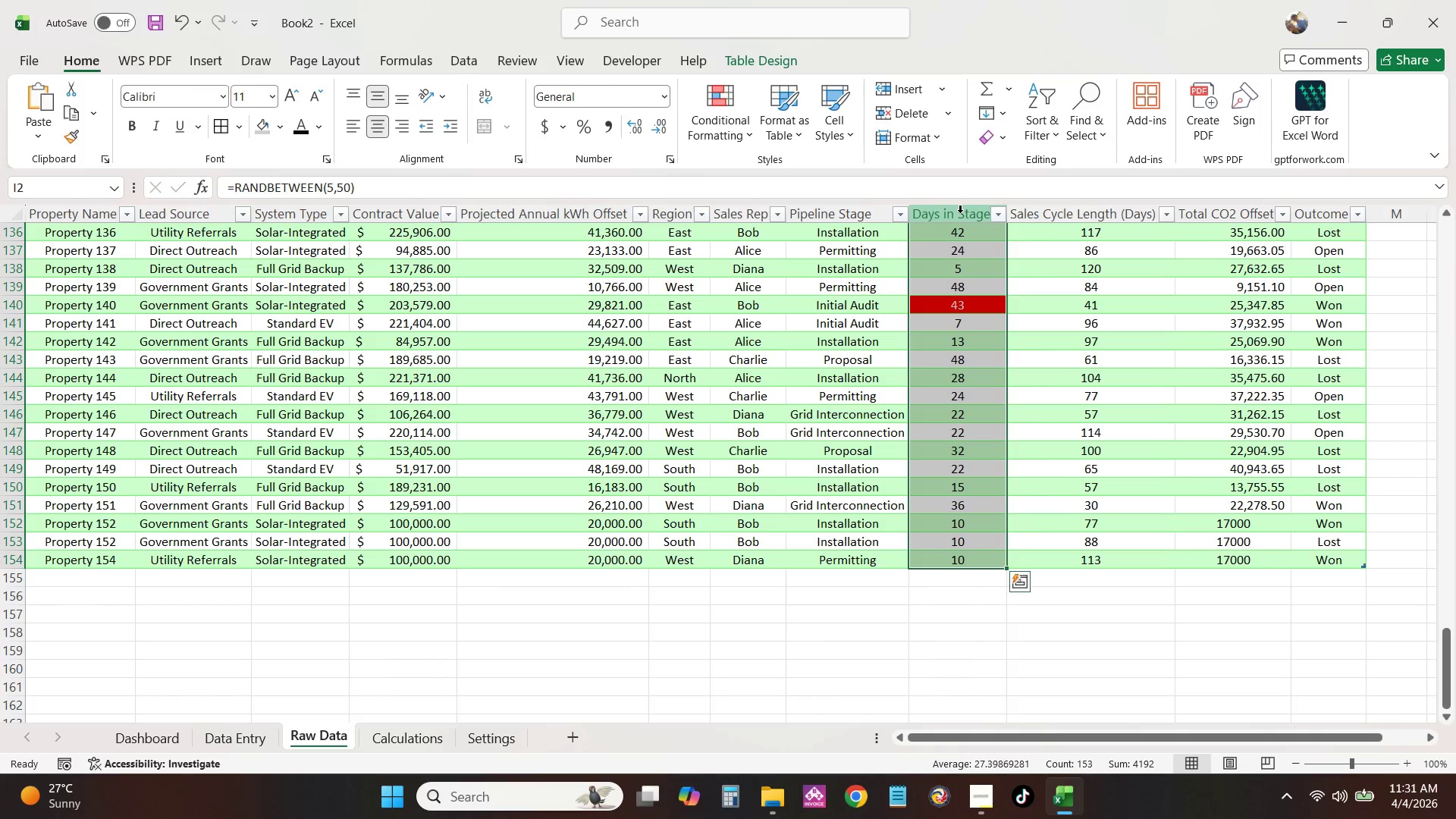 
triple_click([960, 212])
 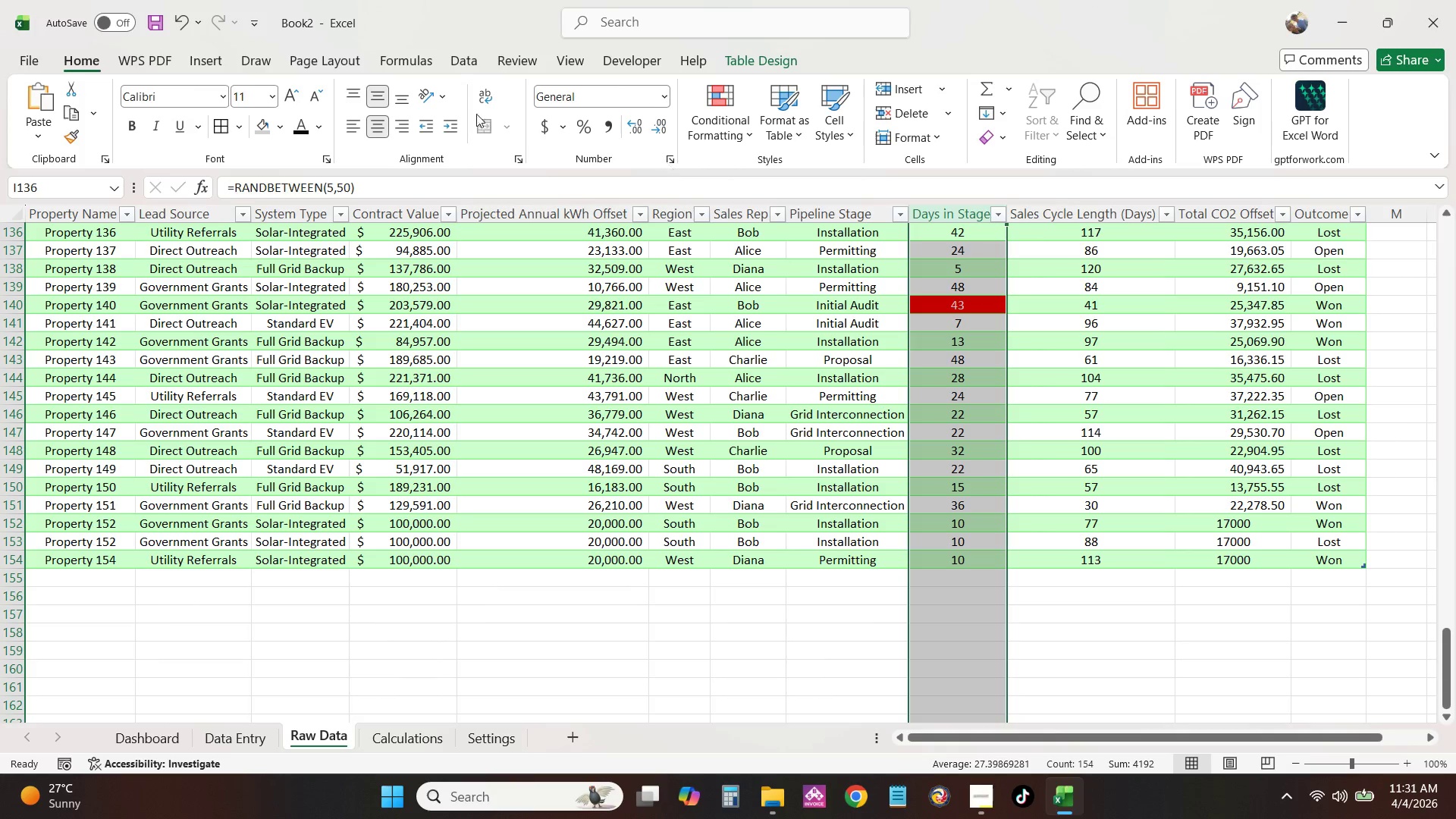 
left_click([731, 137])
 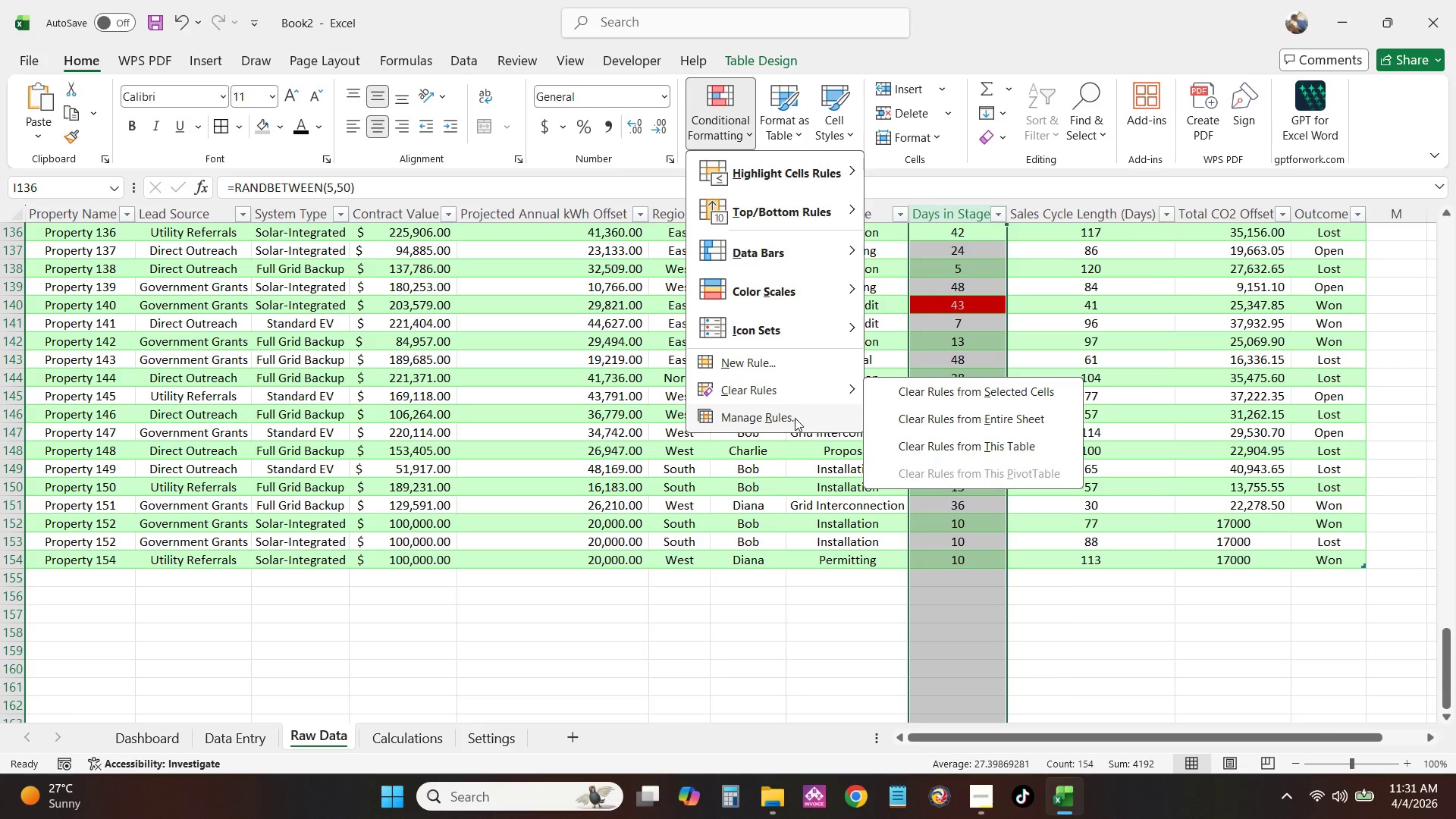 
left_click([795, 419])
 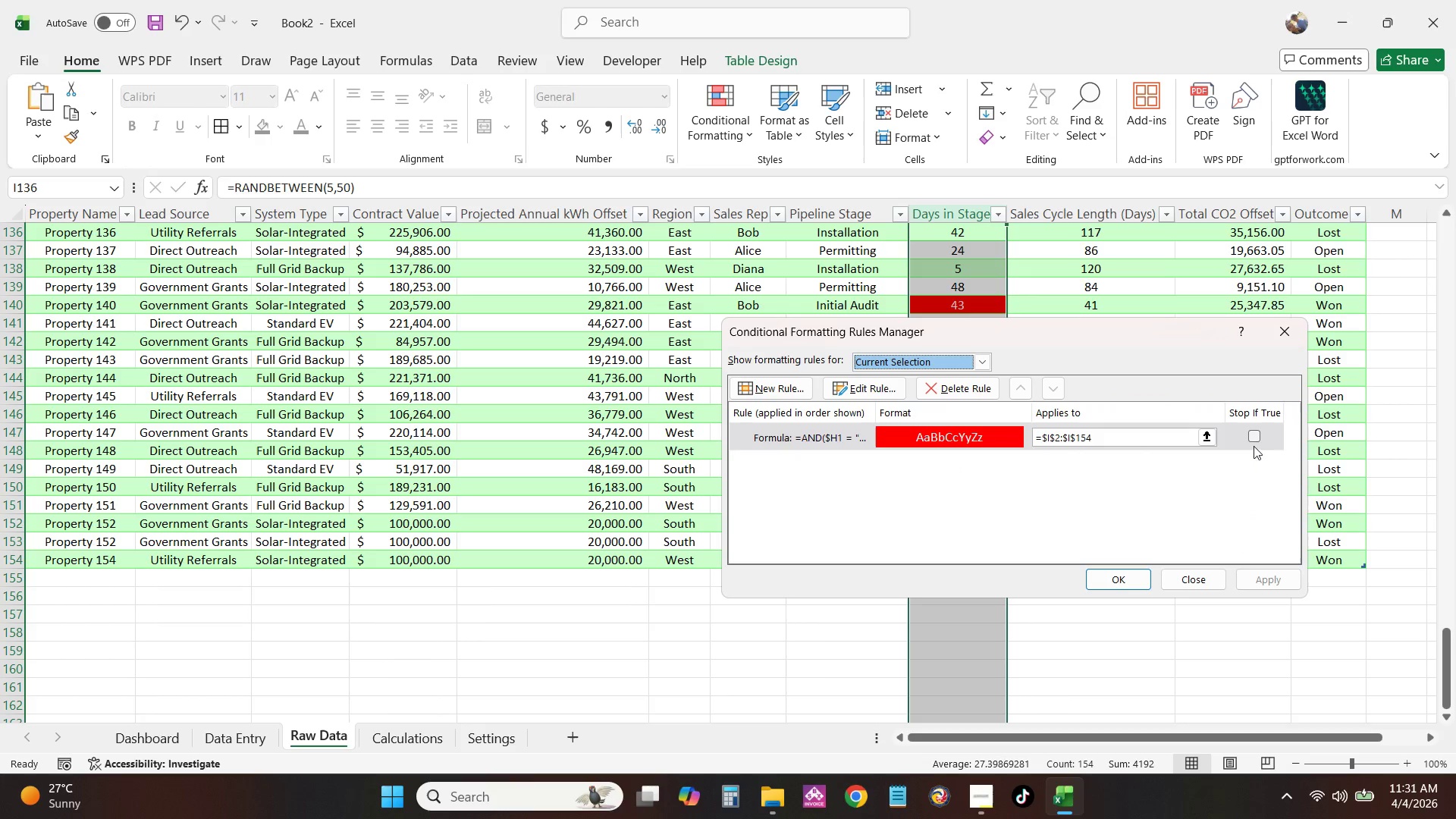 
left_click([1235, 440])
 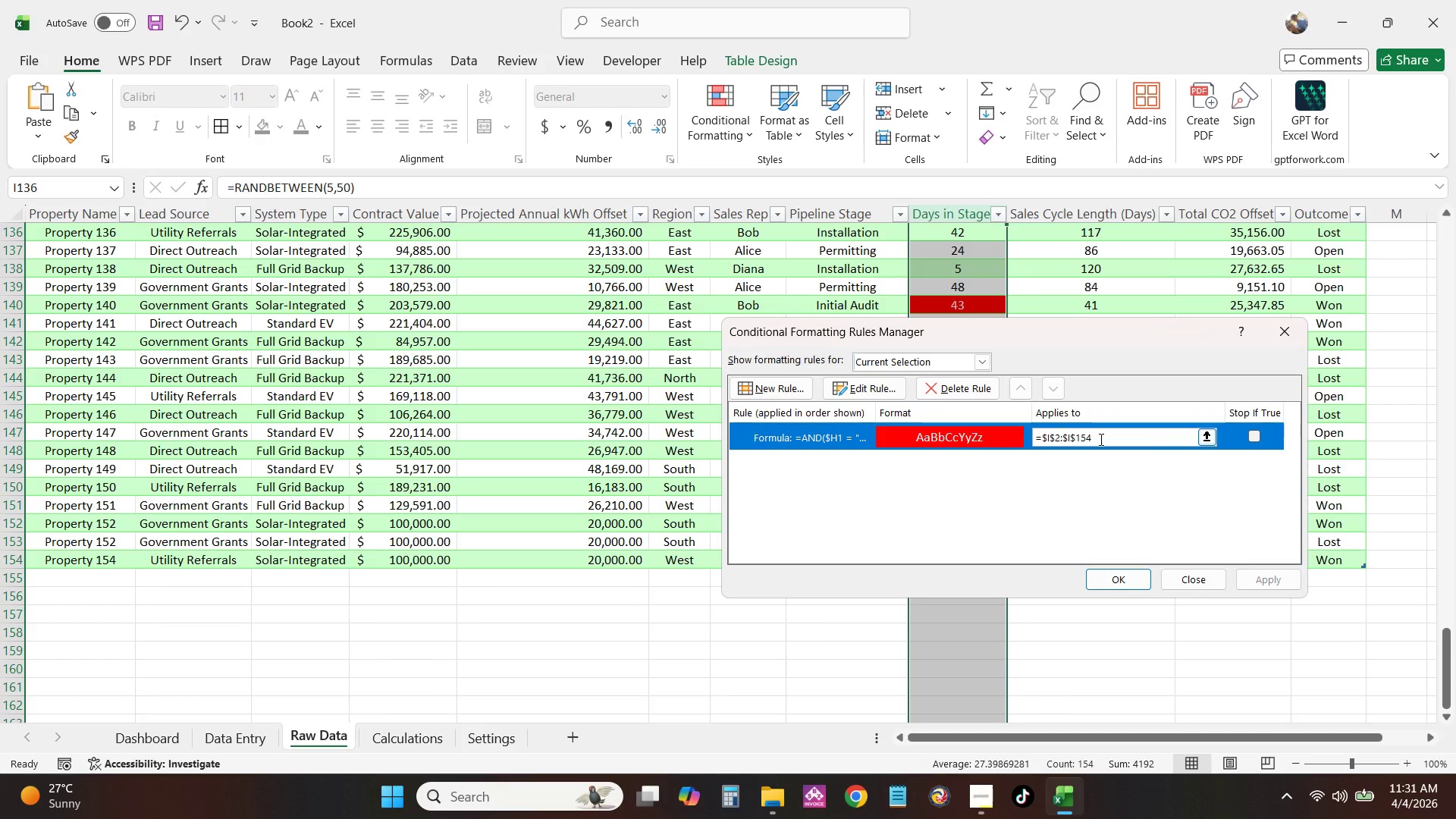 
left_click([1129, 431])
 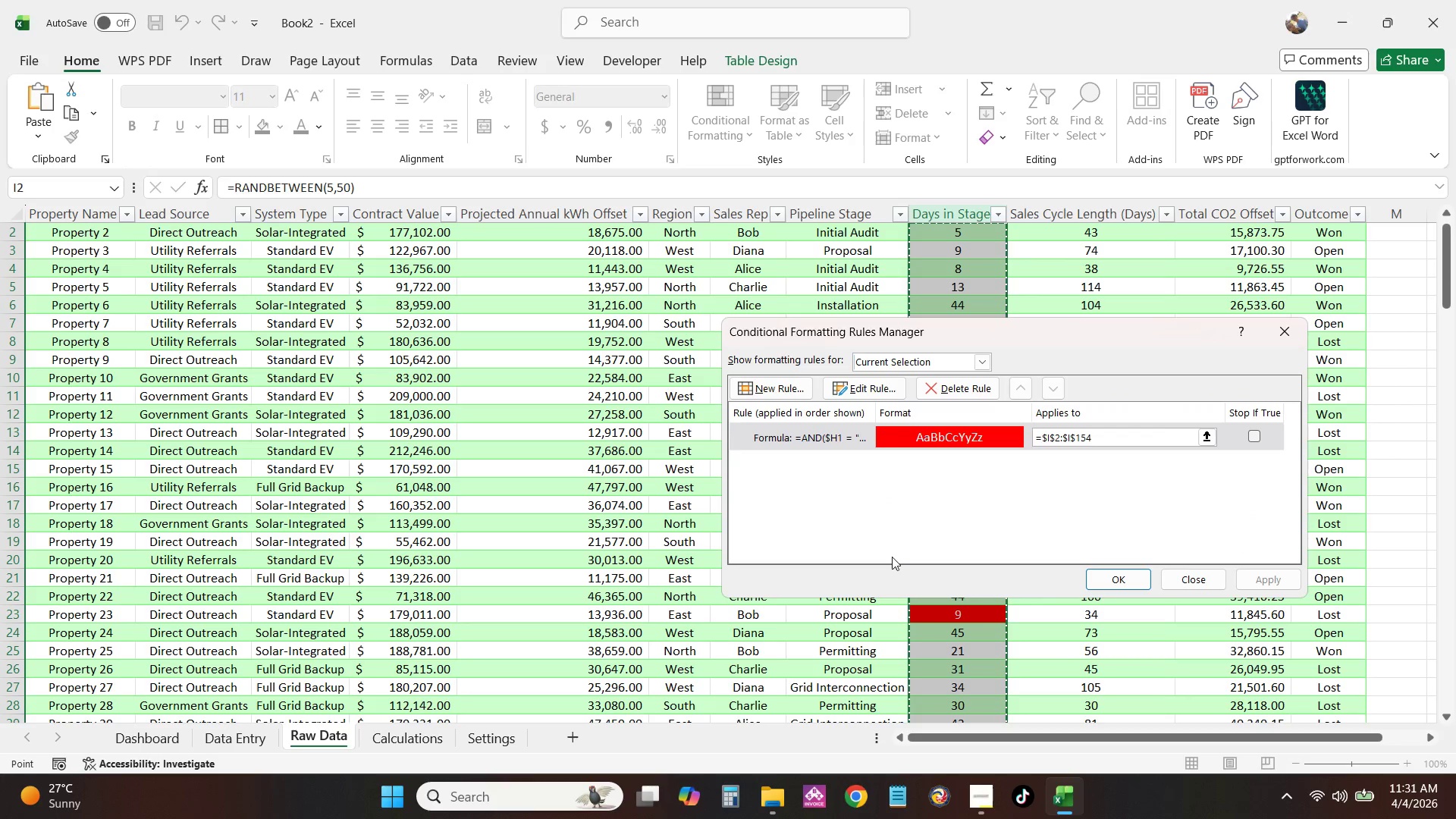 
scroll: coordinate [1088, 521], scroll_direction: down, amount: 43.0
 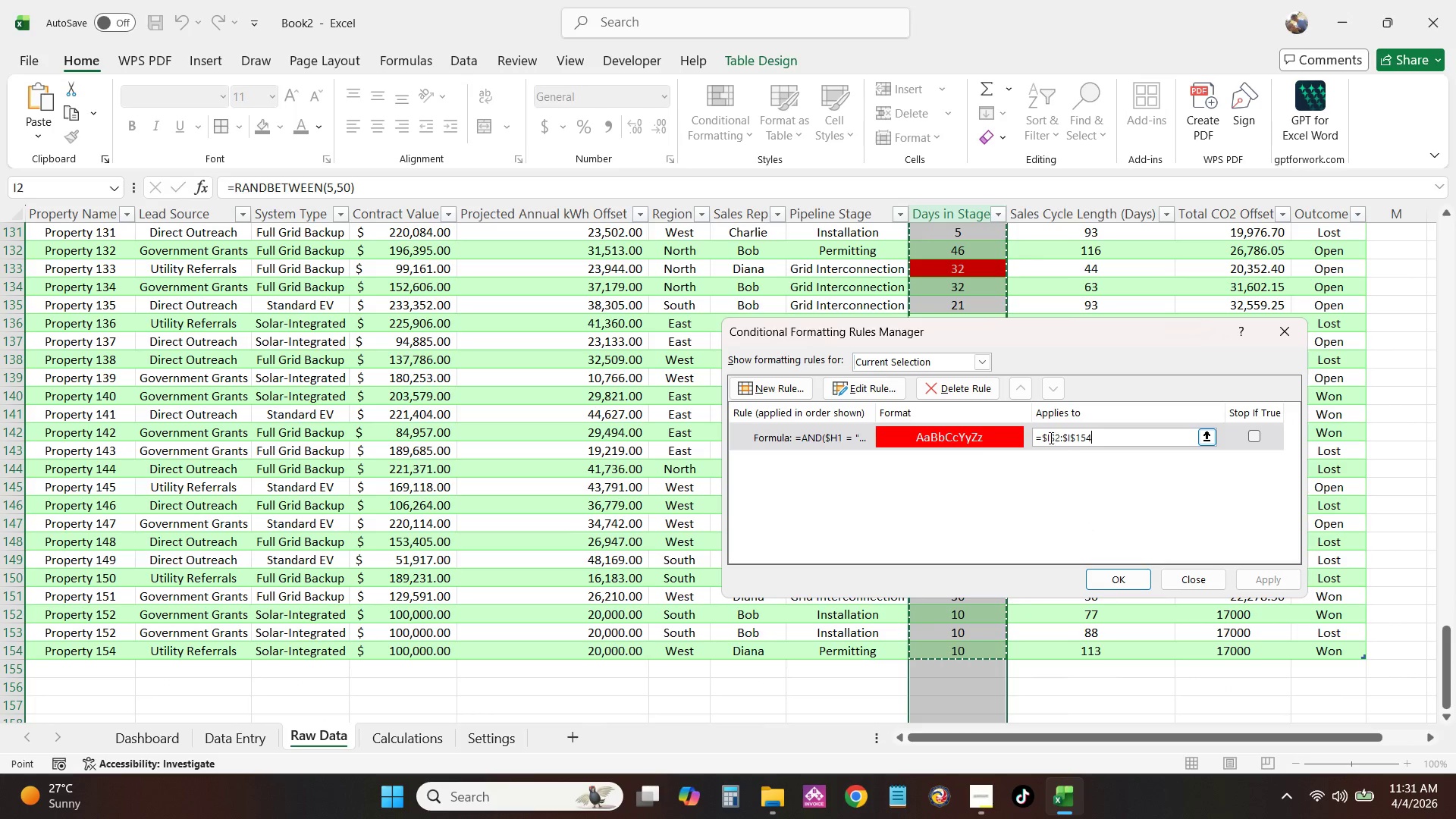 
left_click([1042, 438])
 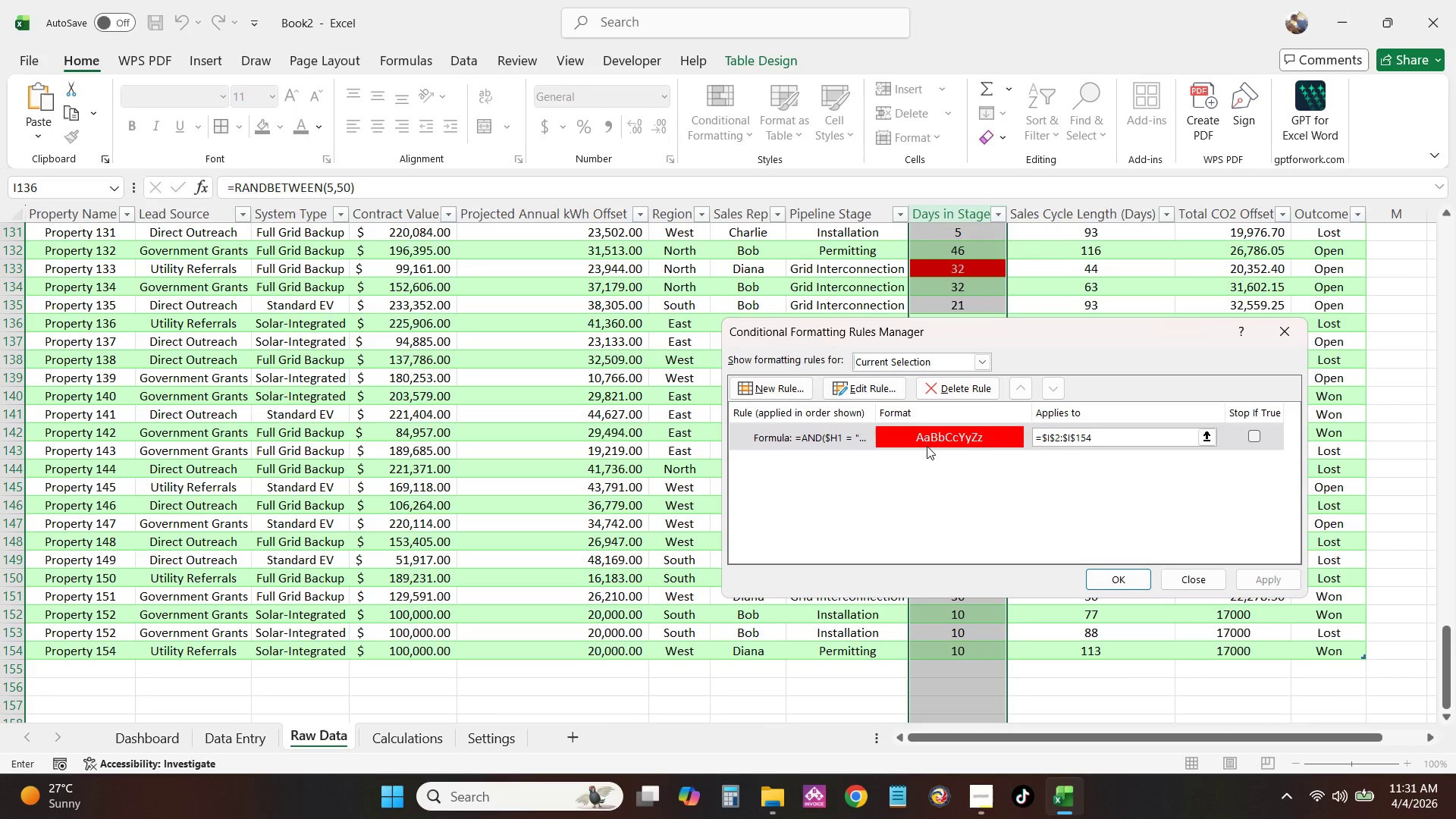 
double_click([810, 435])
 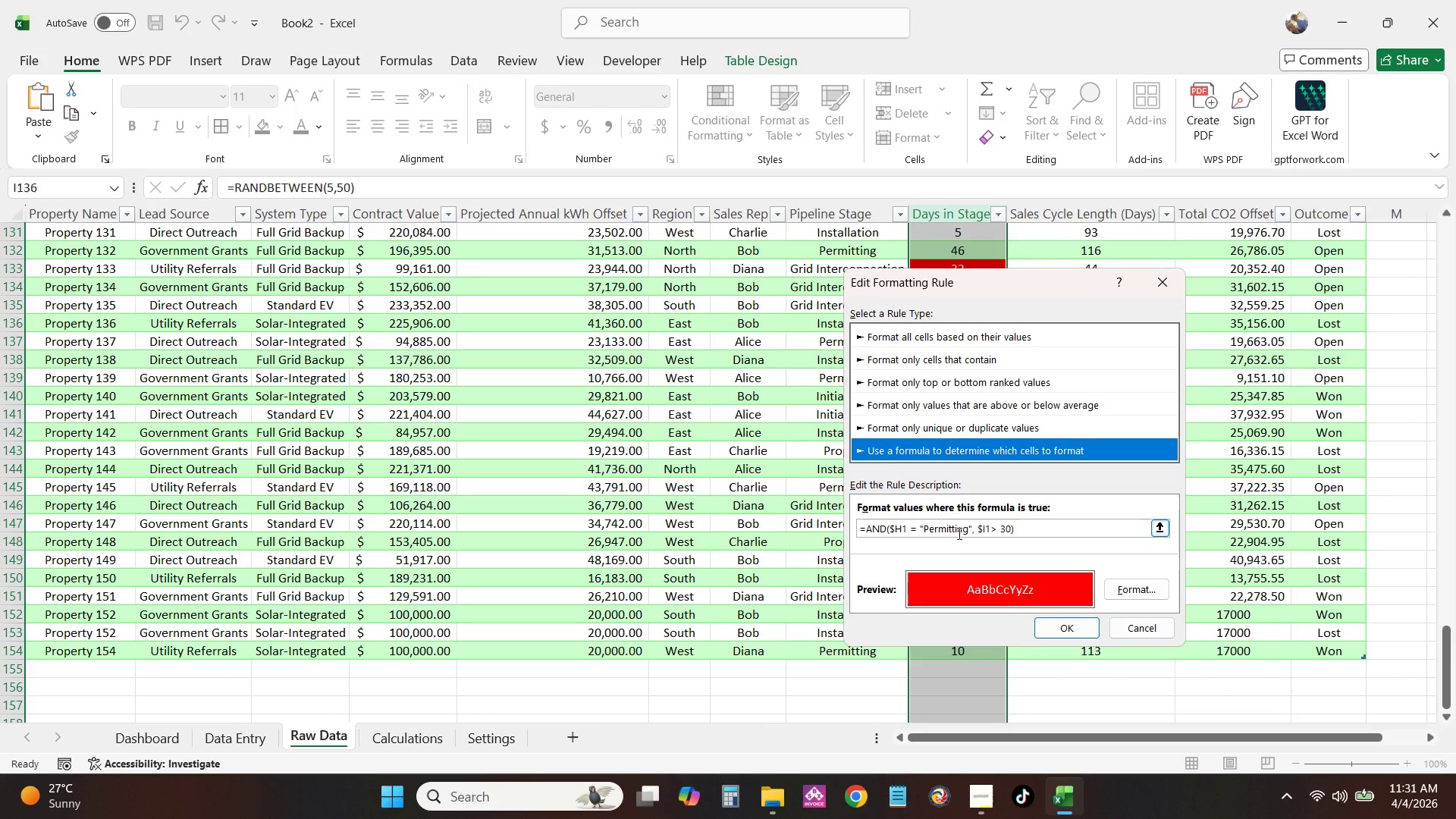 
left_click([913, 531])
 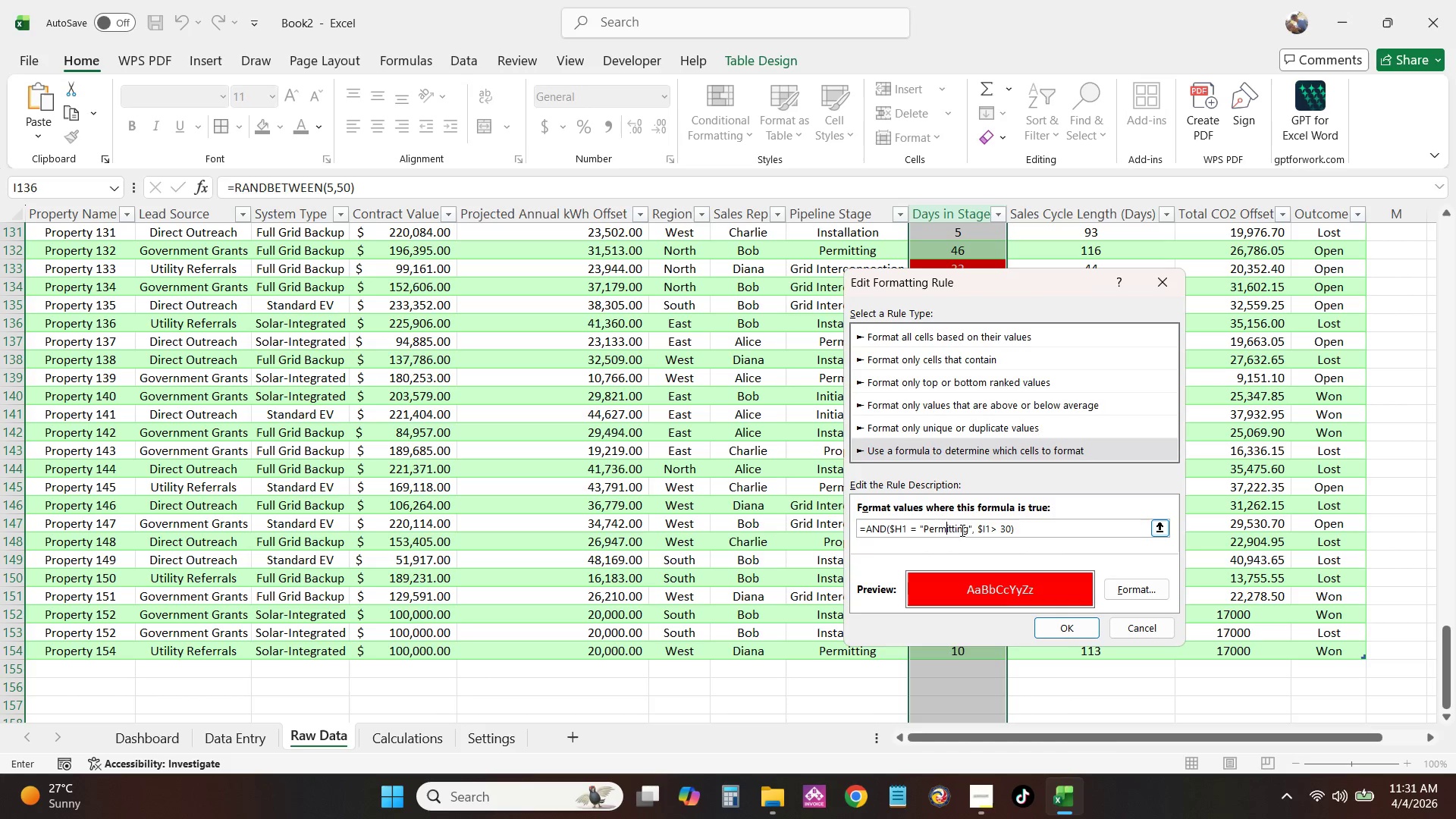 
double_click([978, 527])
 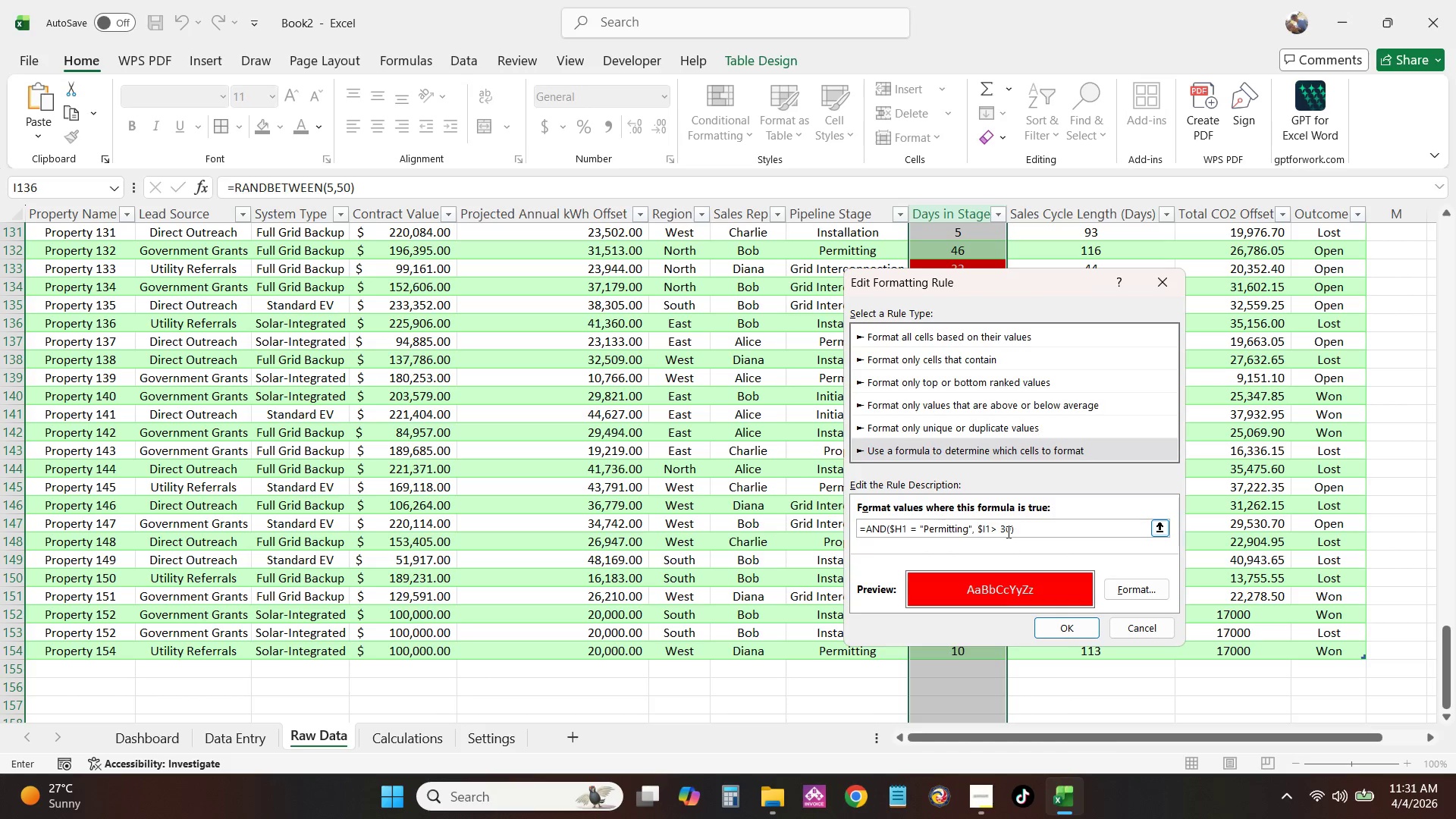 
left_click([1007, 532])
 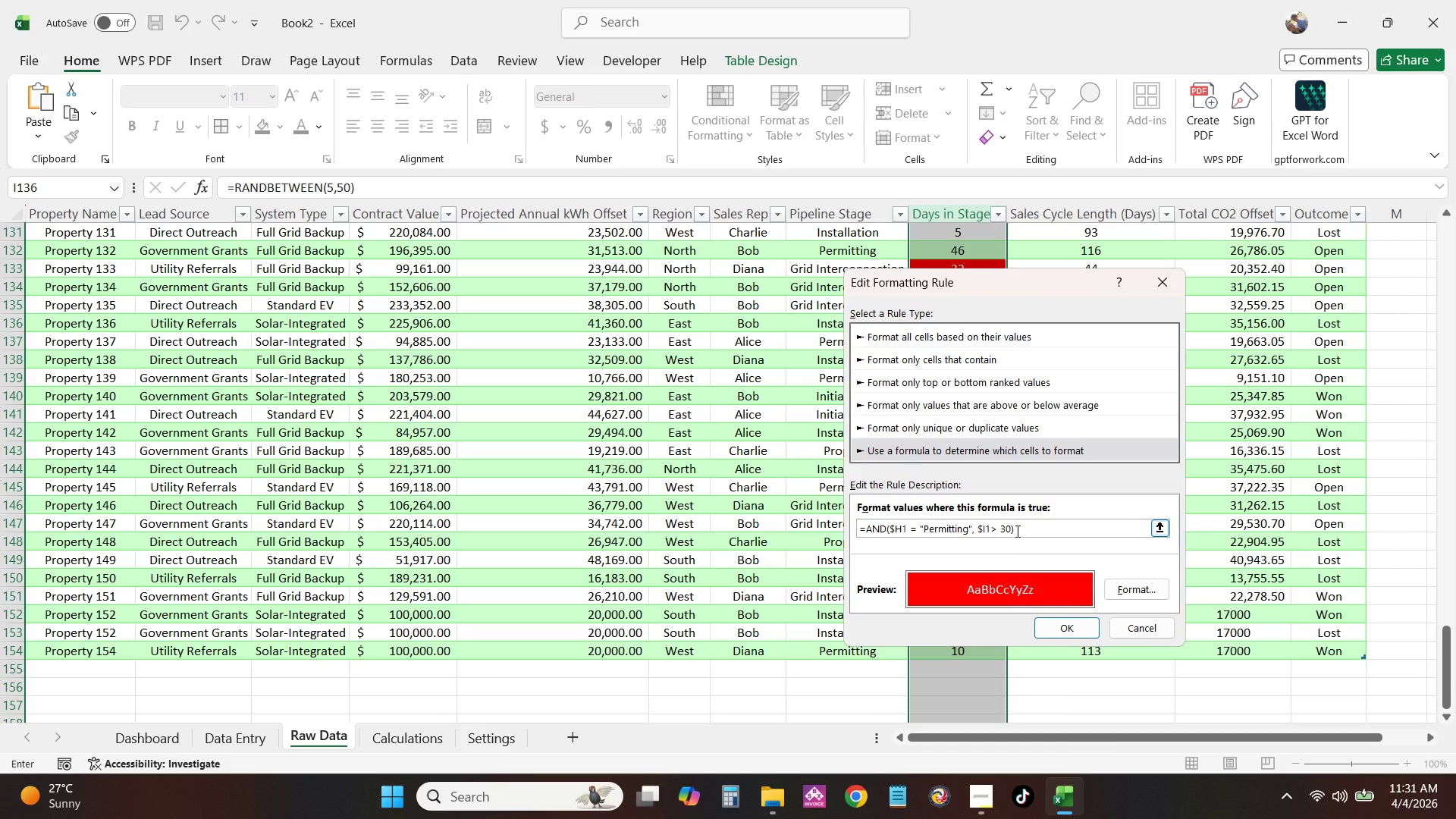 
left_click([1016, 531])
 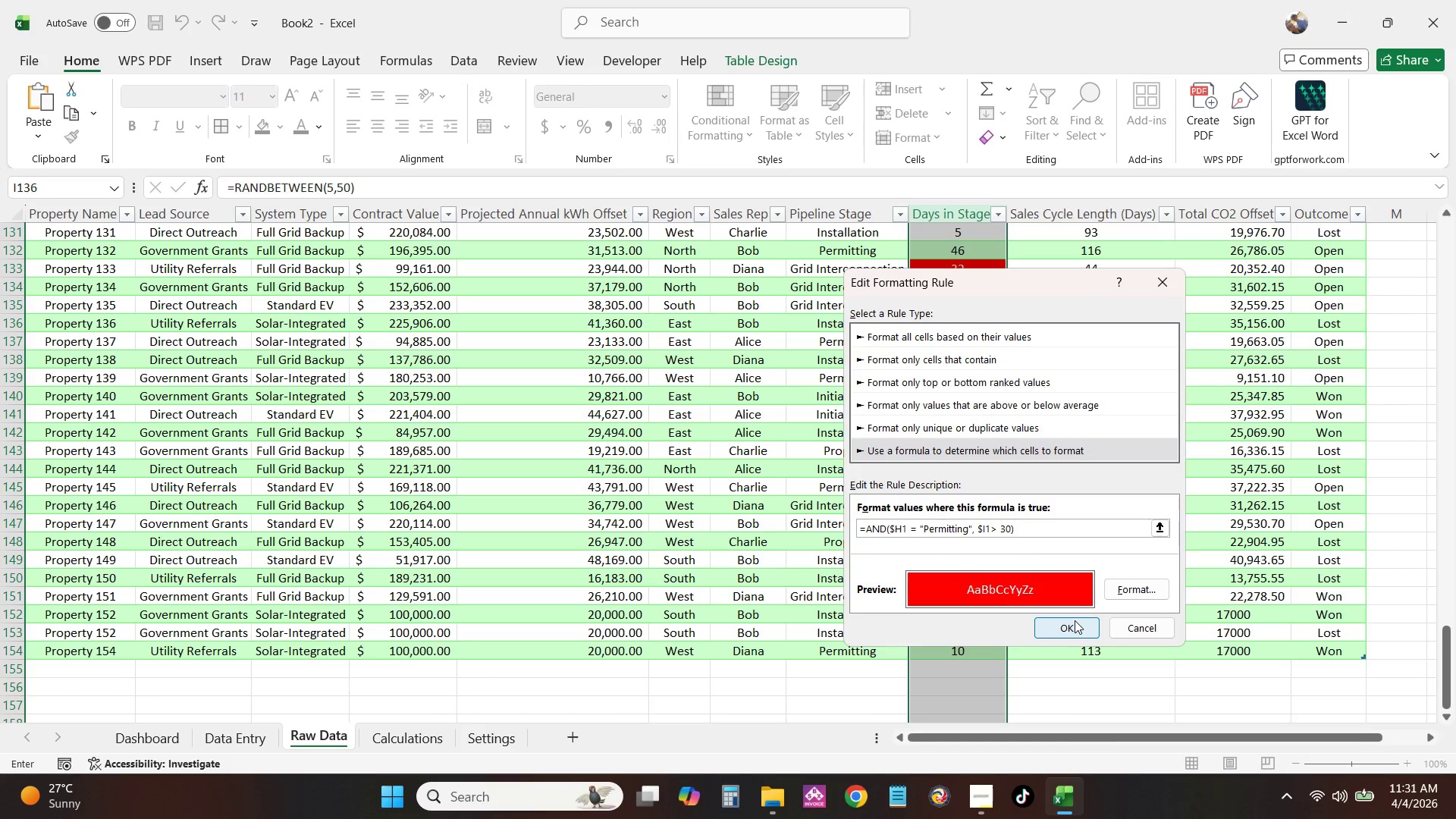 
left_click([1075, 620])
 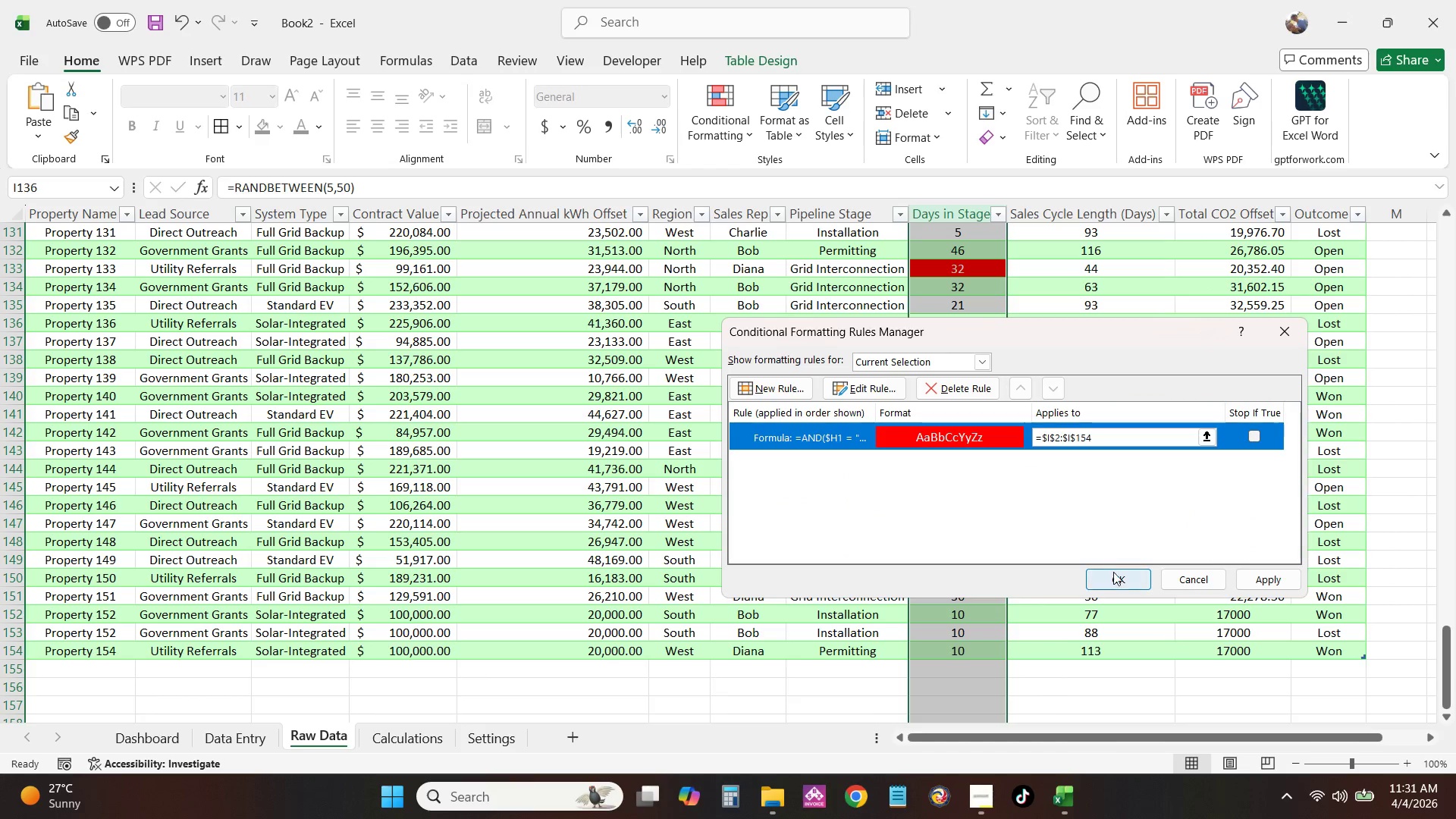 
left_click([1116, 577])
 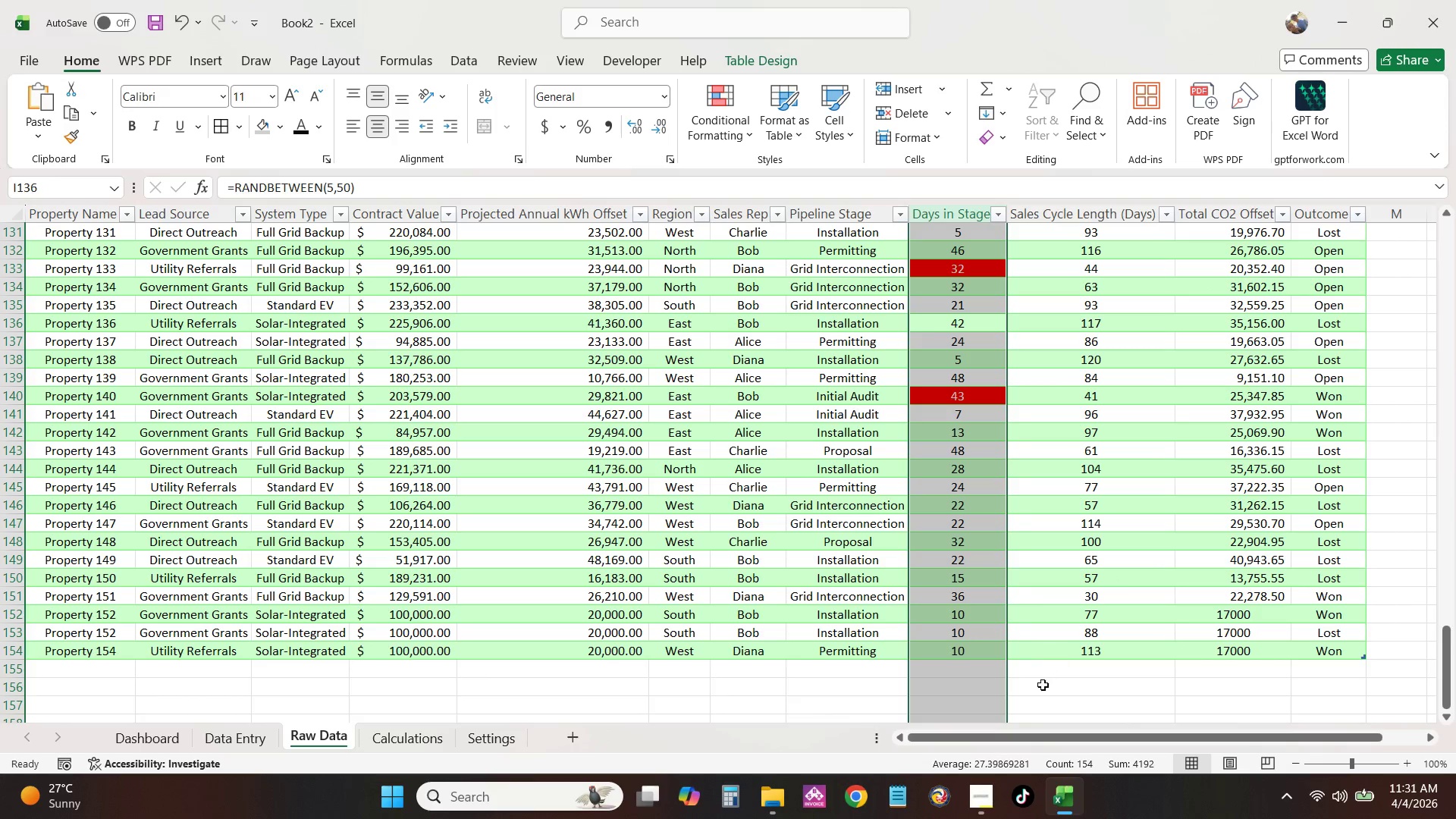 
left_click([1040, 693])
 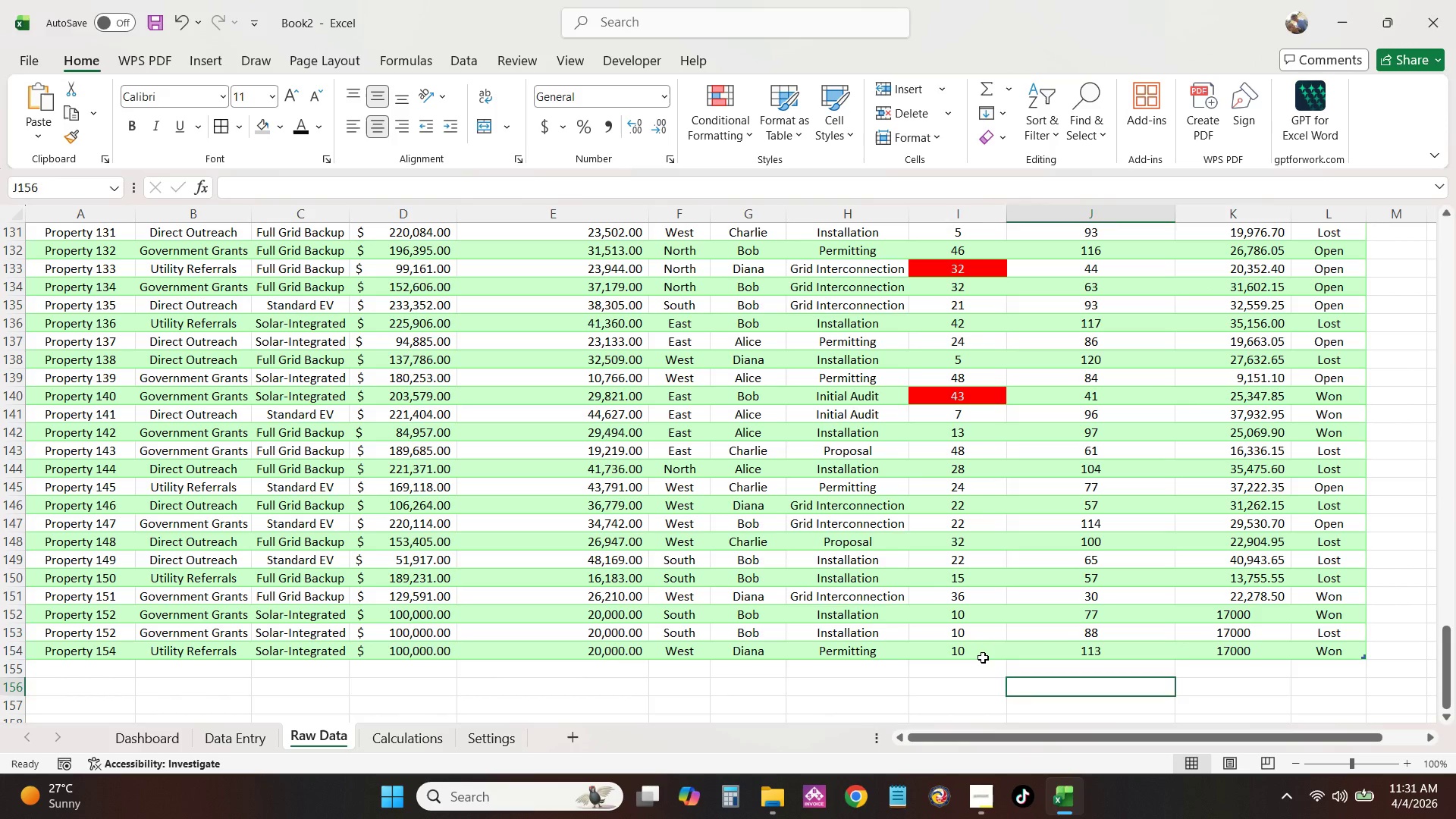 
left_click([983, 657])
 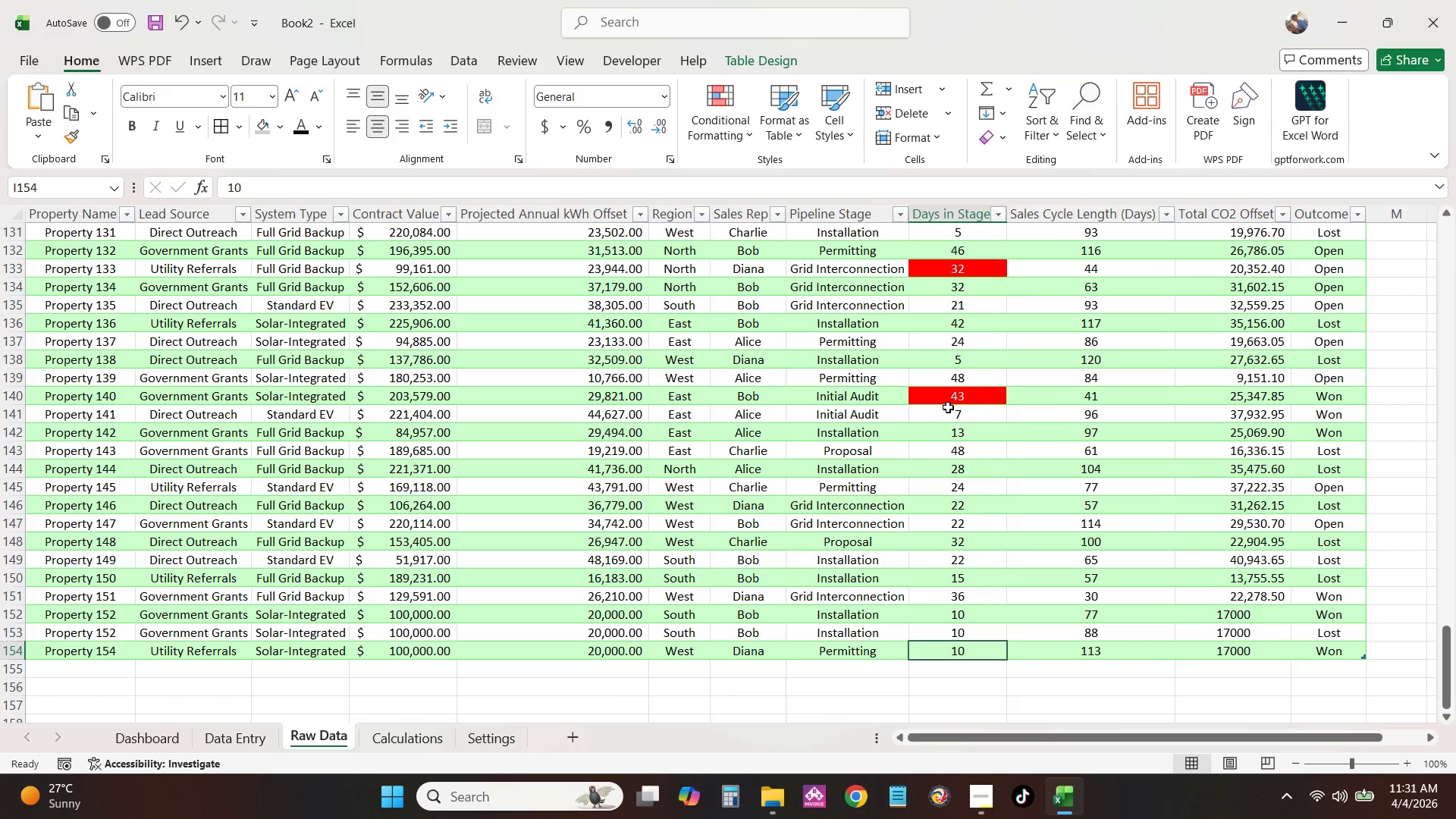 
wait(5.33)
 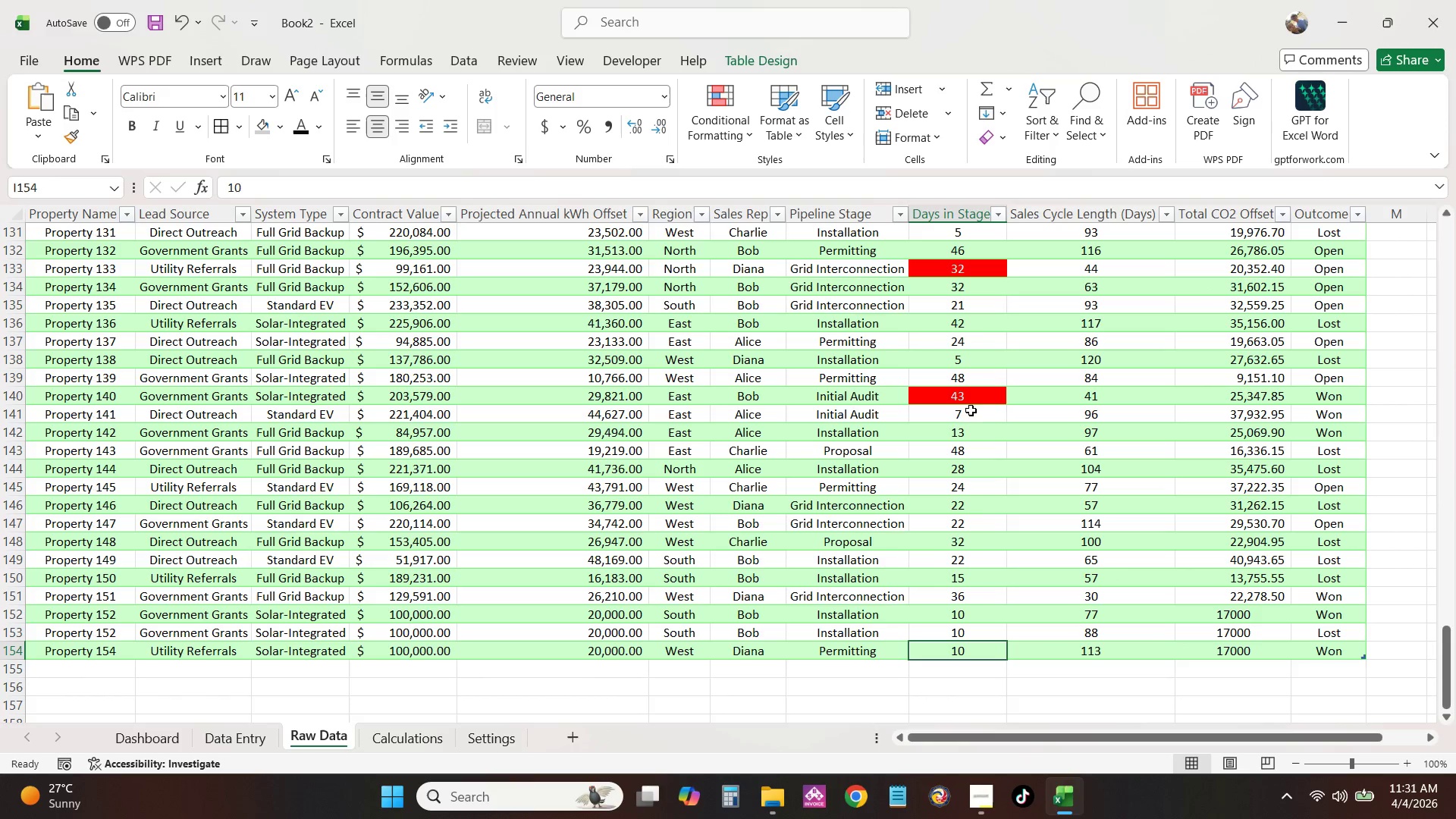 
scroll: coordinate [939, 447], scroll_direction: up, amount: 42.0
 